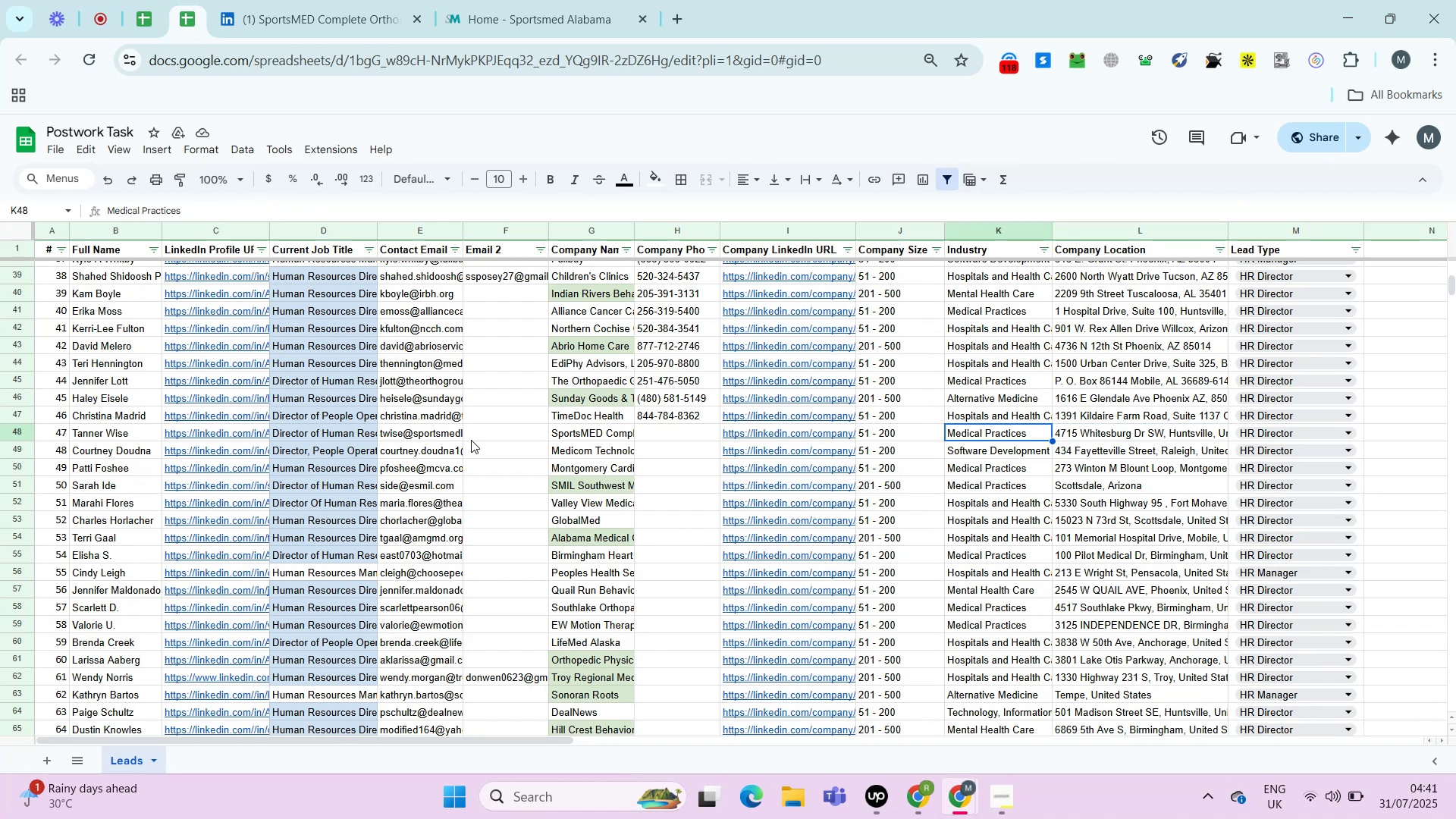 
key(ArrowLeft)
 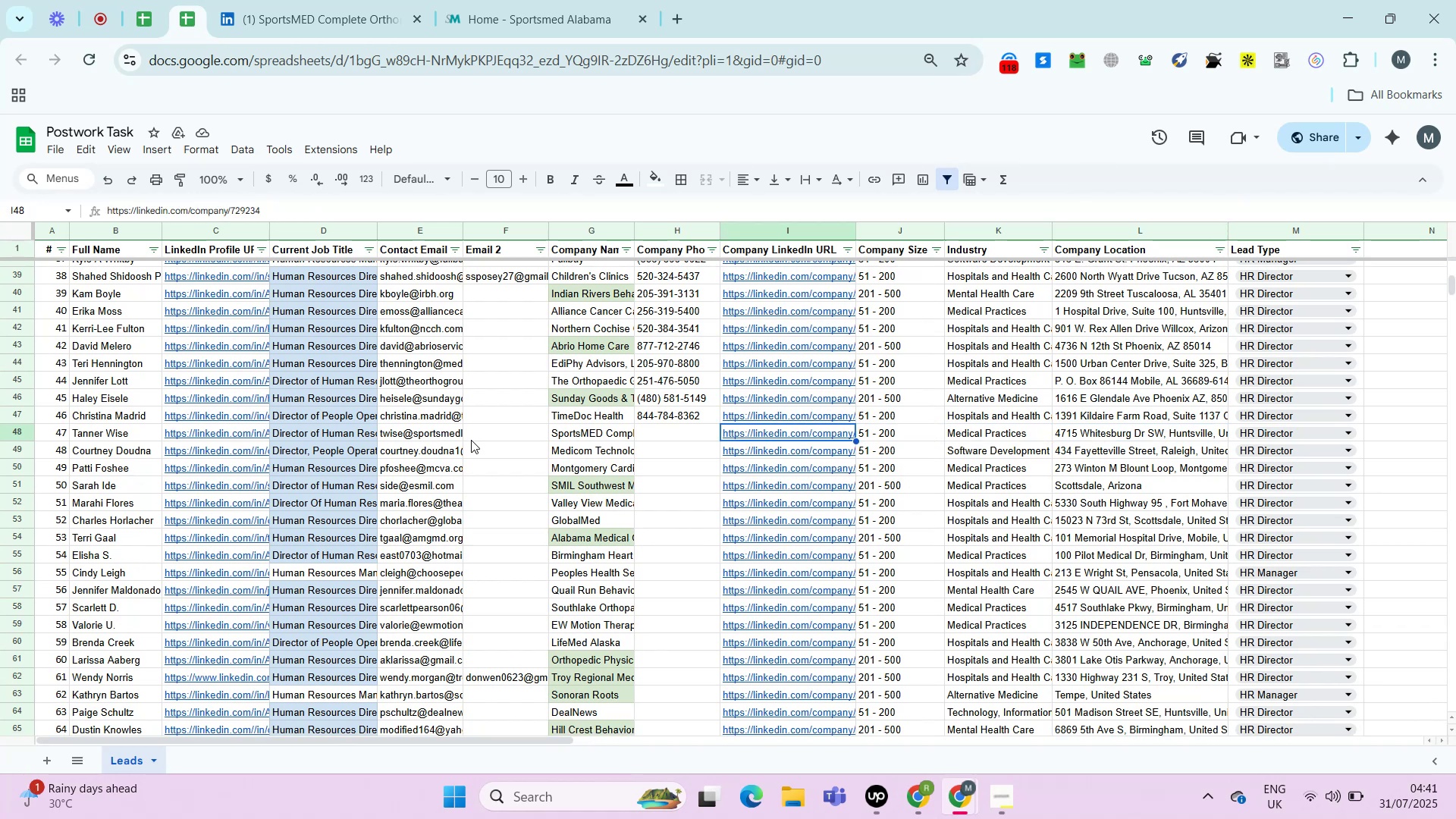 
key(ArrowLeft)
 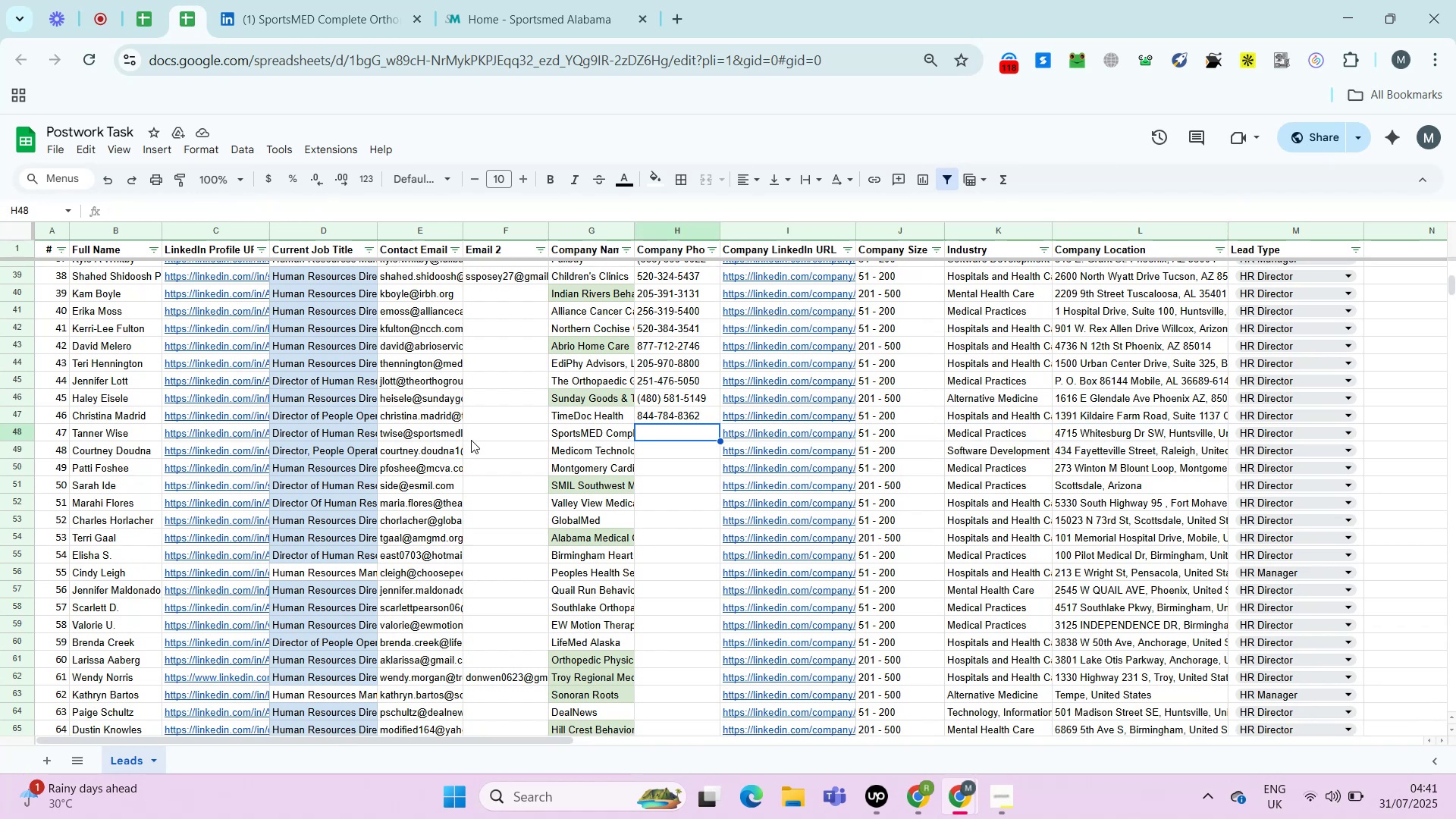 
key(Control+ControlLeft)
 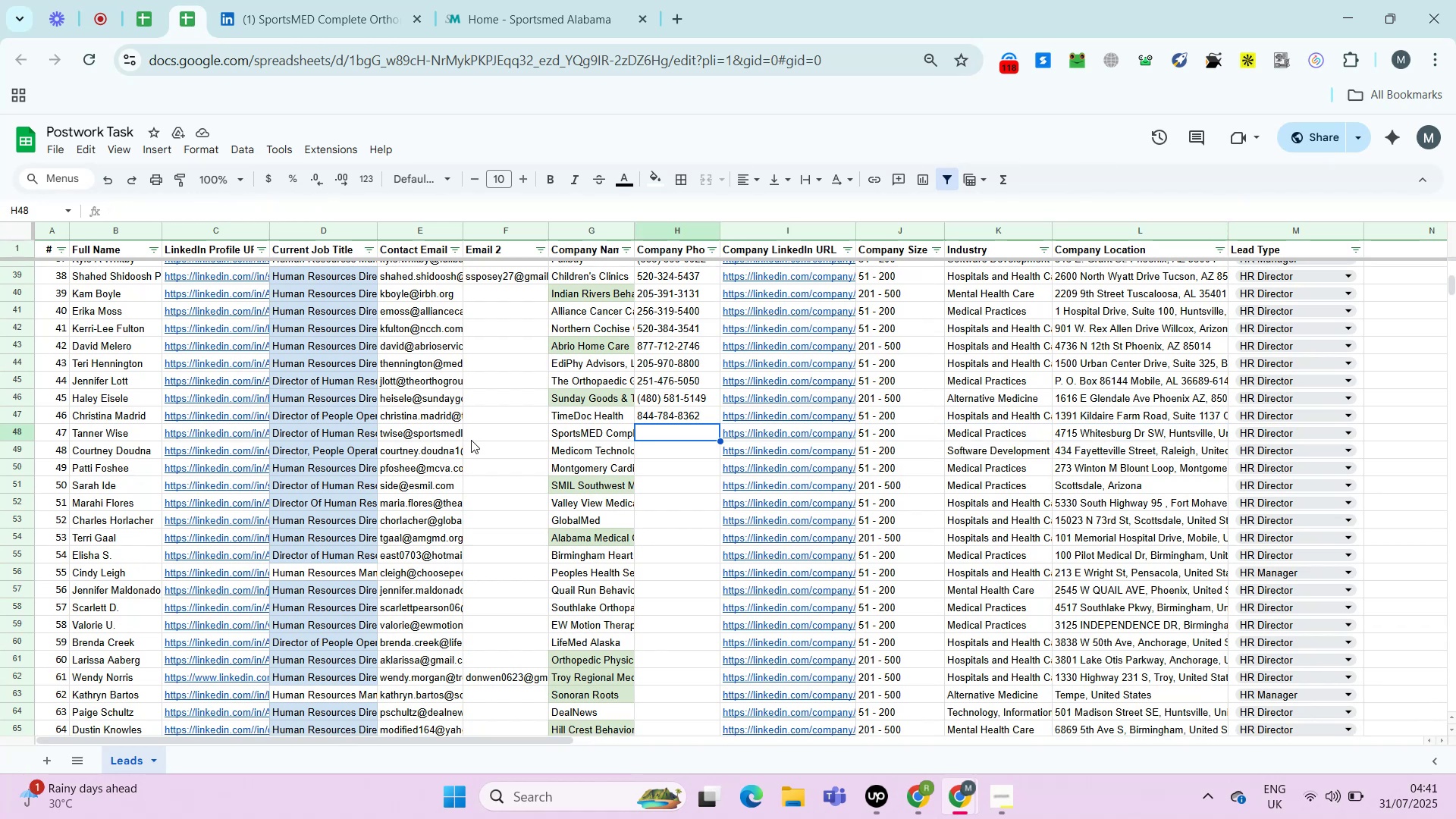 
key(Control+Shift+ShiftLeft)
 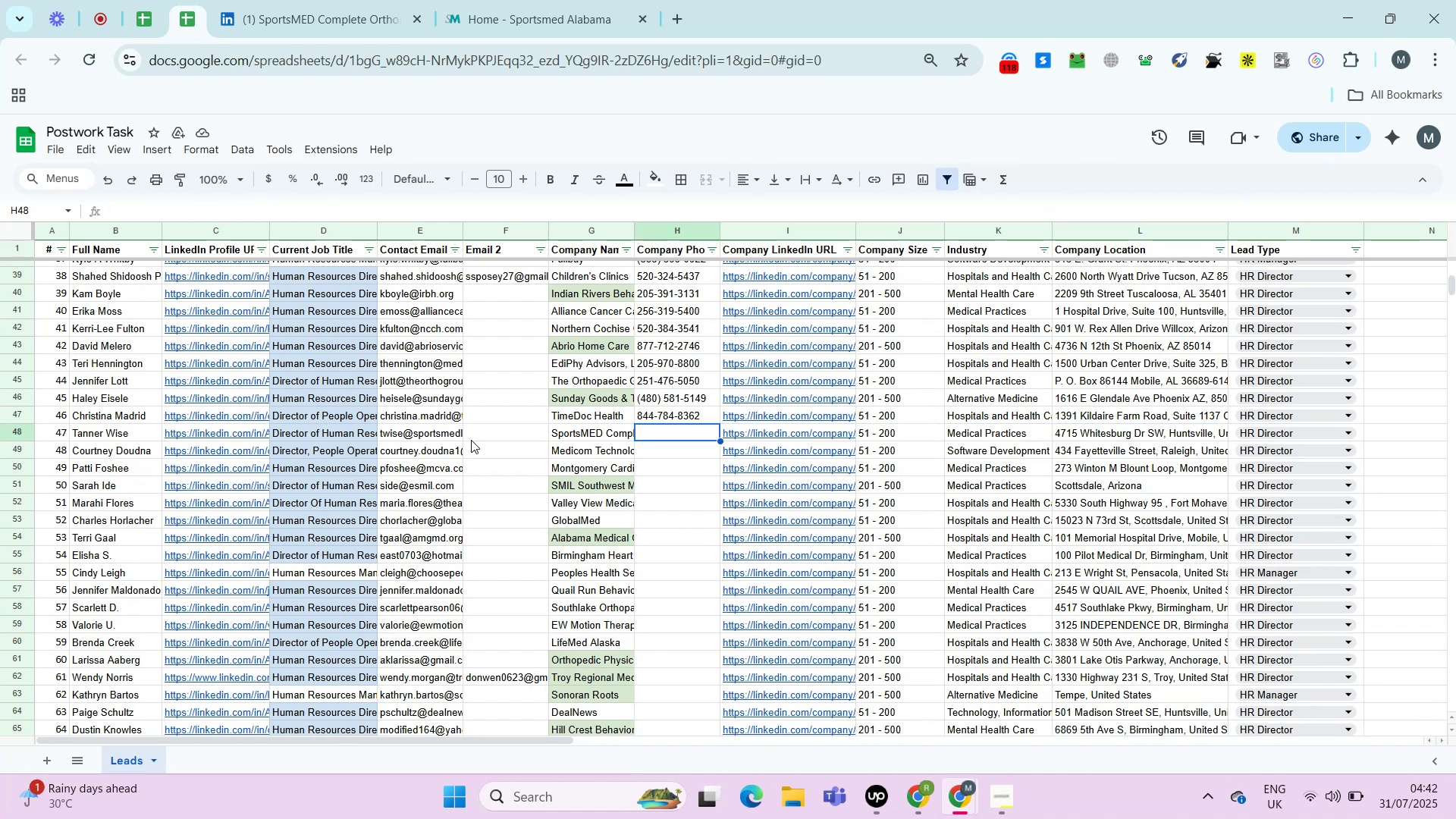 
key(Control+Shift+V)
 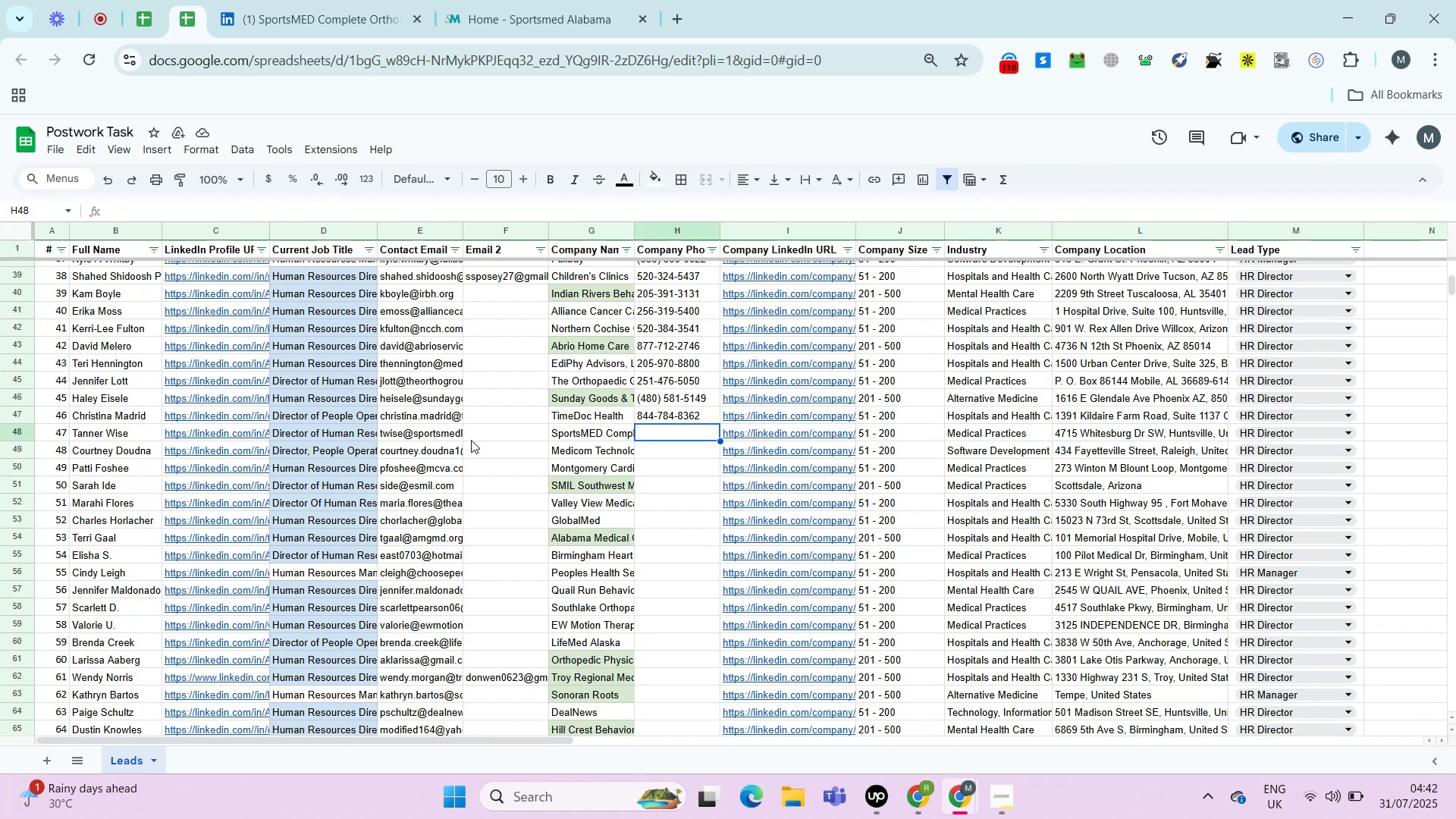 
key(ArrowRight)
 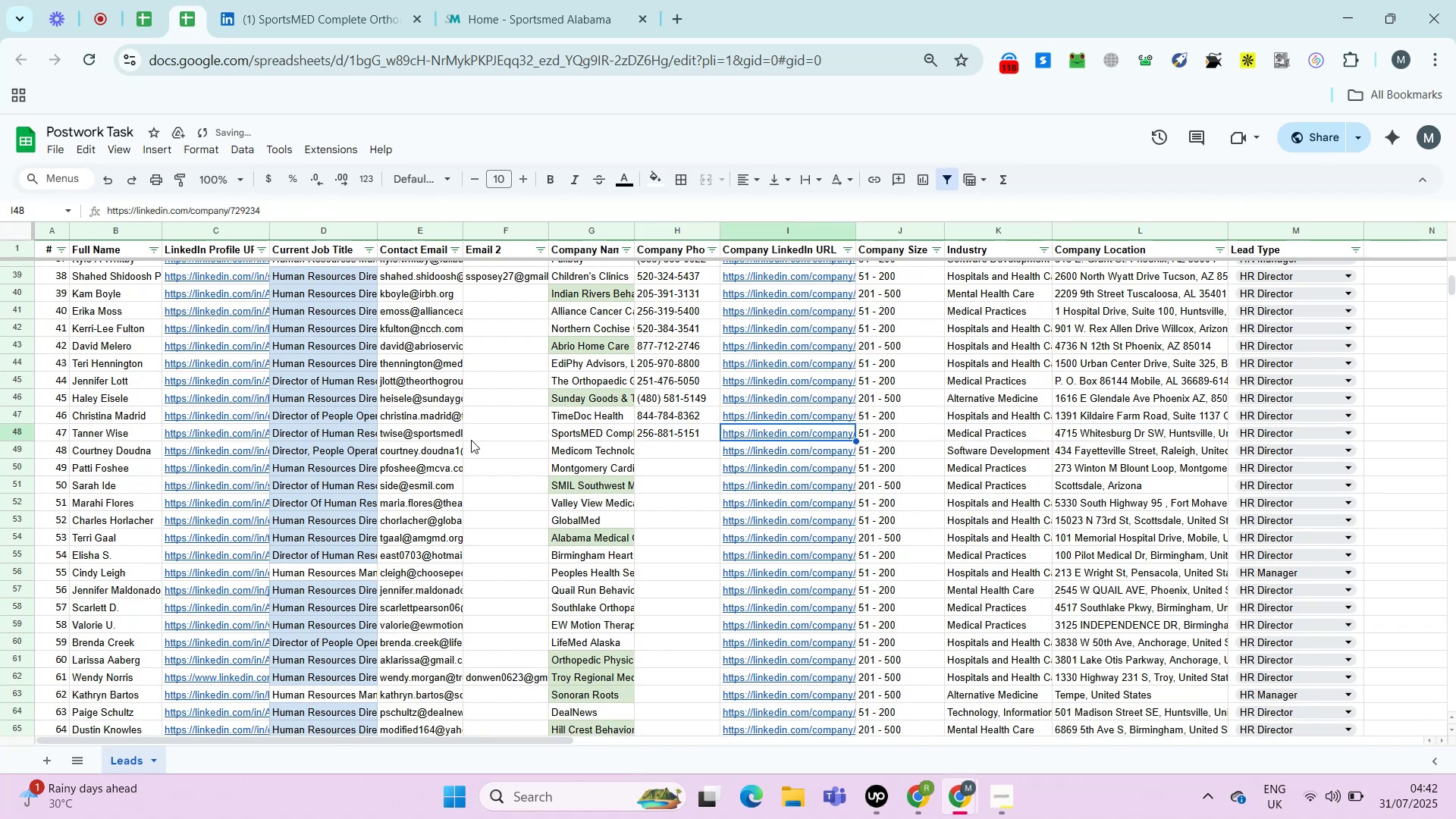 
key(ArrowRight)
 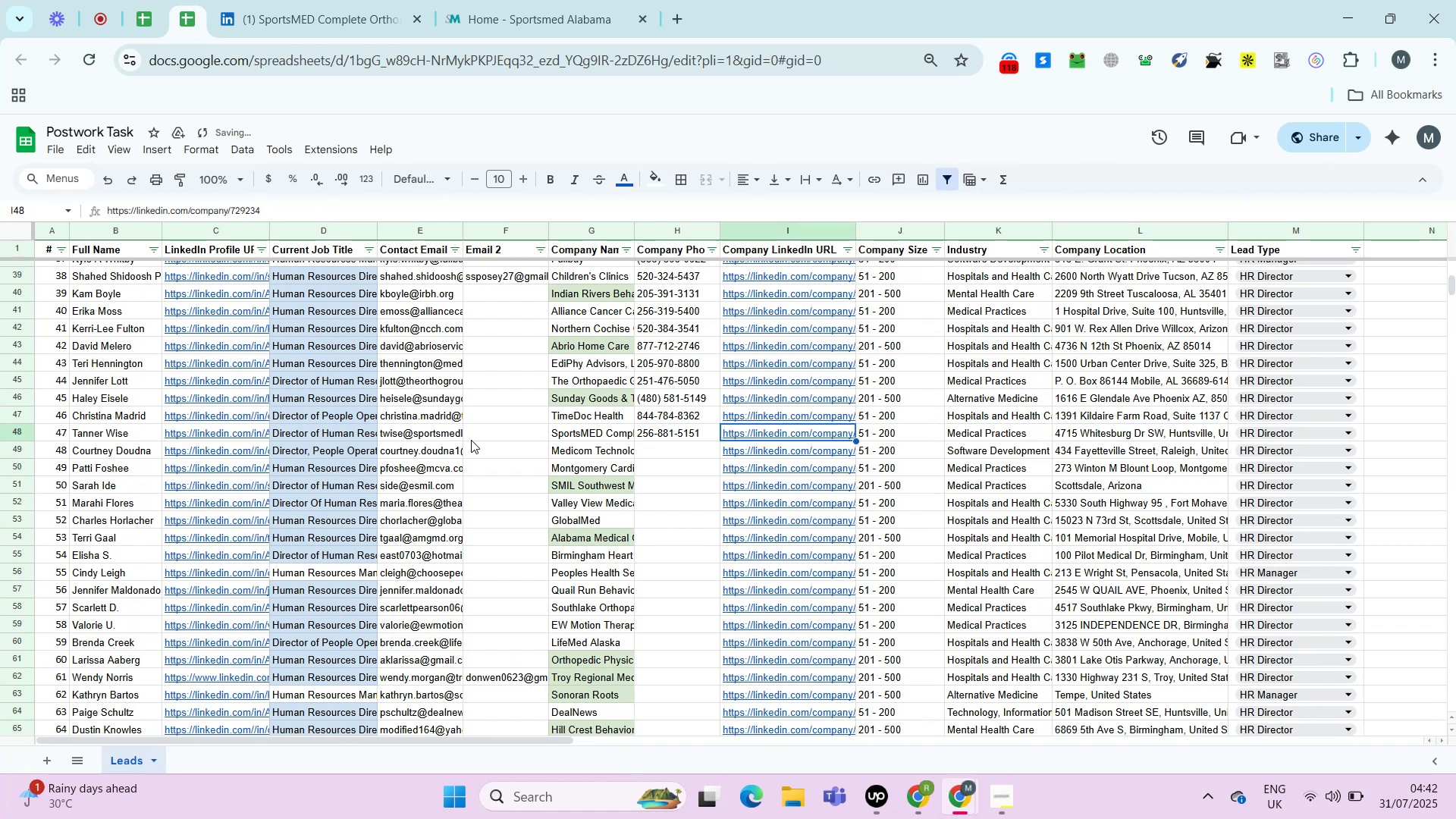 
key(ArrowRight)
 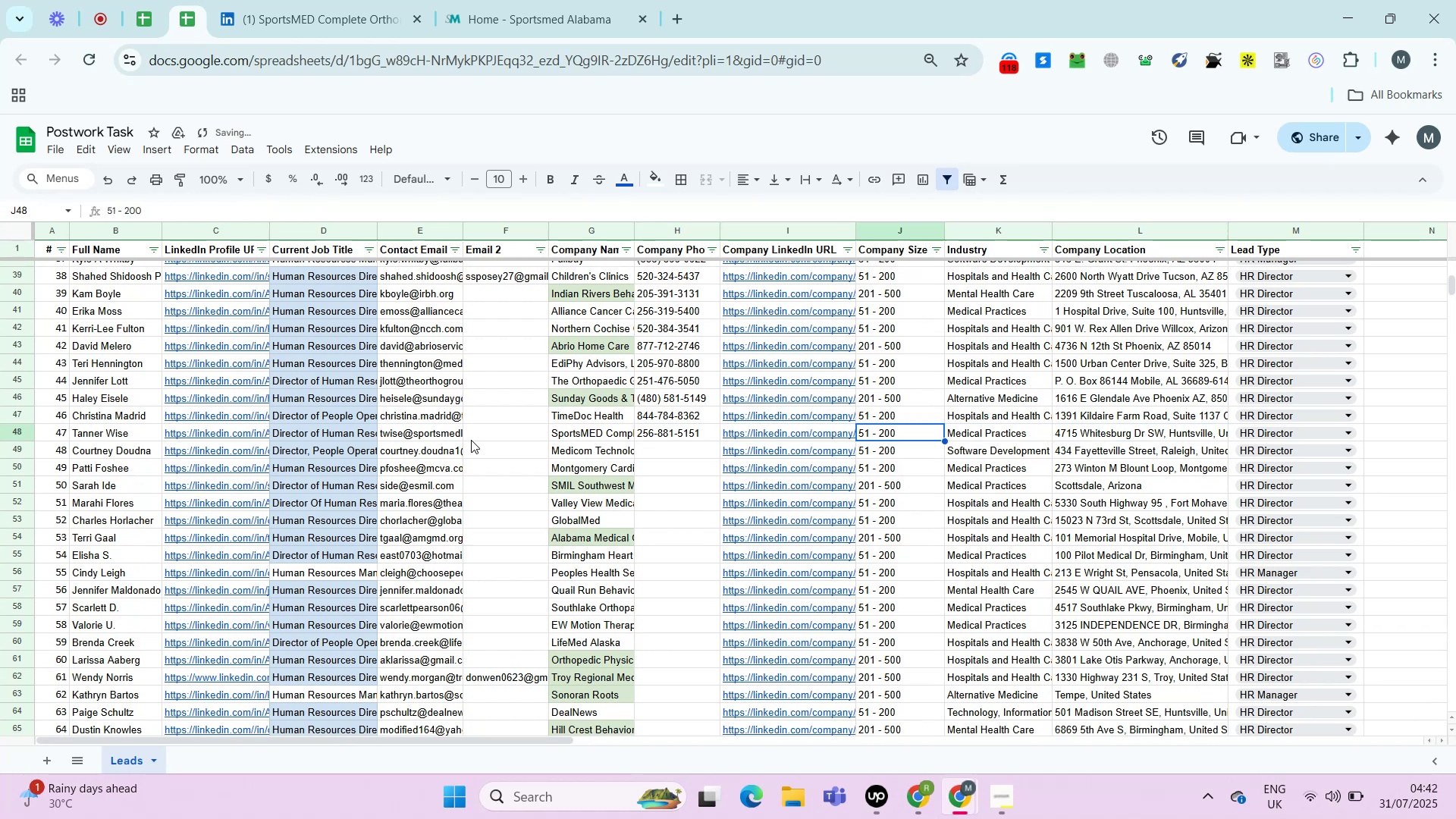 
key(ArrowRight)
 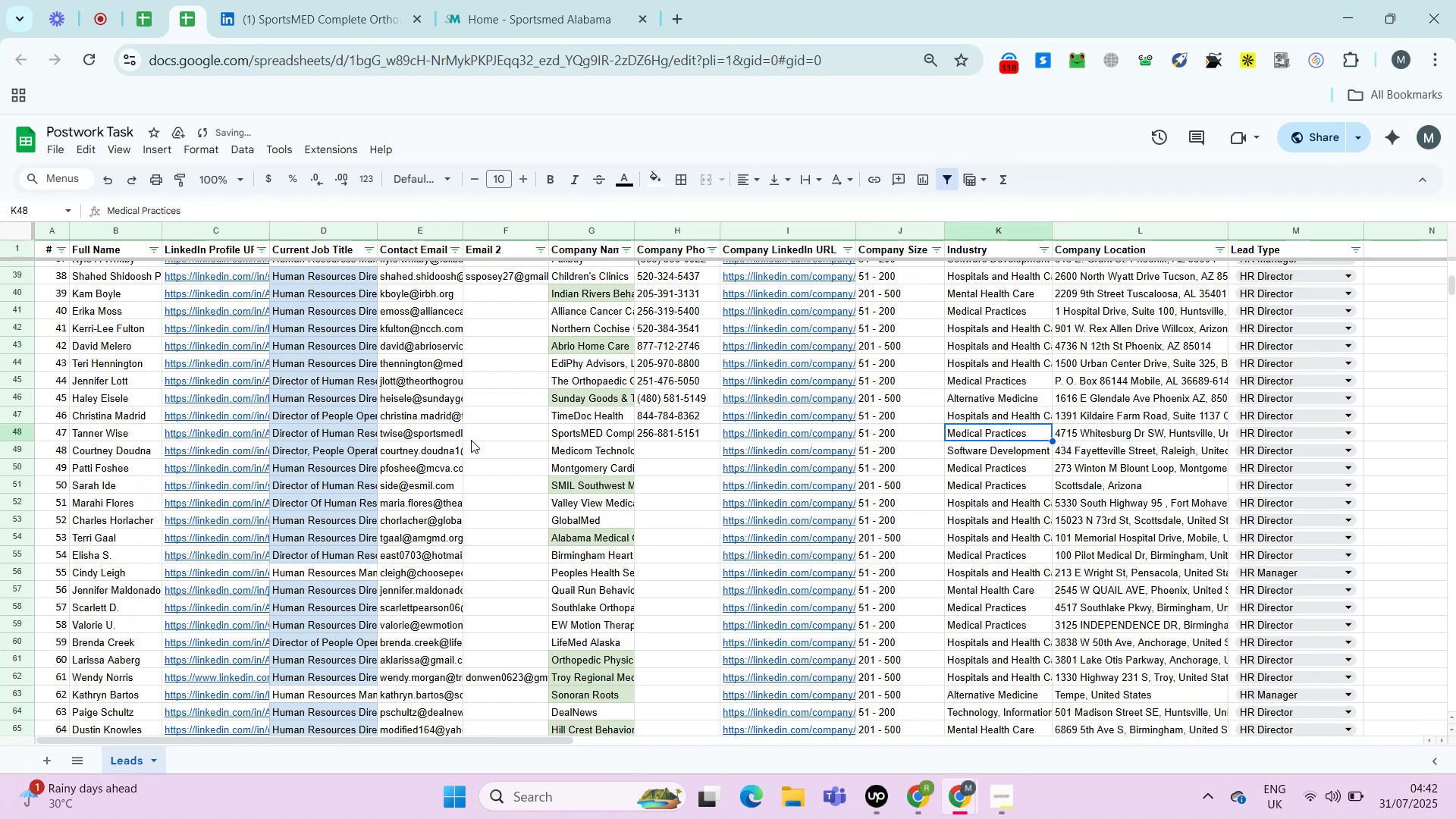 
key(ArrowRight)
 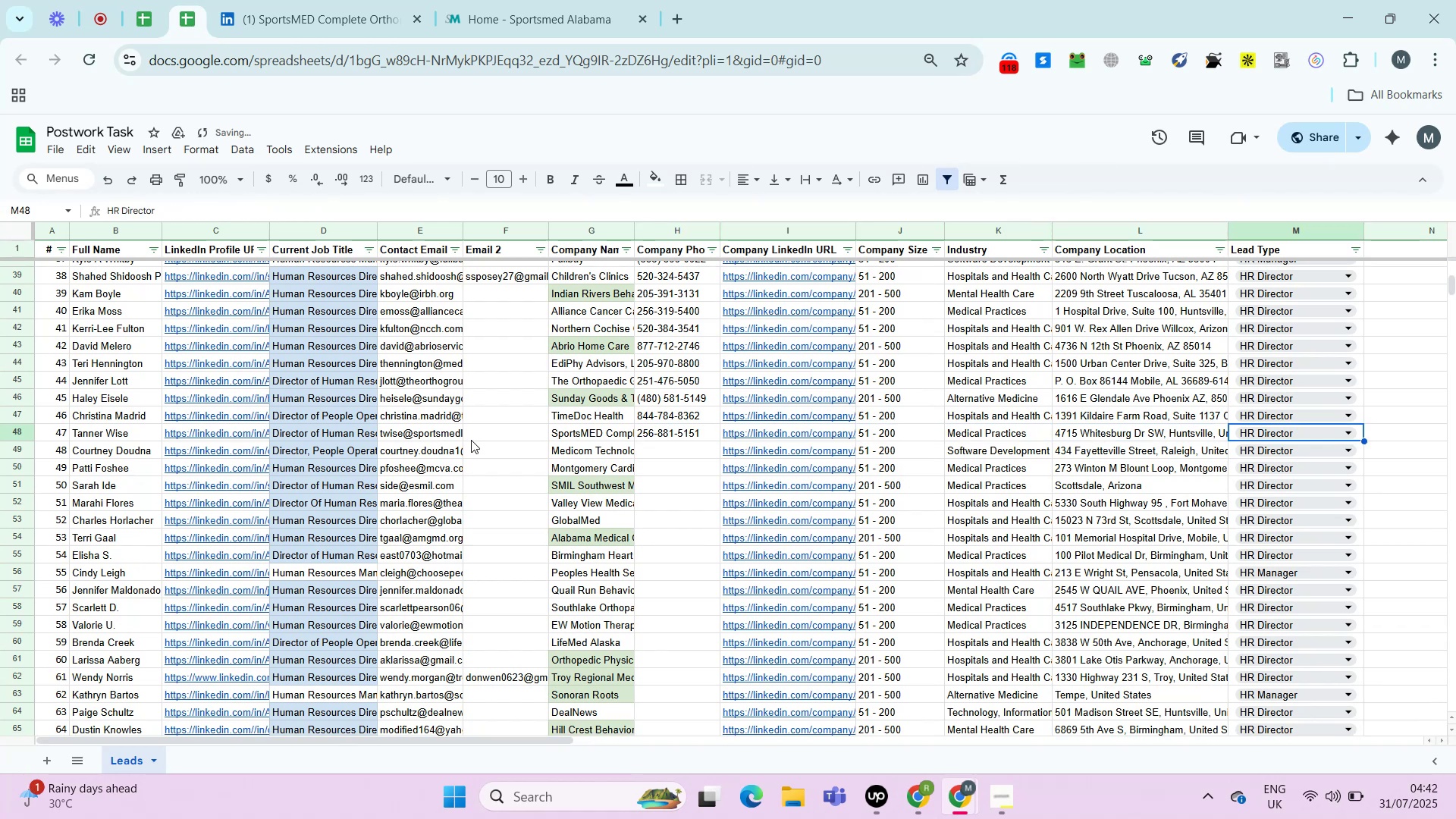 
key(ArrowLeft)
 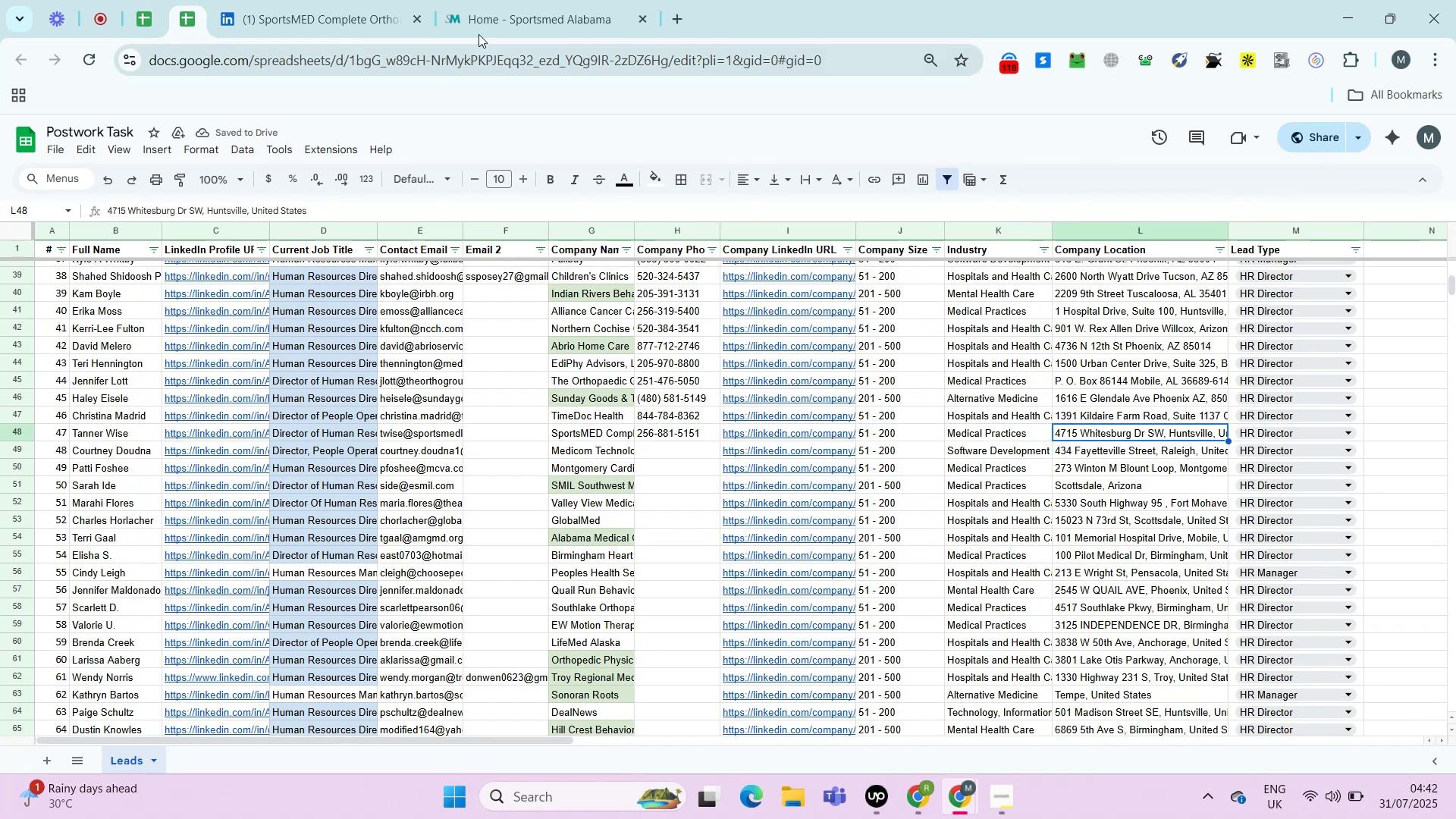 
left_click([535, 0])
 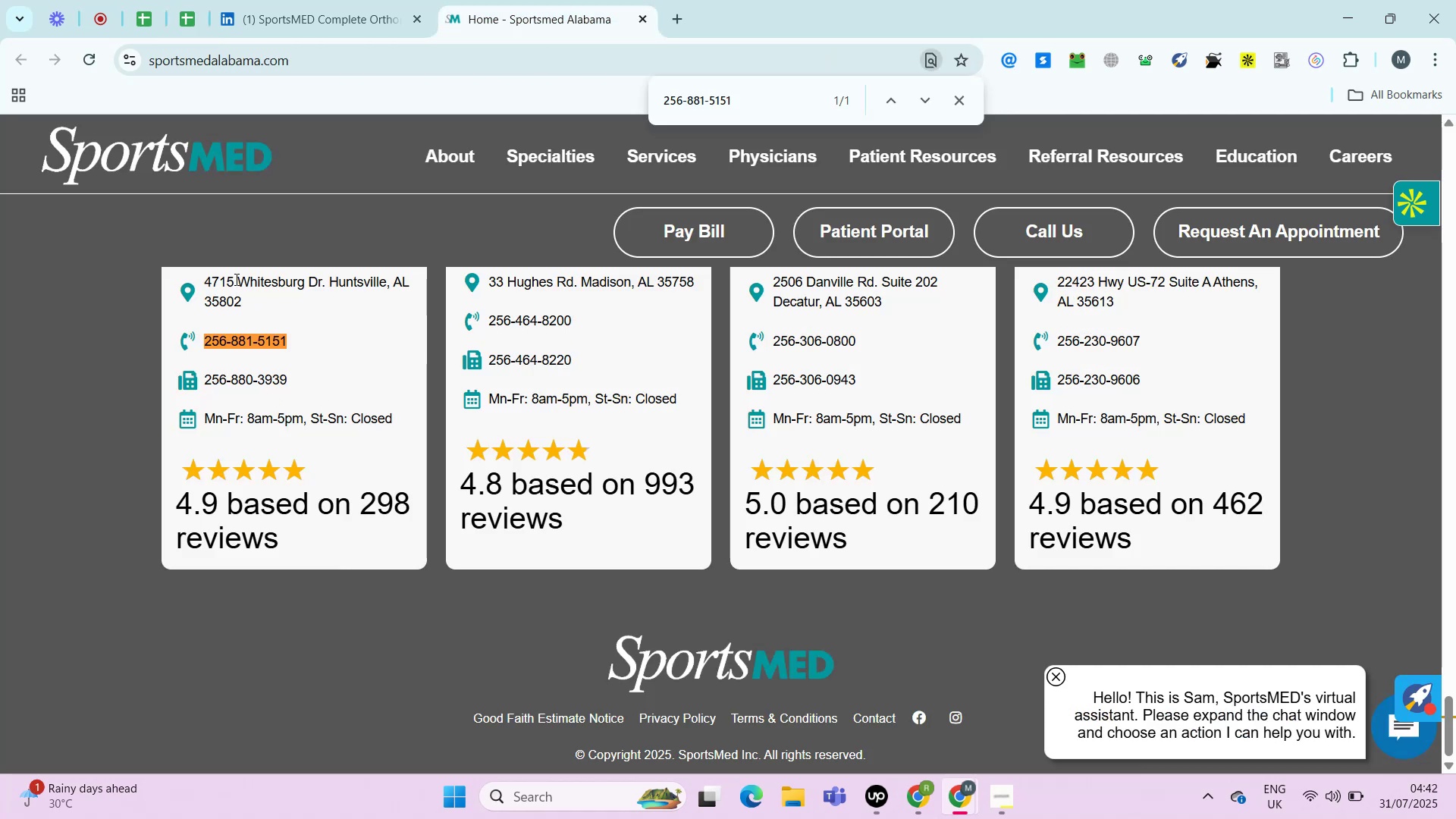 
left_click_drag(start_coordinate=[199, 276], to_coordinate=[247, 299])
 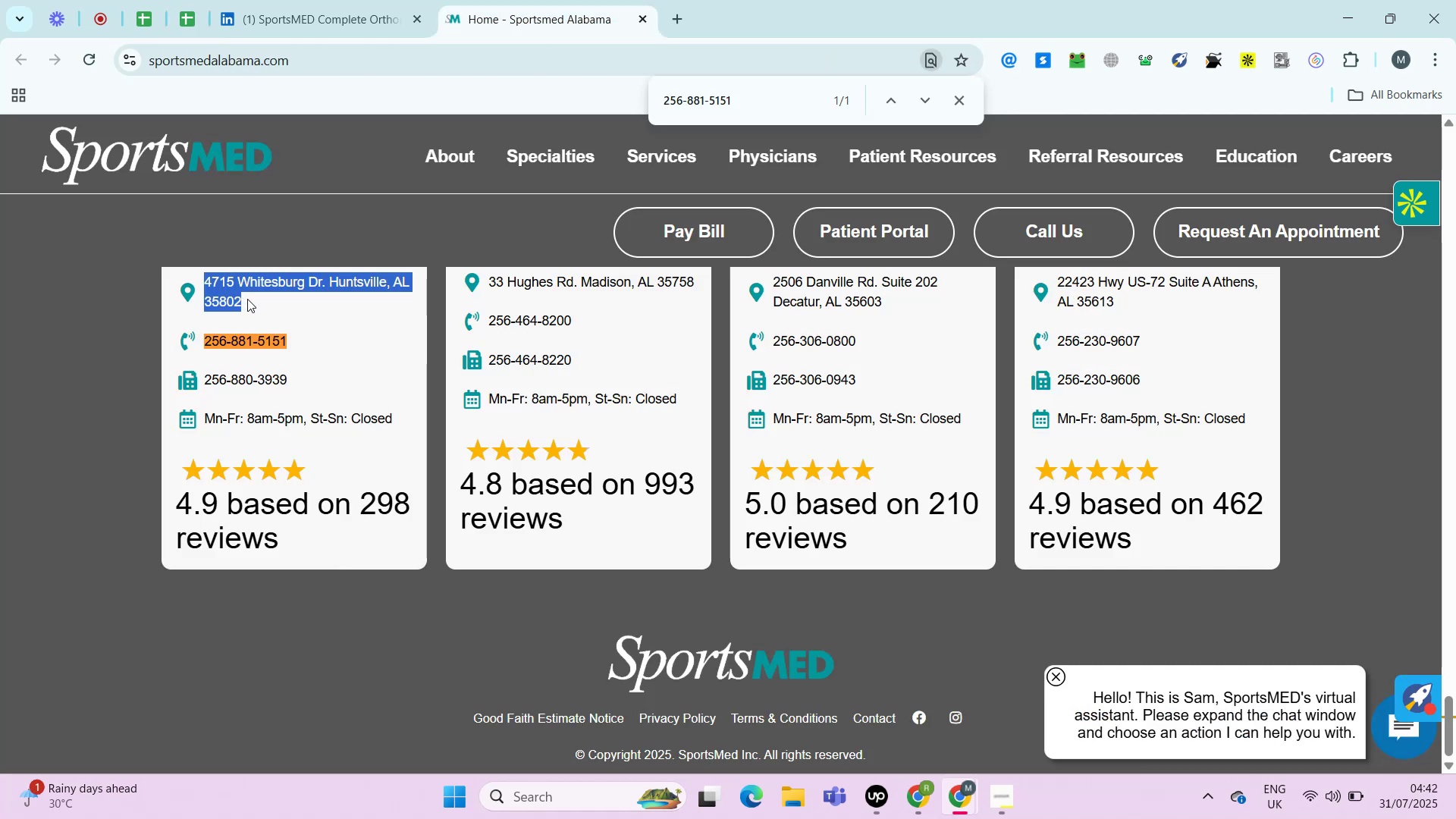 
key(Control+C)
 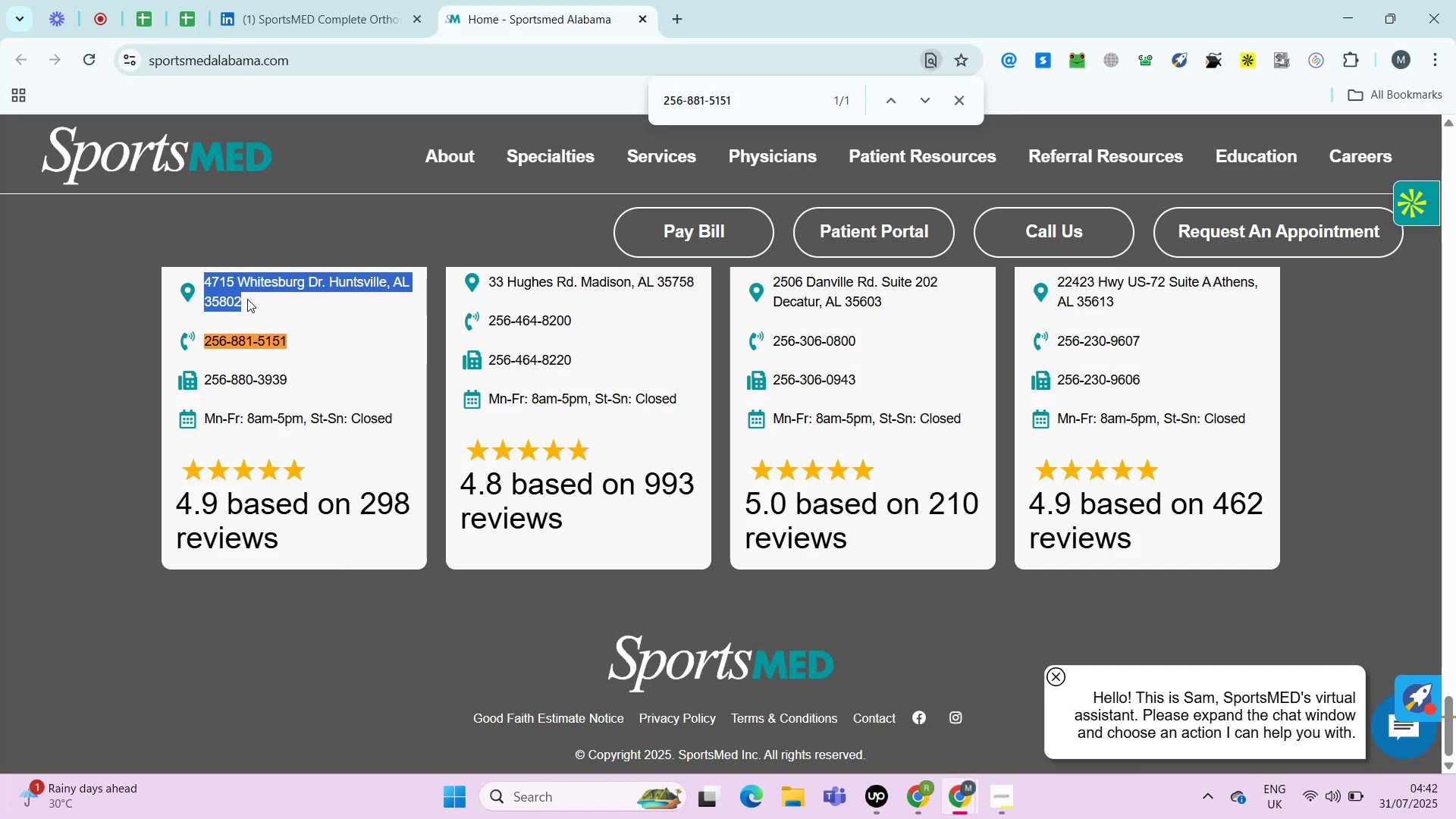 
key(Control+C)
 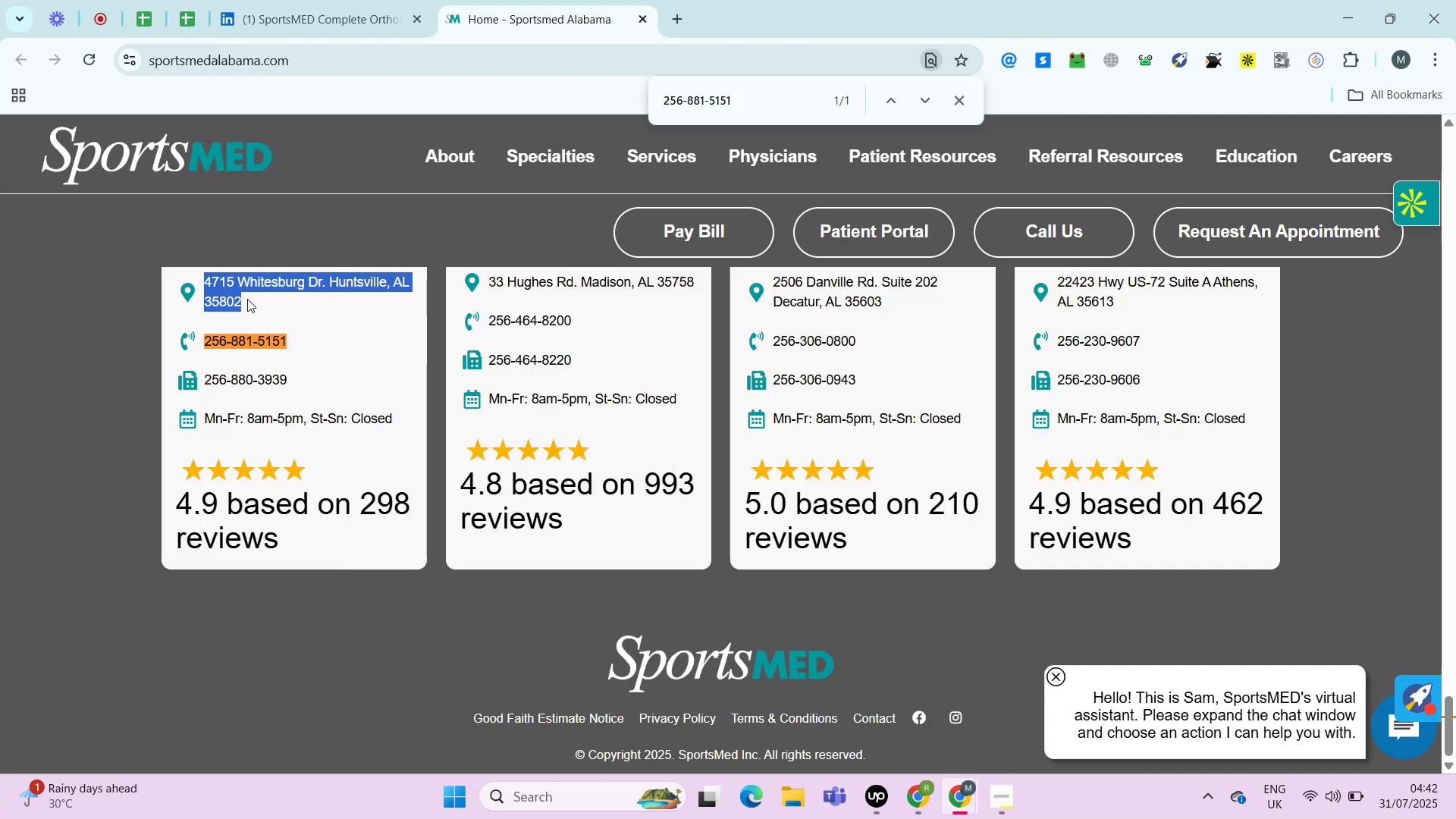 
key(Control+T)
 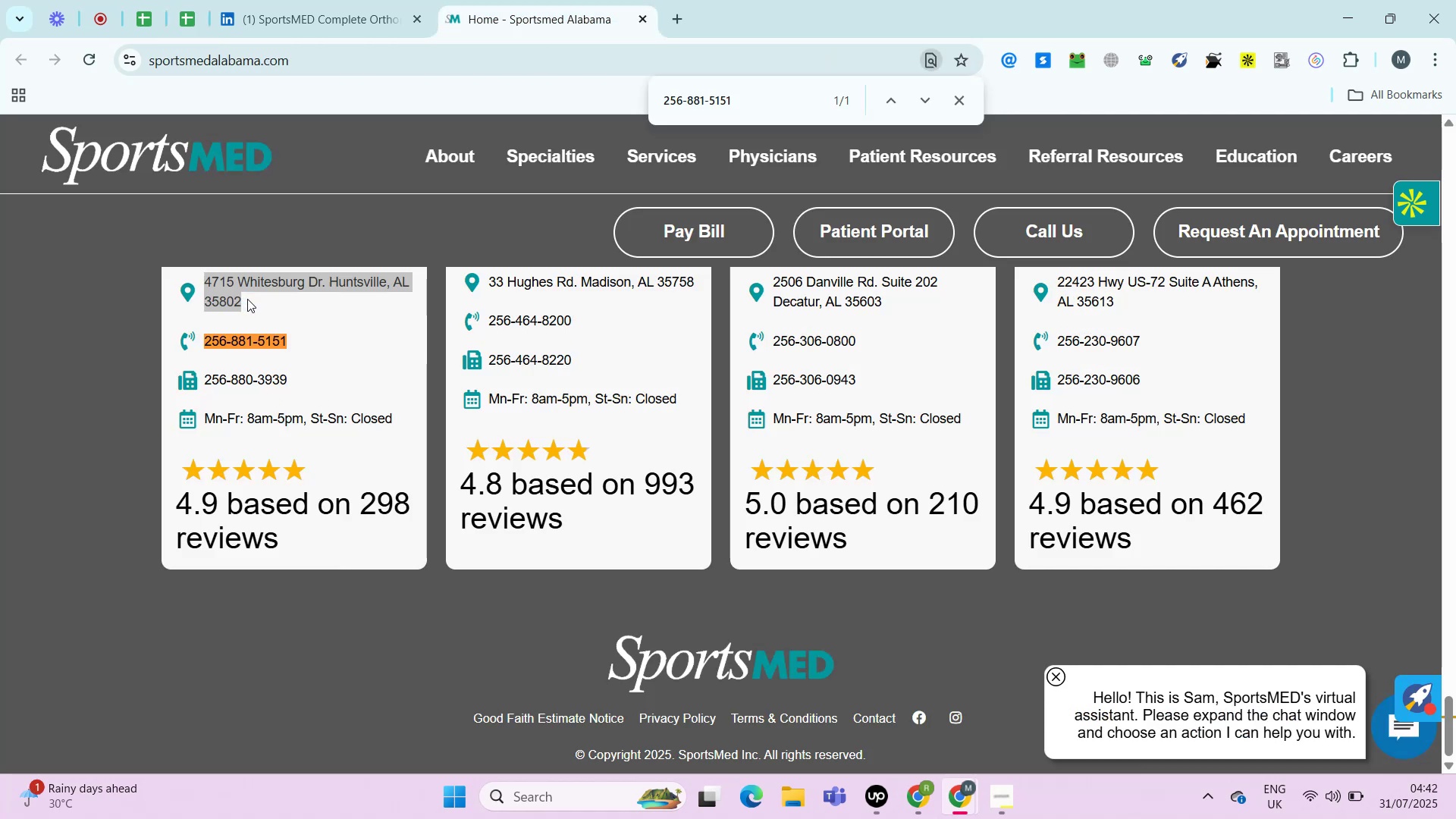 
key(Control+V)
 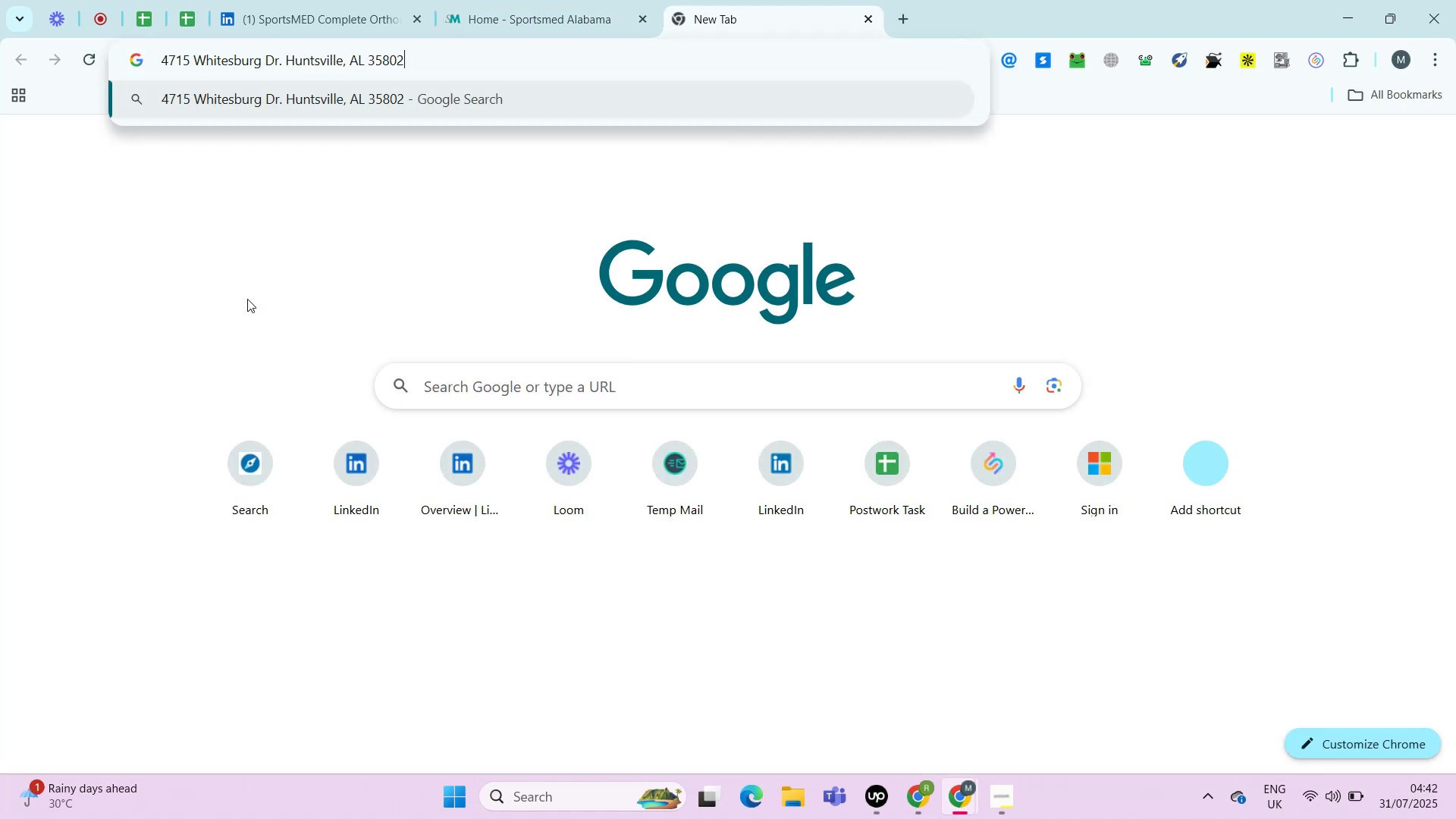 
key(Control+A)
 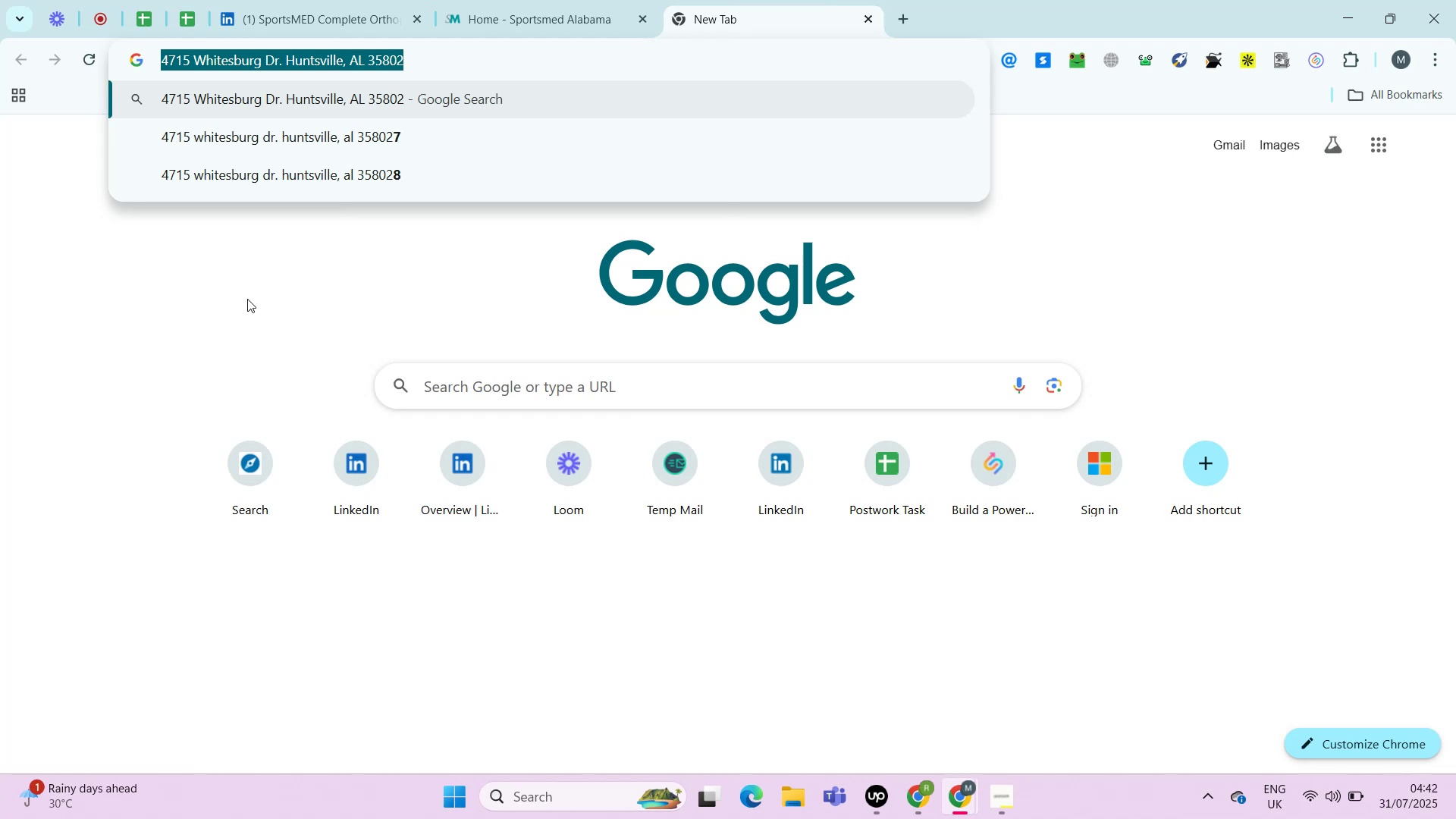 
key(Control+C)
 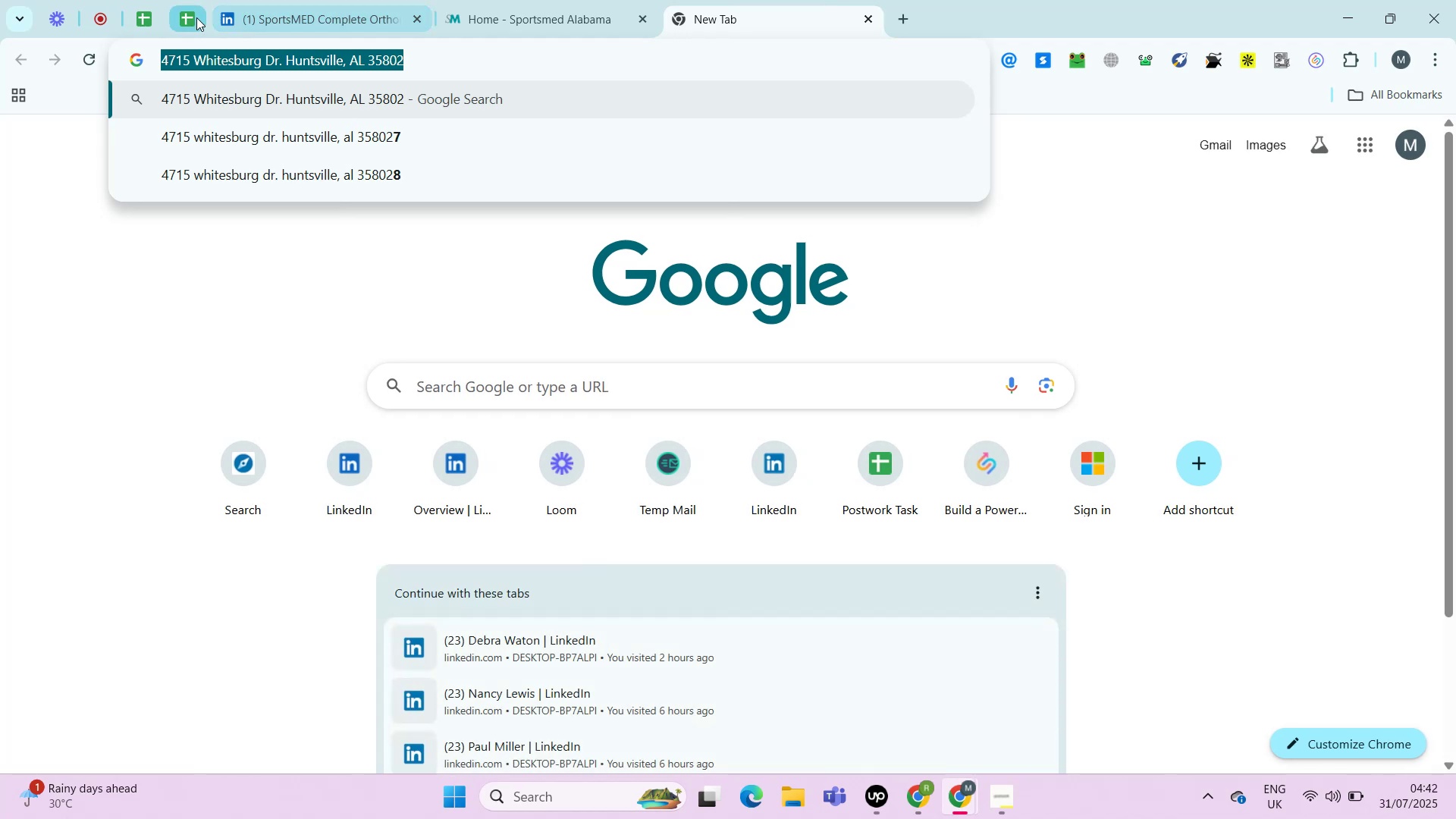 
left_click([196, 17])
 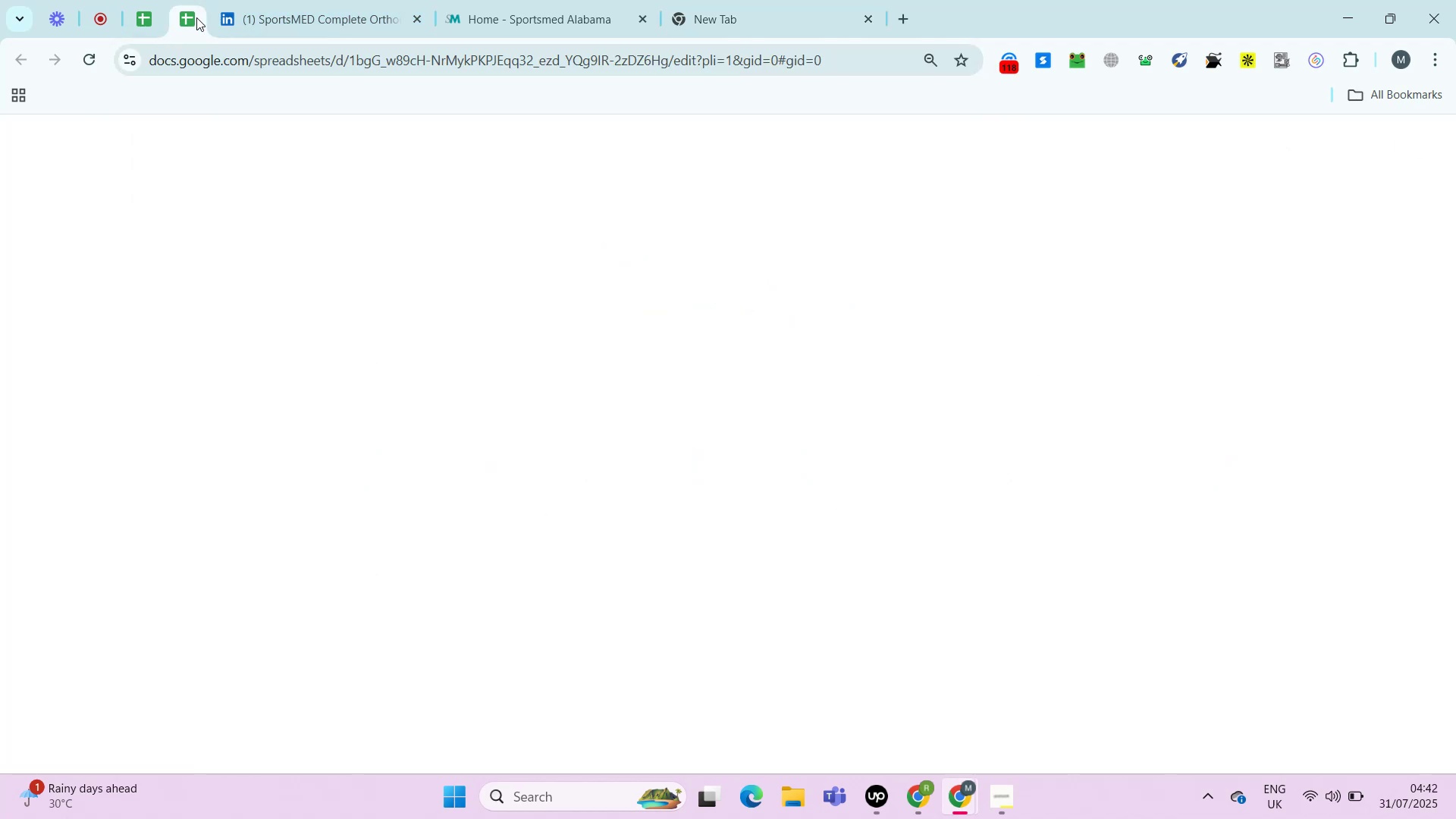 
key(Control+Shift+V)
 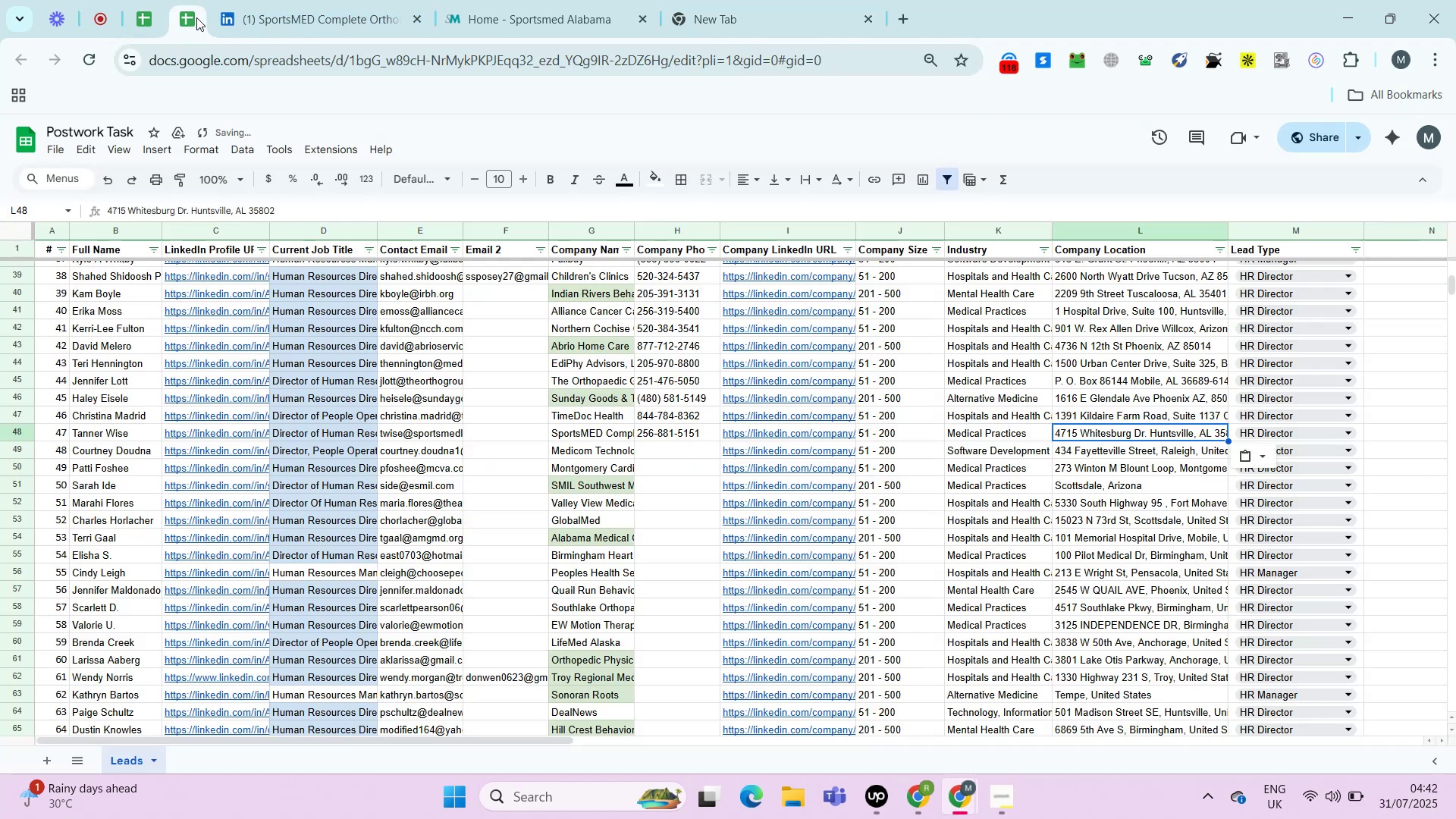 
key(ArrowDown)
 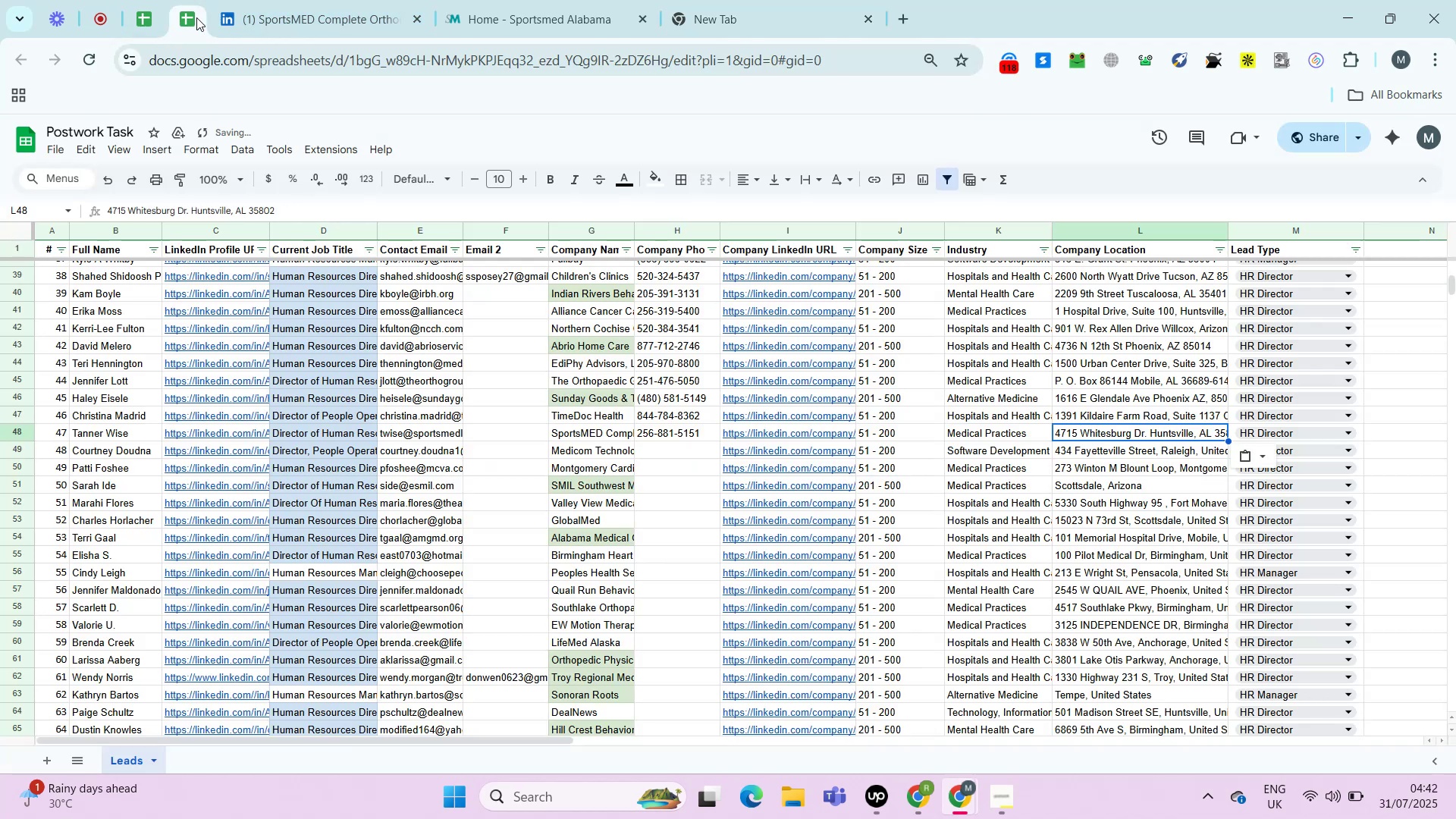 
key(ArrowLeft)
 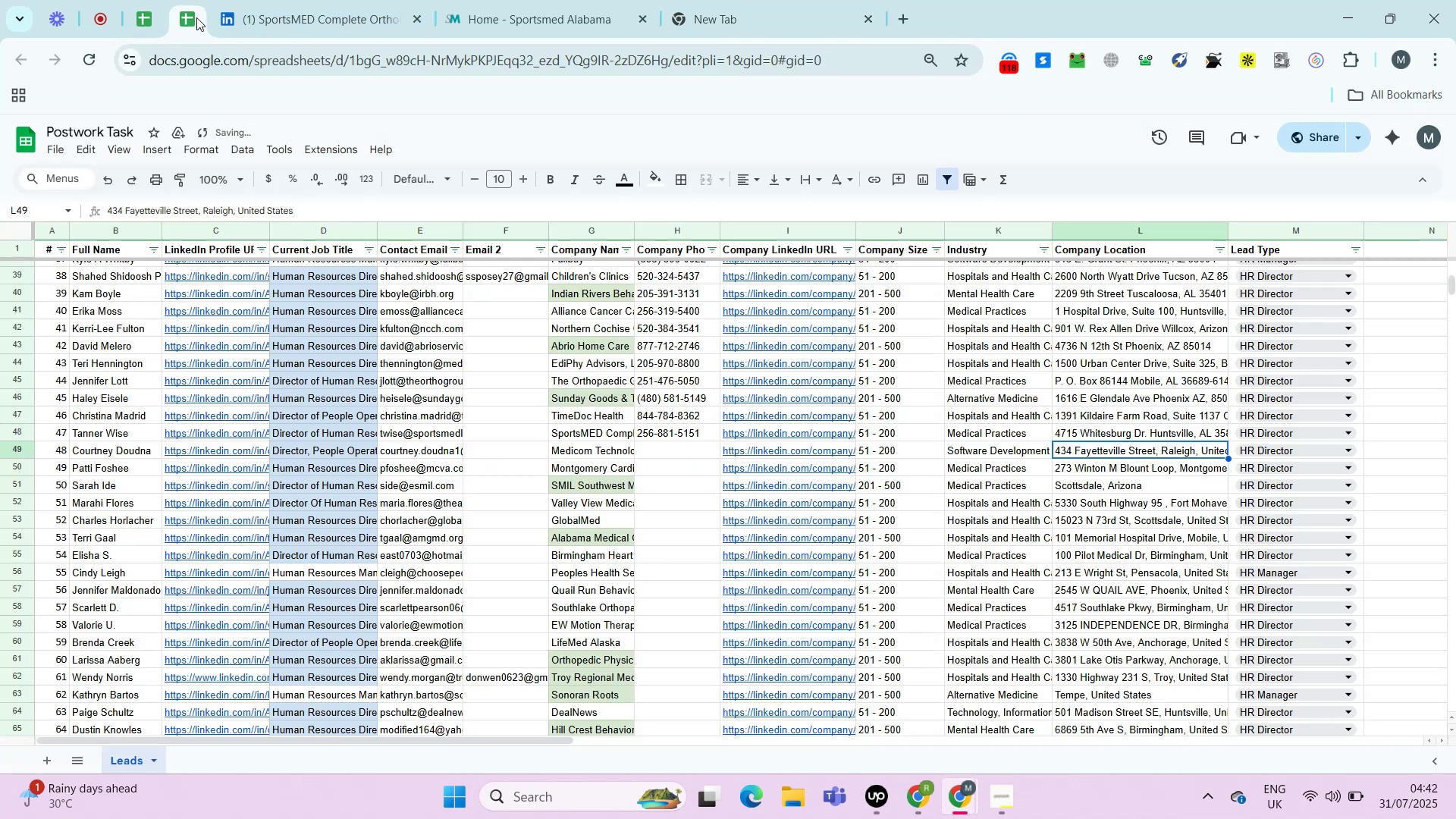 
key(ArrowLeft)
 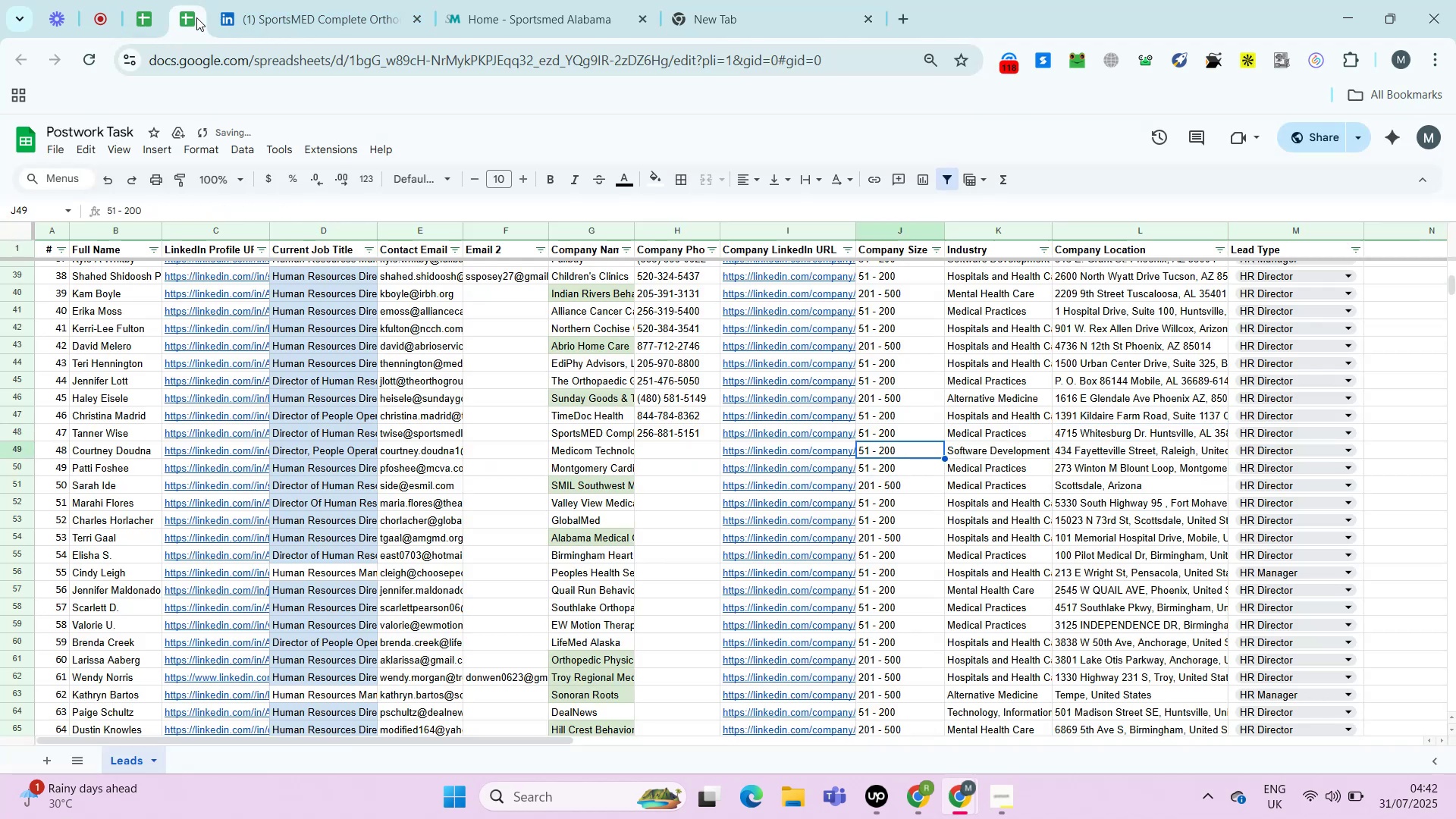 
key(ArrowLeft)
 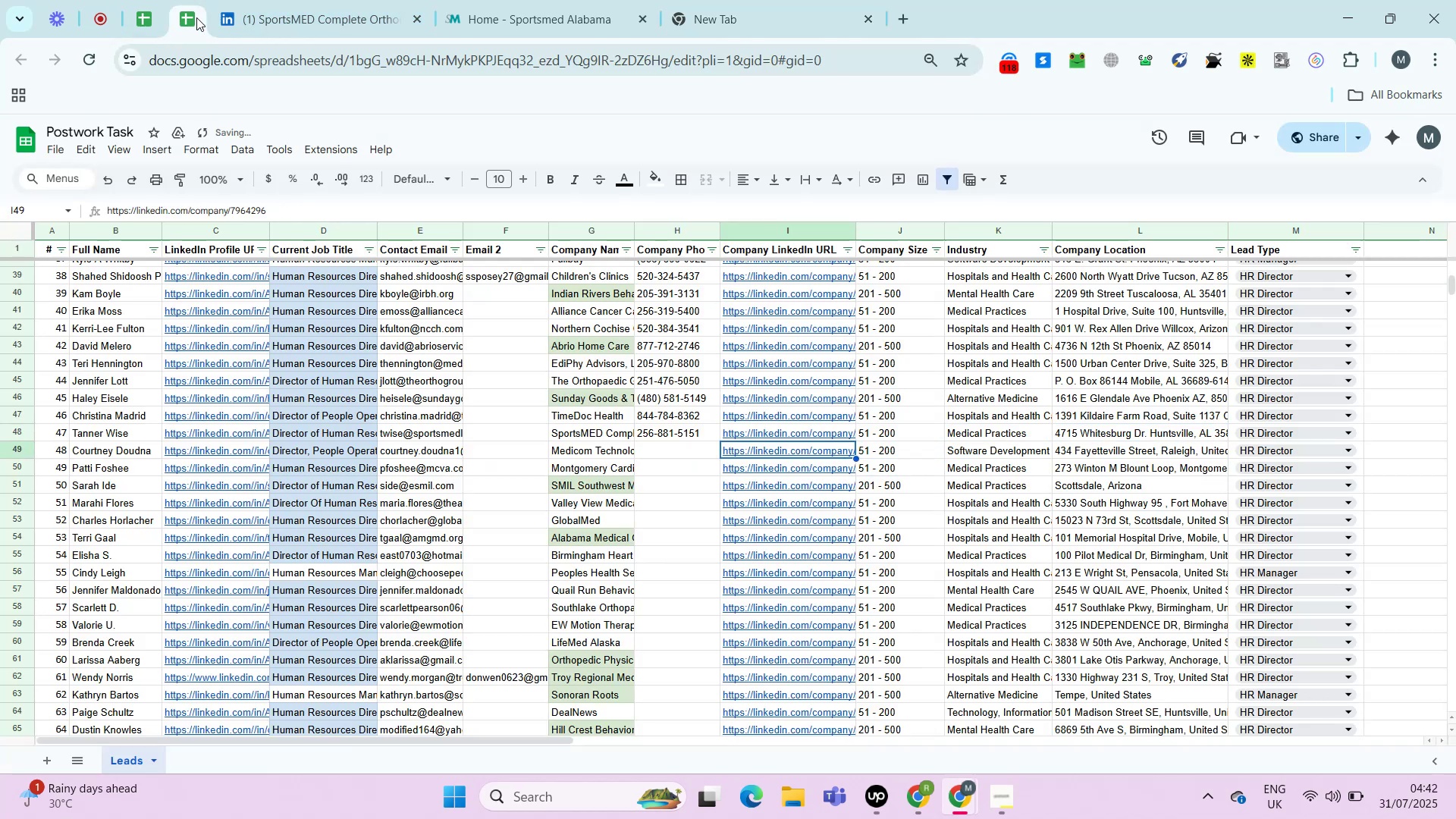 
key(ArrowLeft)
 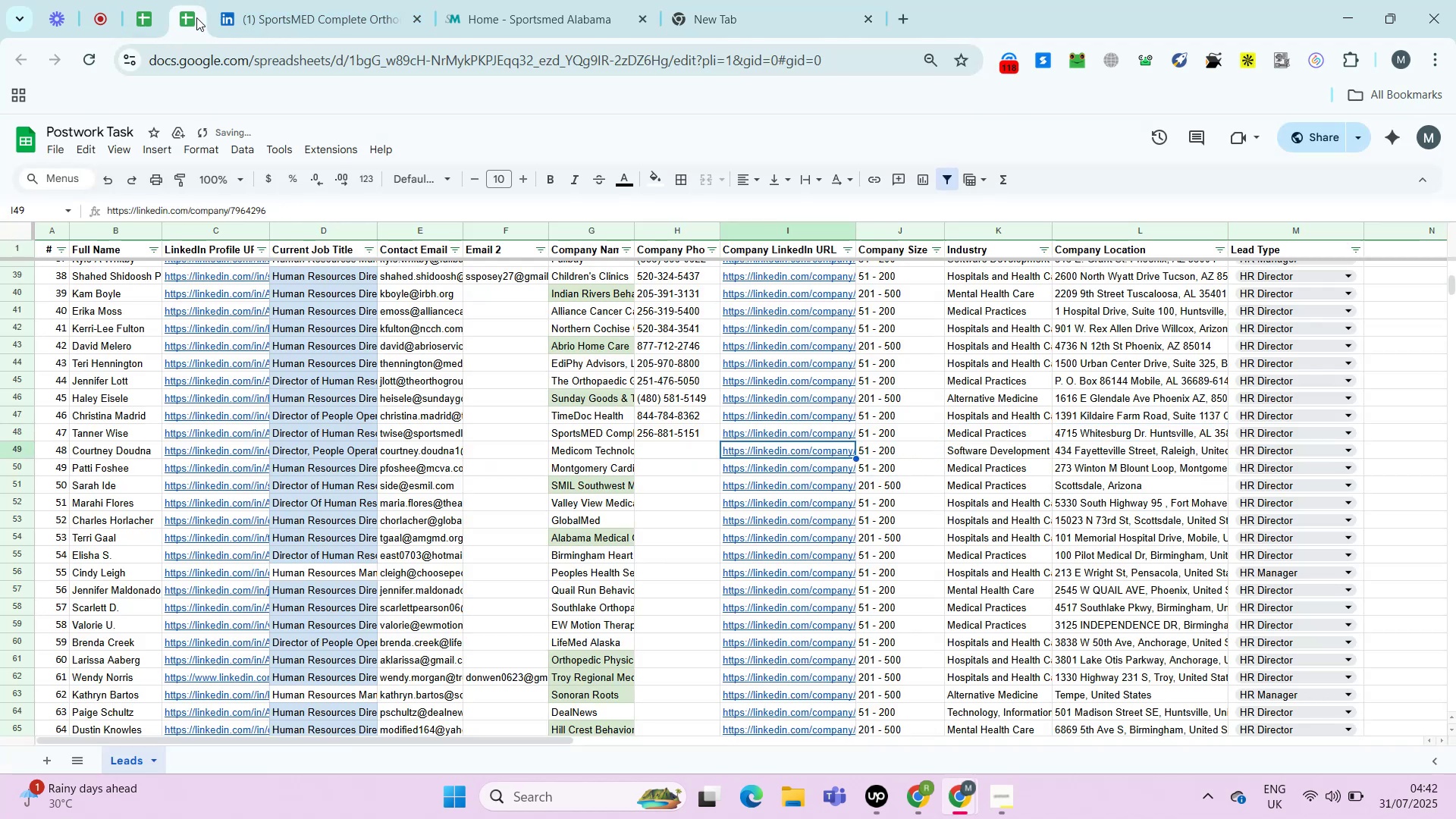 
key(ArrowLeft)
 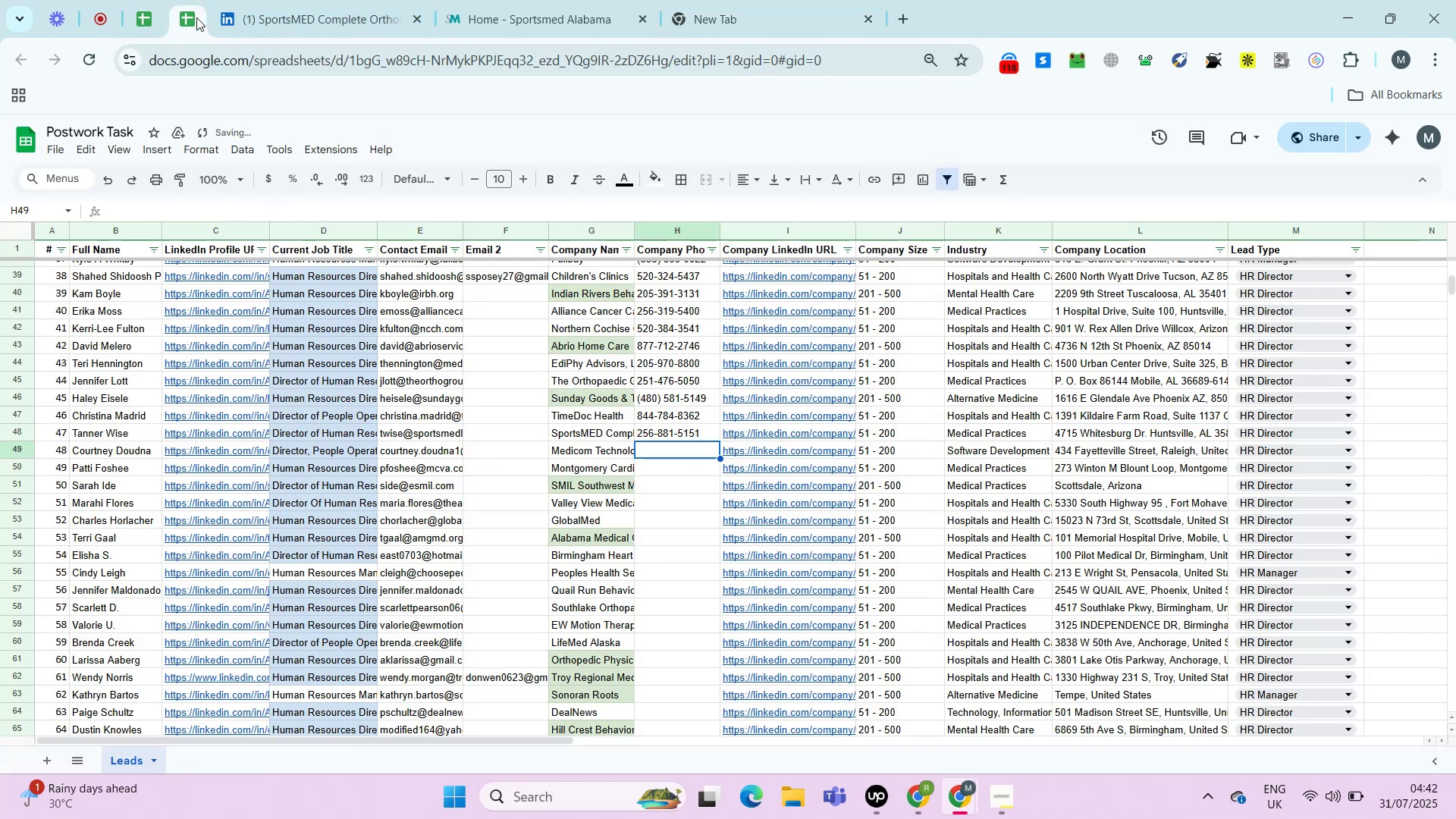 
key(ArrowRight)
 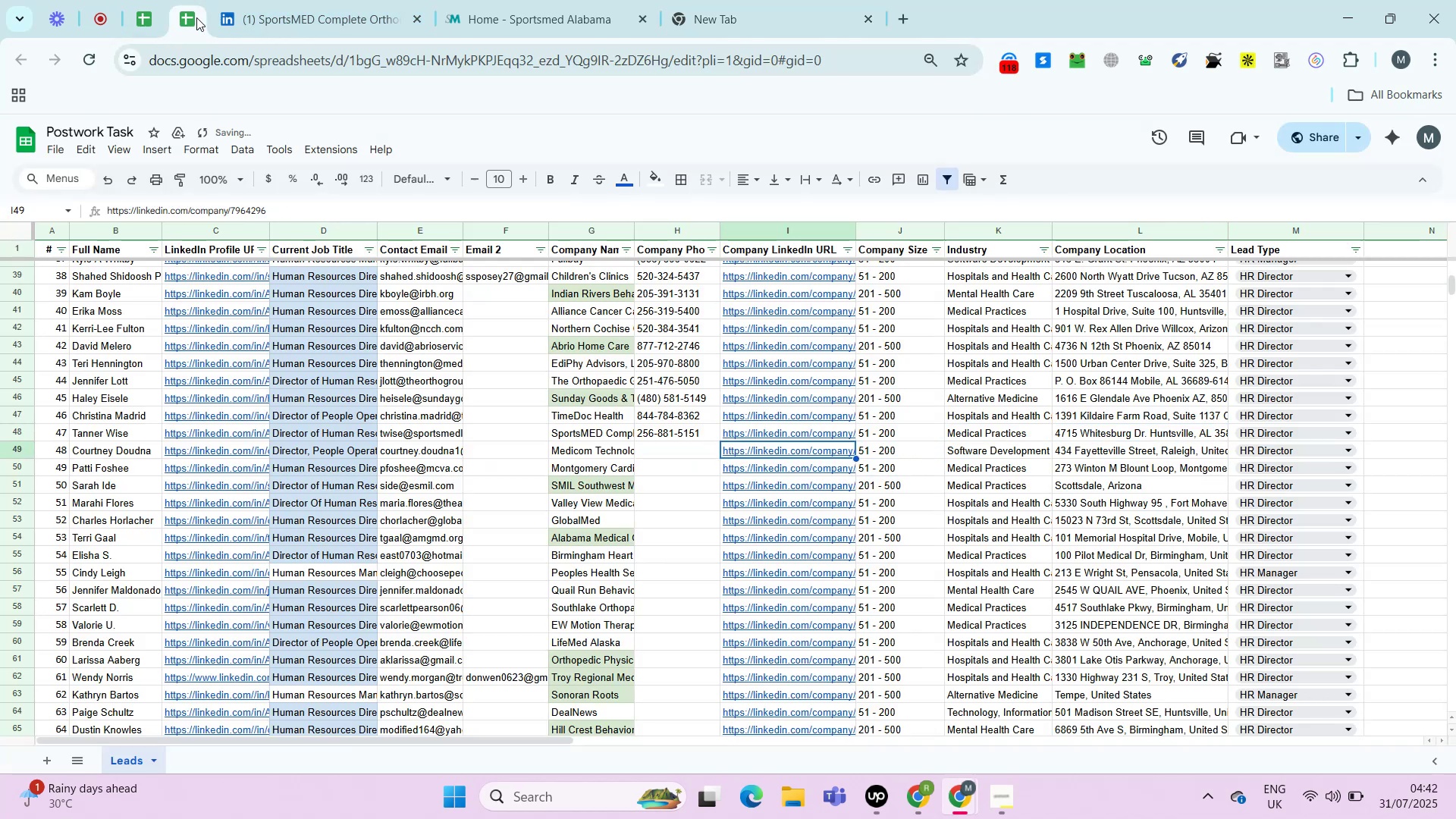 
key(Alt+AltLeft)
 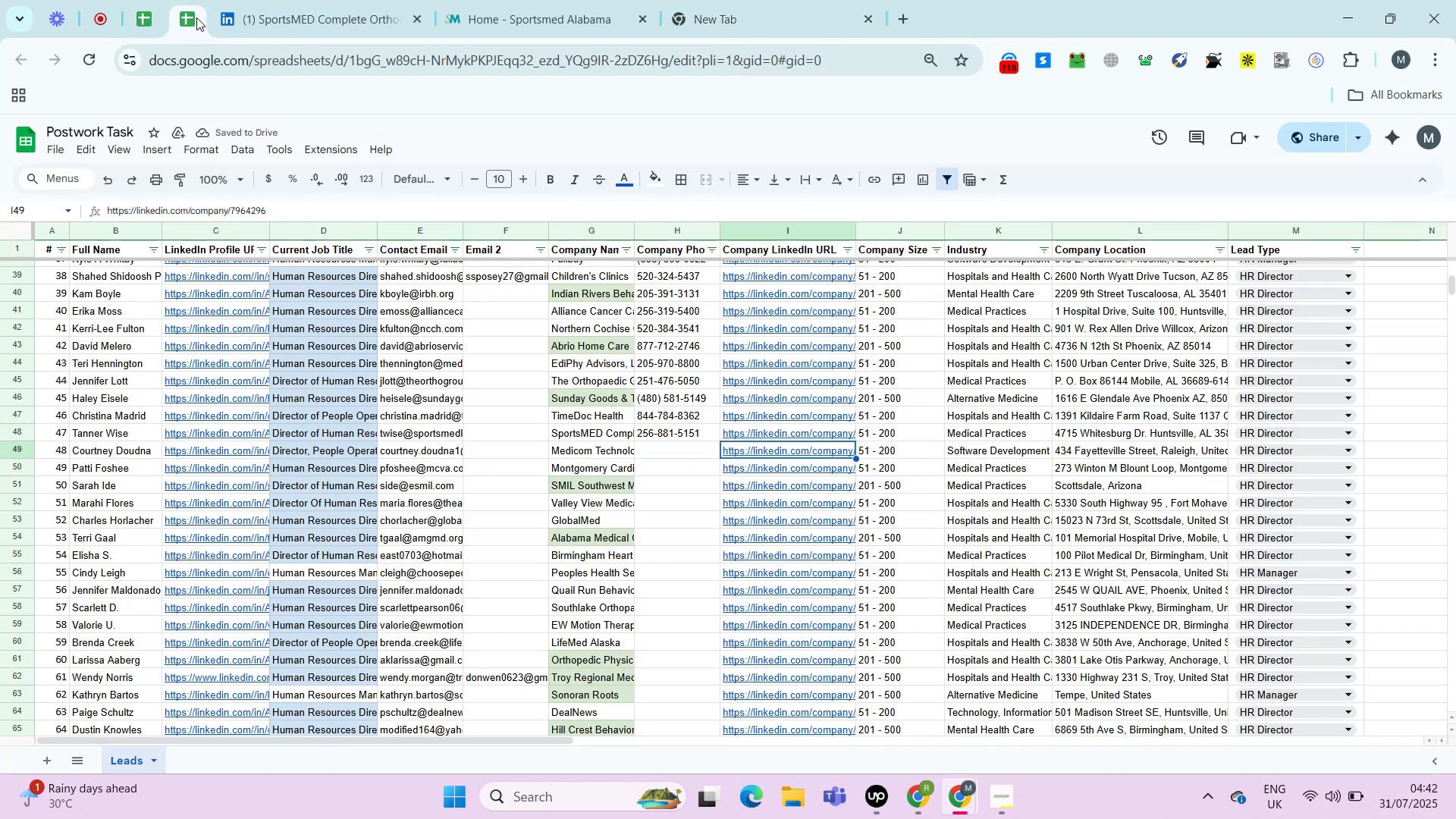 
key(Alt+Enter)
 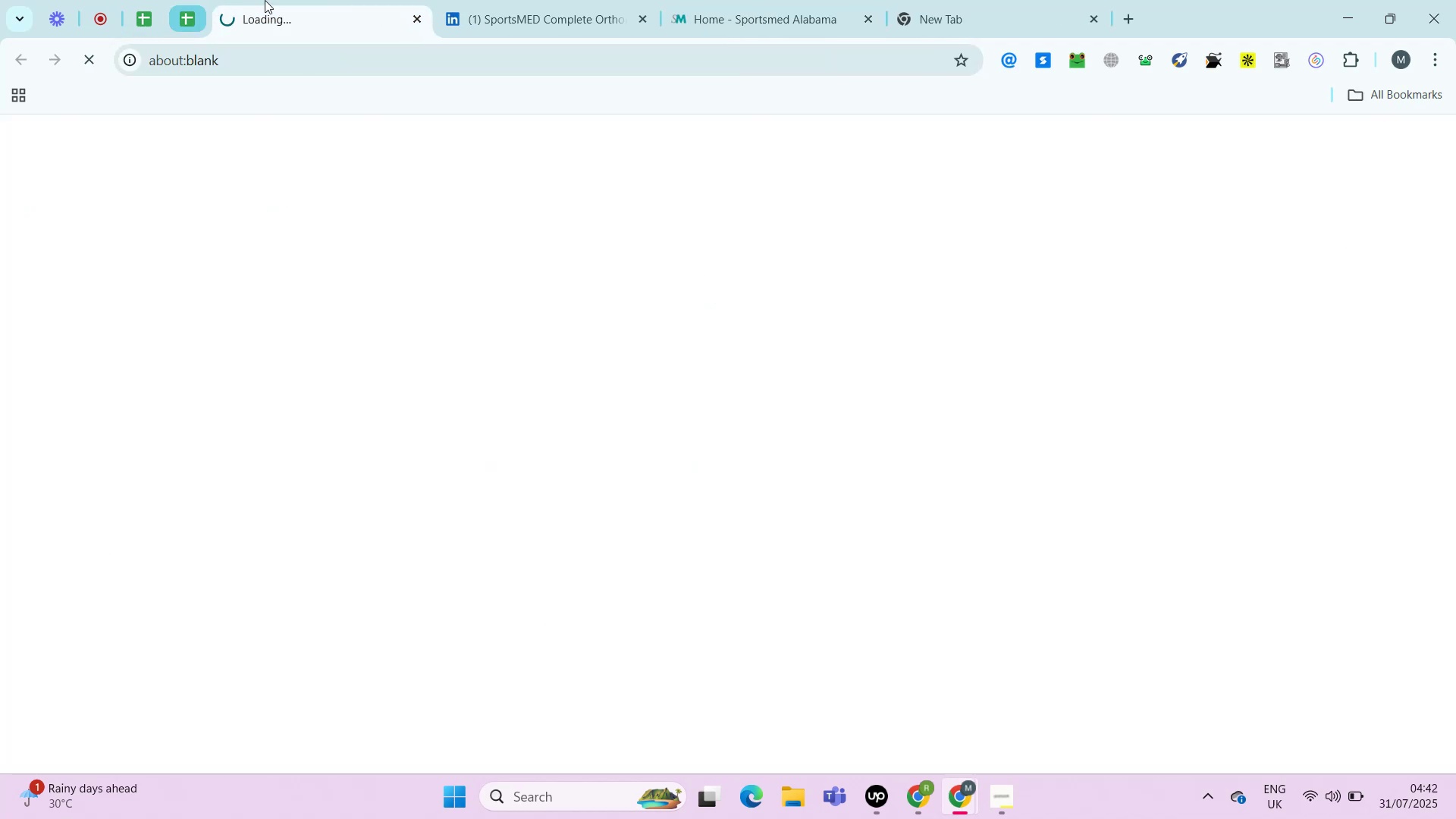 
right_click([311, 0])
 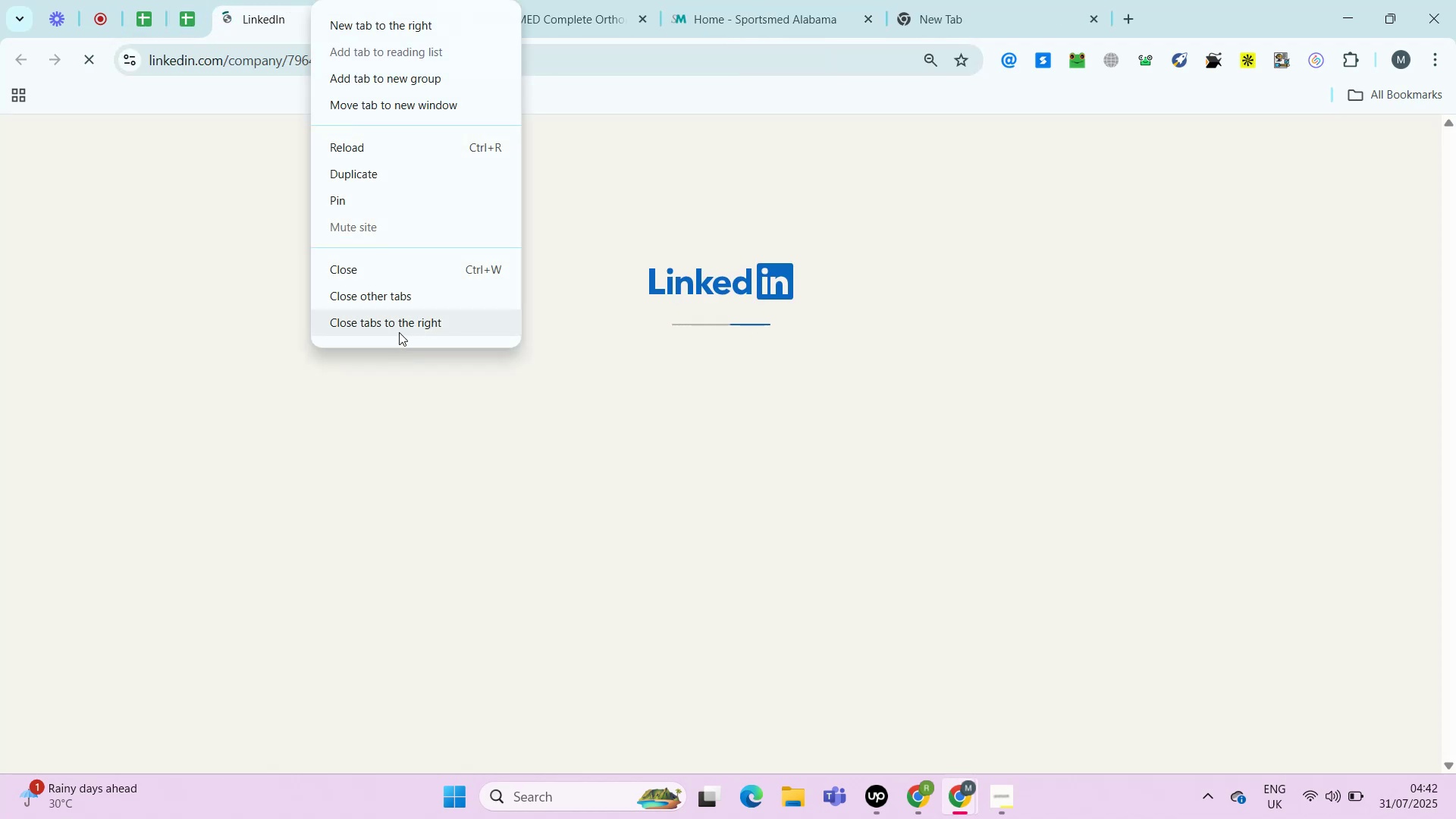 
left_click([399, 332])
 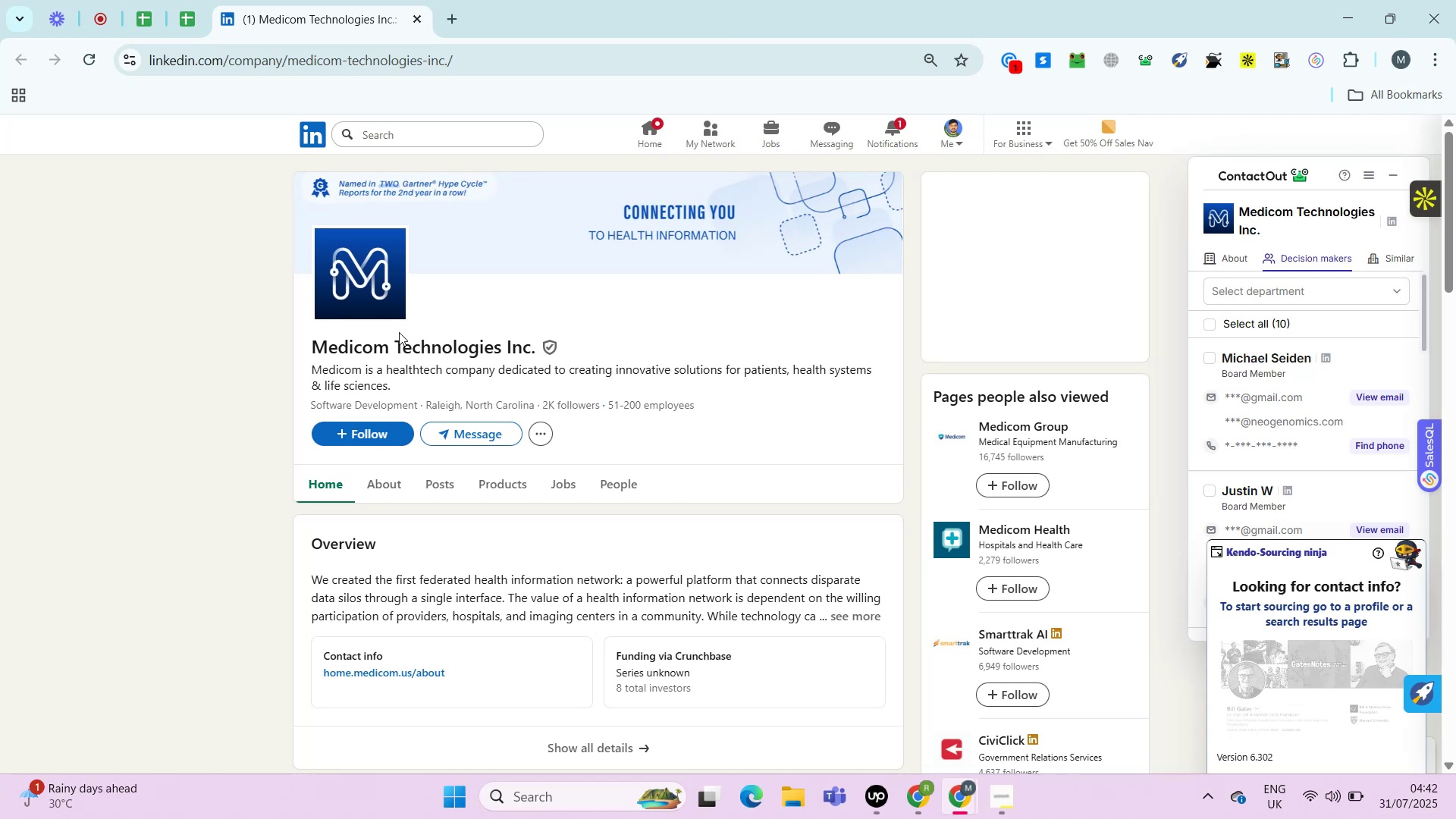 
wait(18.62)
 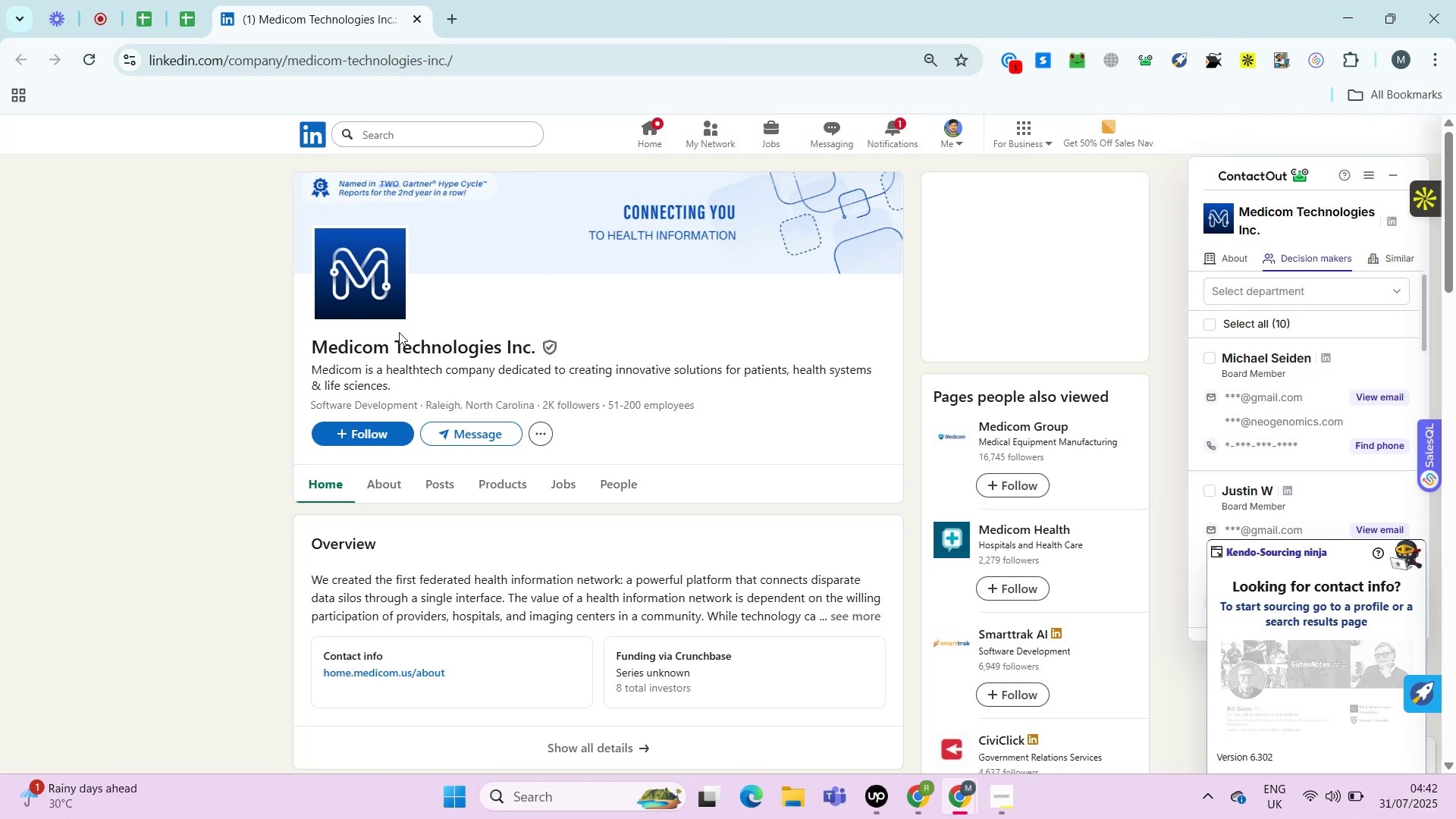 
left_click([381, 491])
 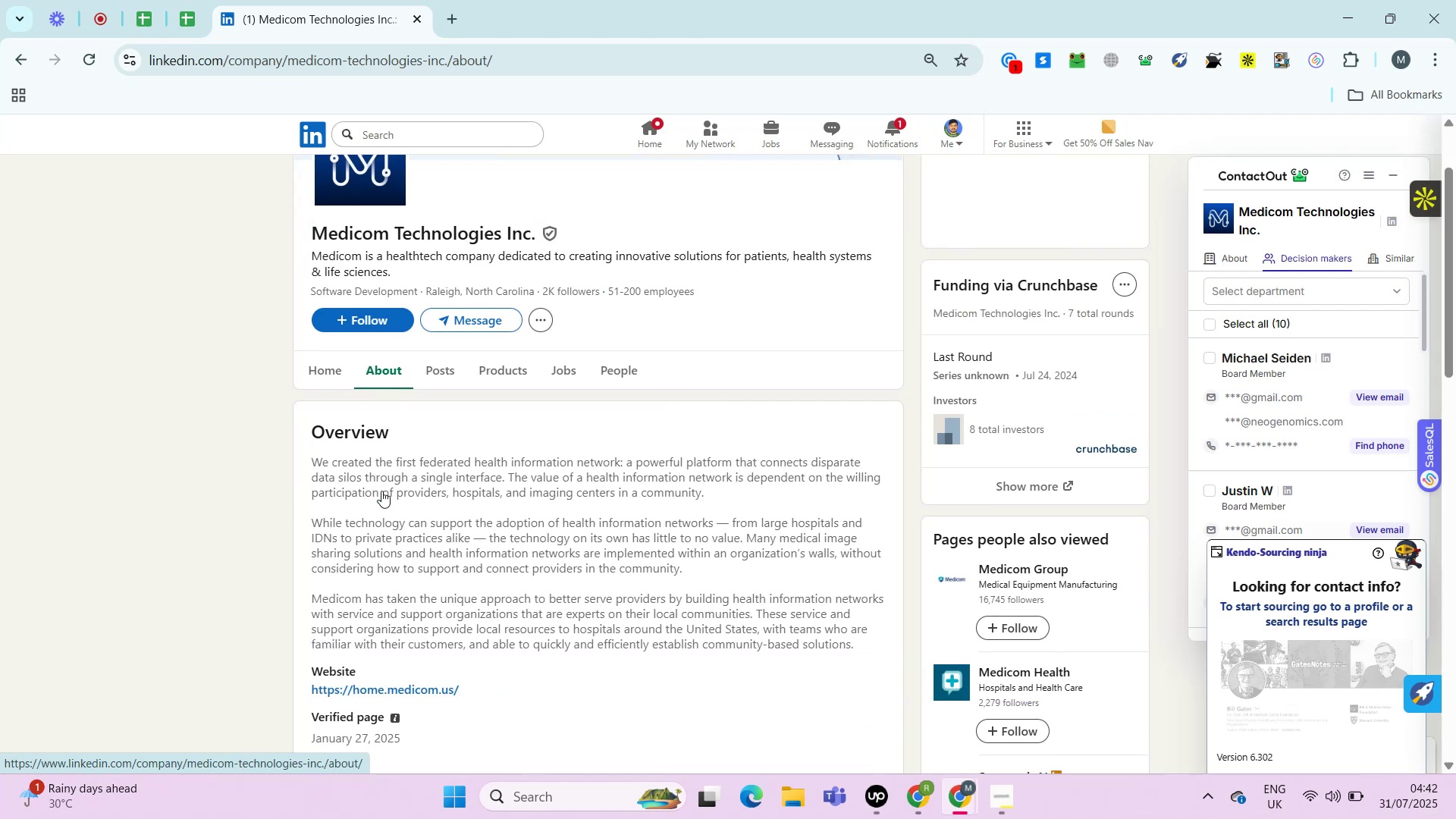 
hold_key(key=ControlLeft, duration=0.55)
left_click([423, 448])
 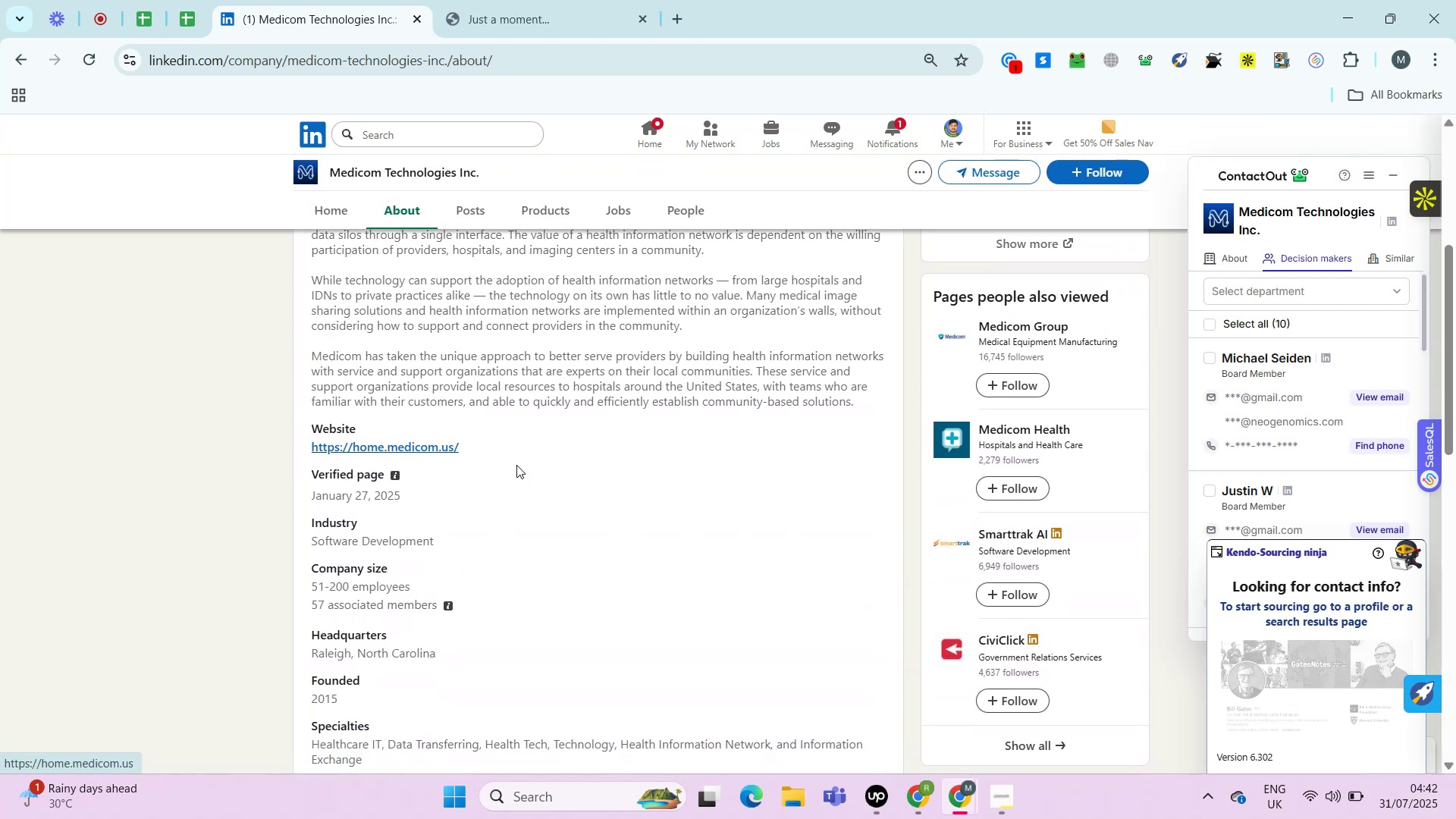 
wait(11.85)
 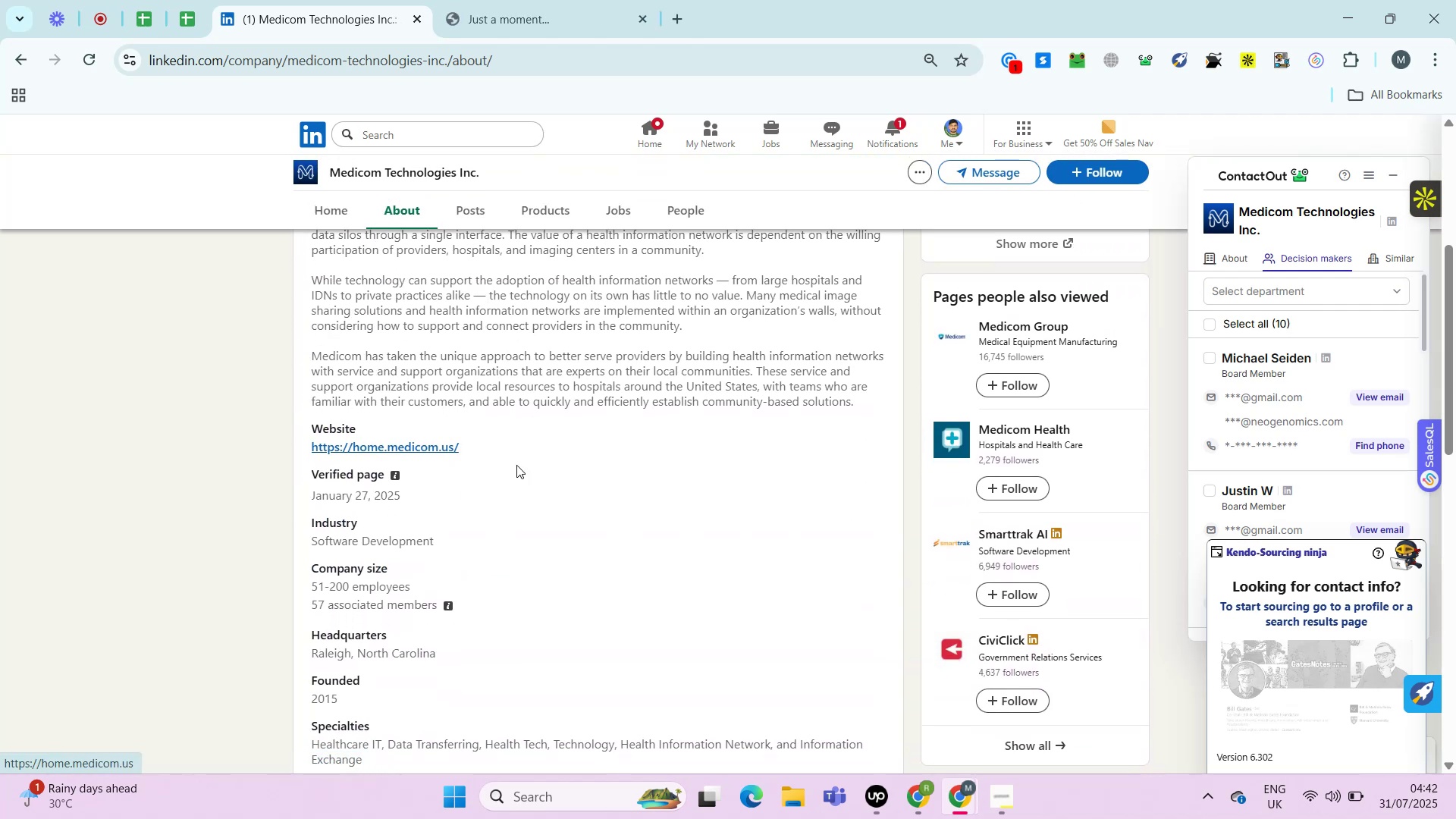 
left_click([553, 2])
 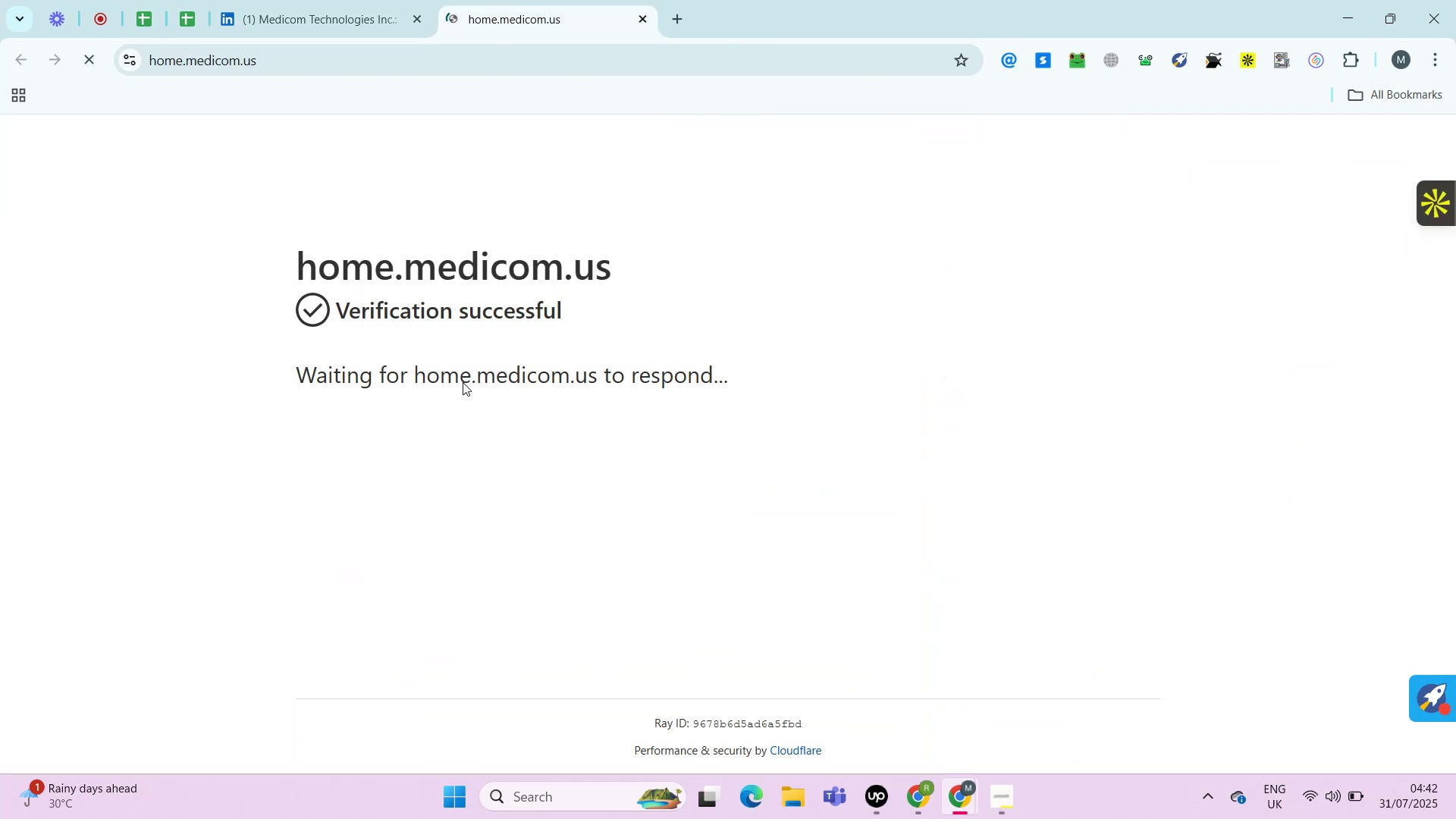 
wait(9.05)
 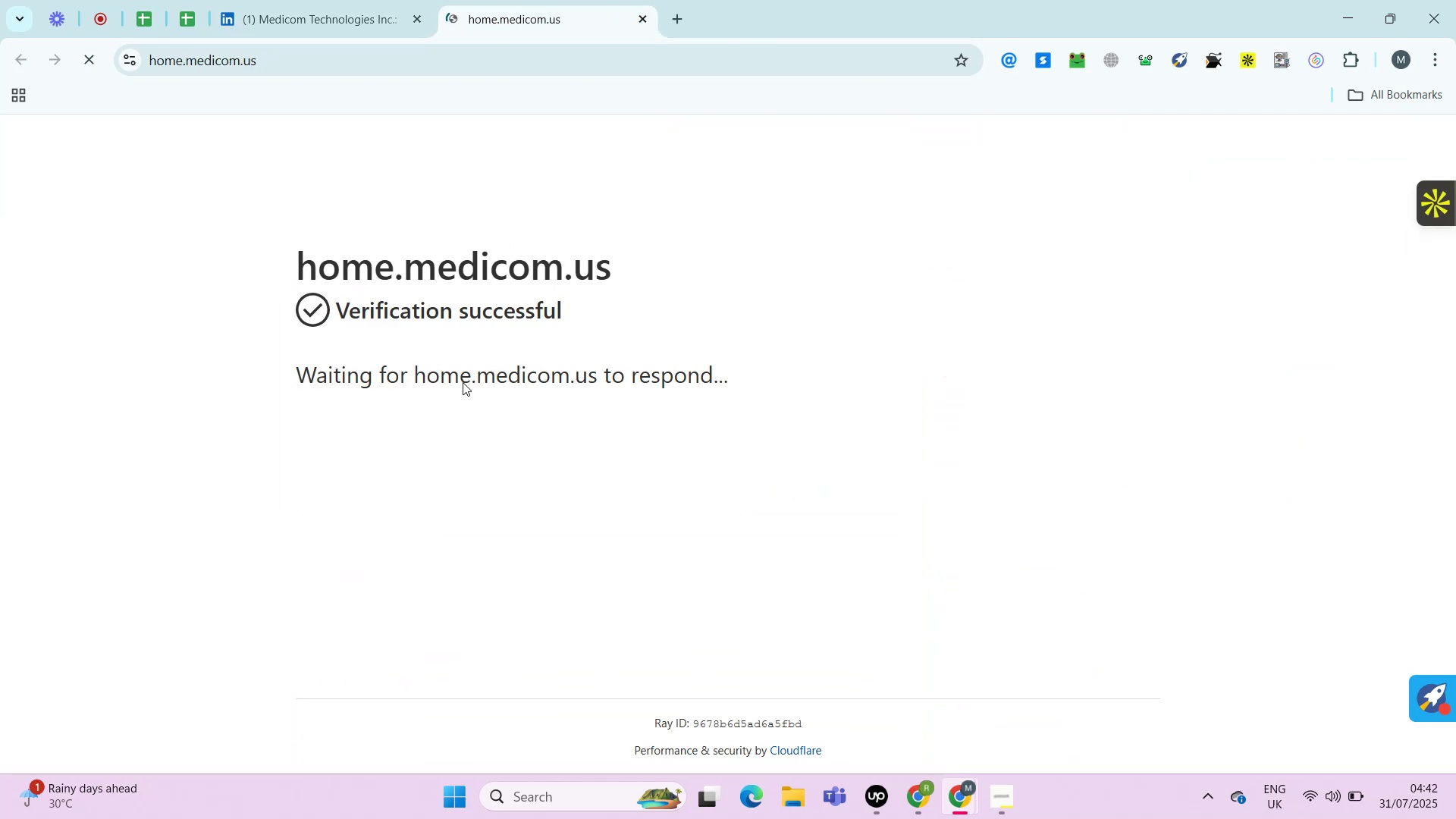 
mouse_move([992, 224])
 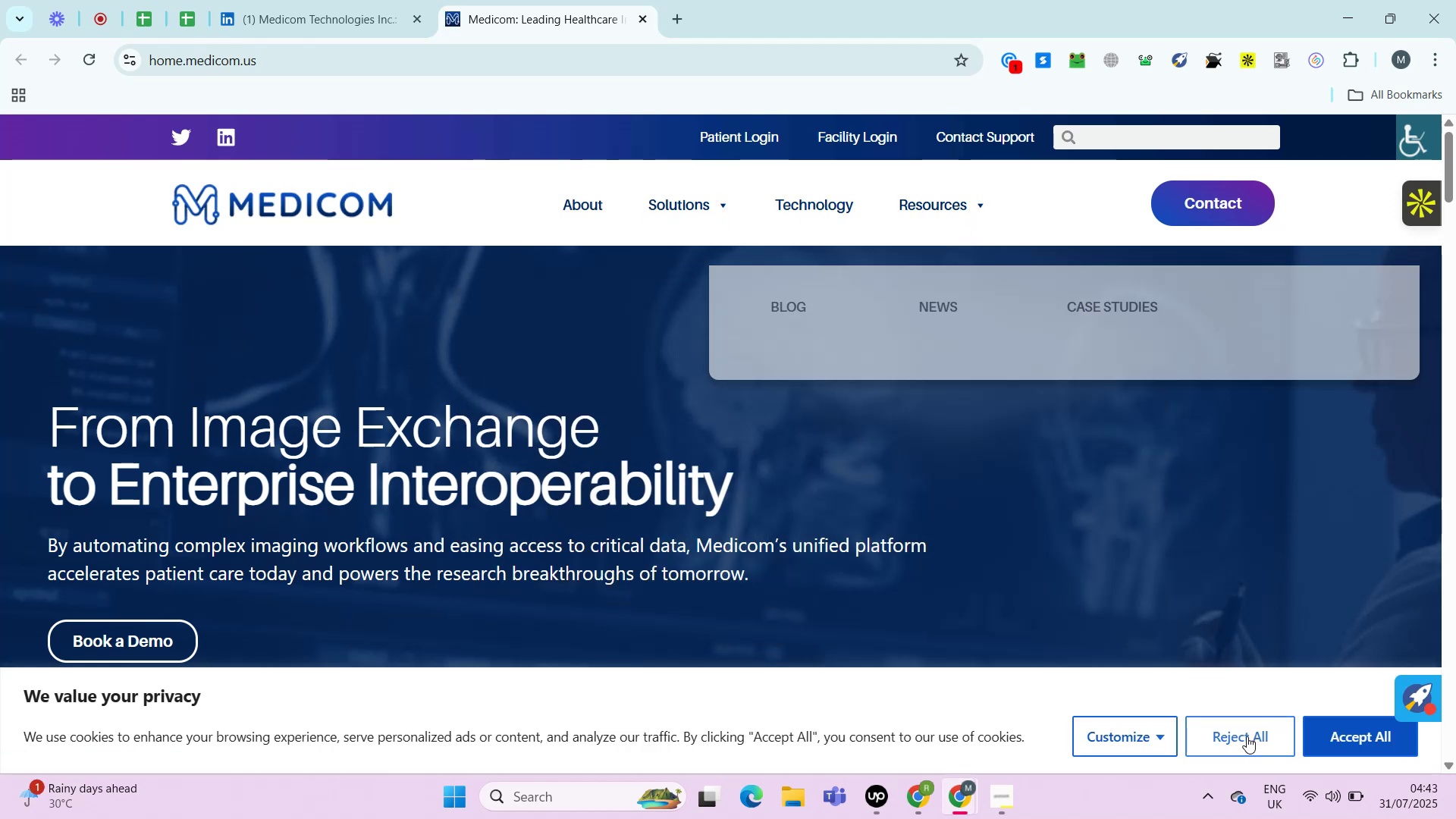 
left_click([1247, 736])
 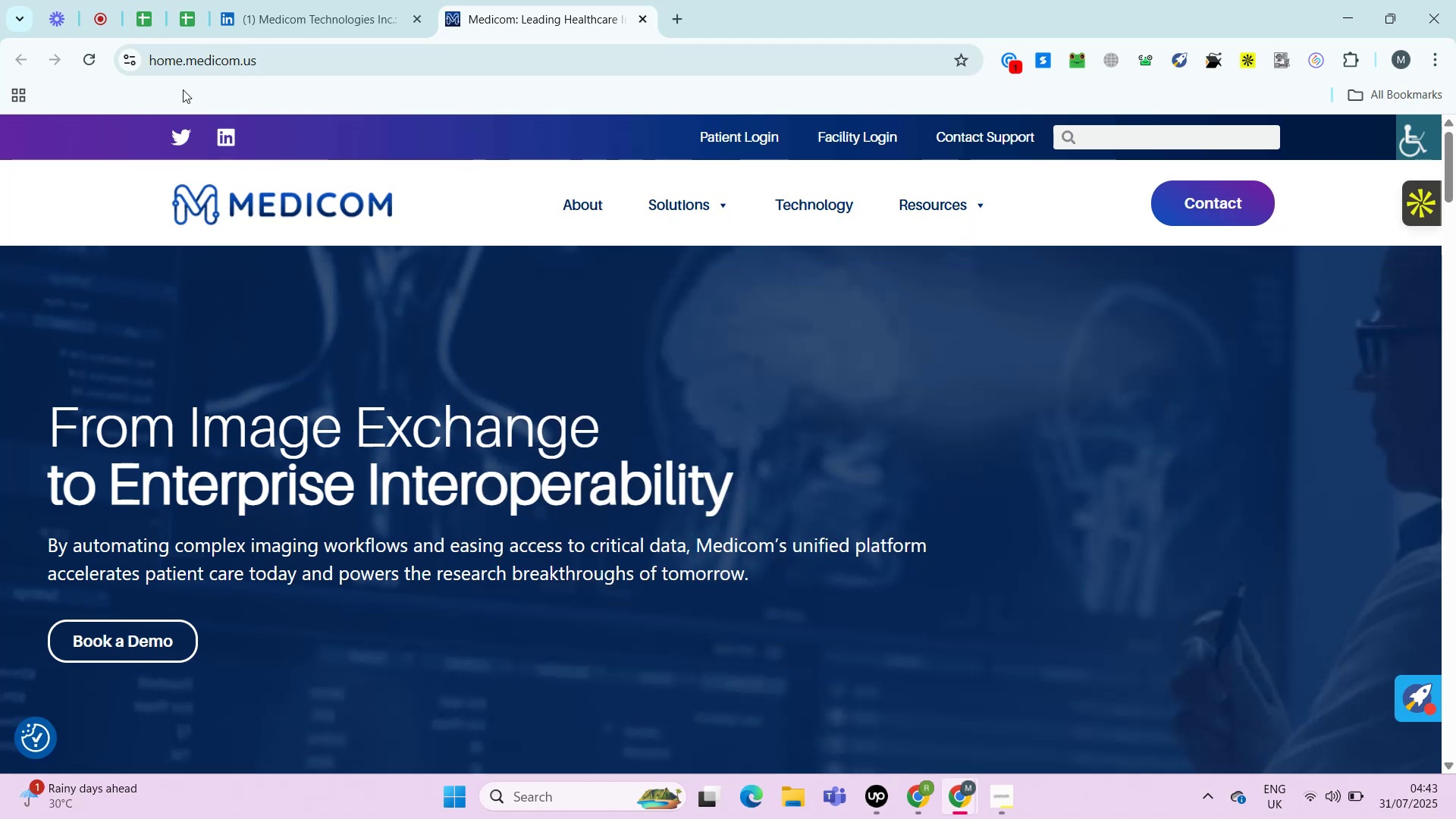 
hold_key(key=ControlLeft, duration=0.64)
left_click([226, 136])
 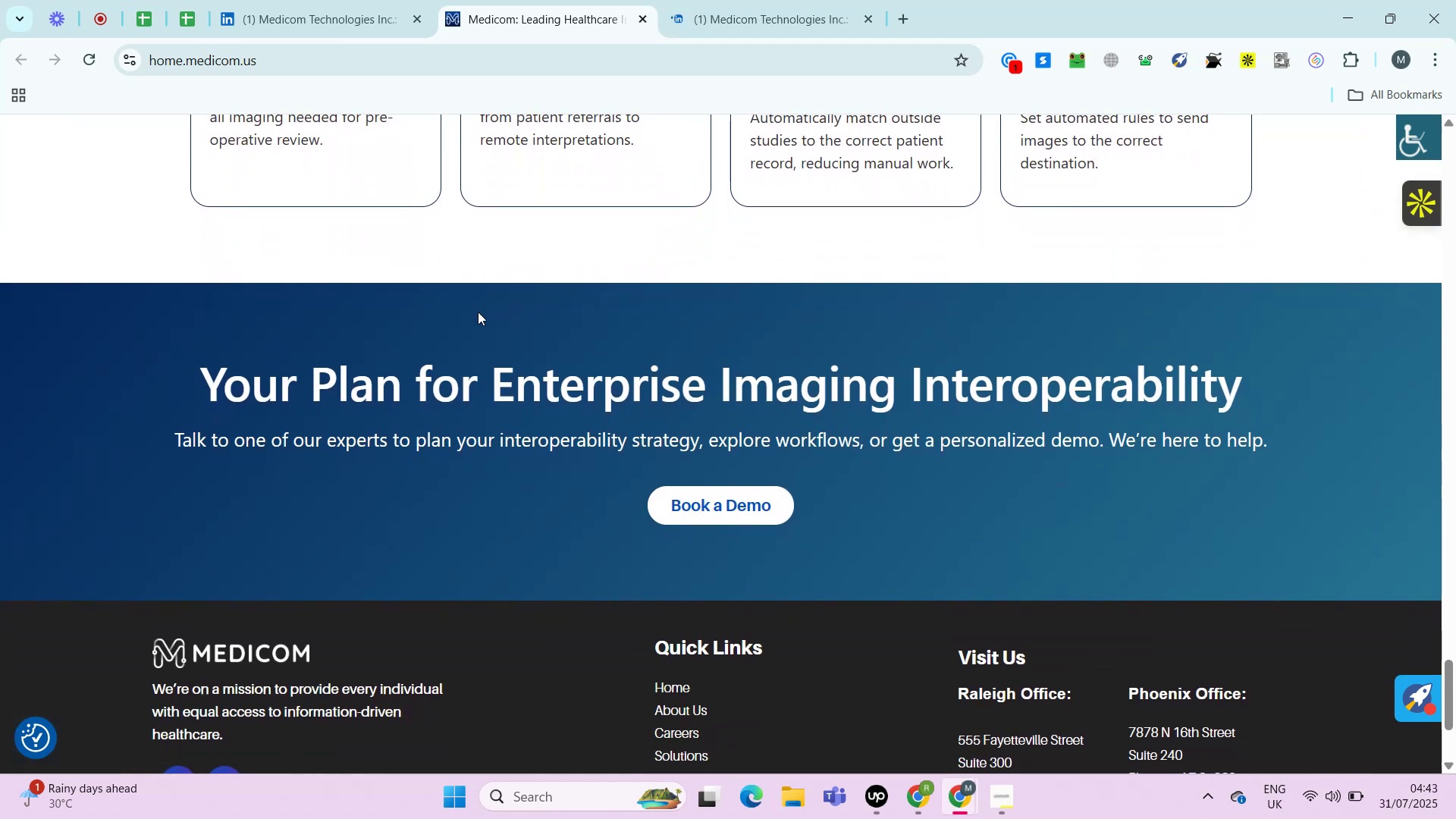 
wait(15.92)
 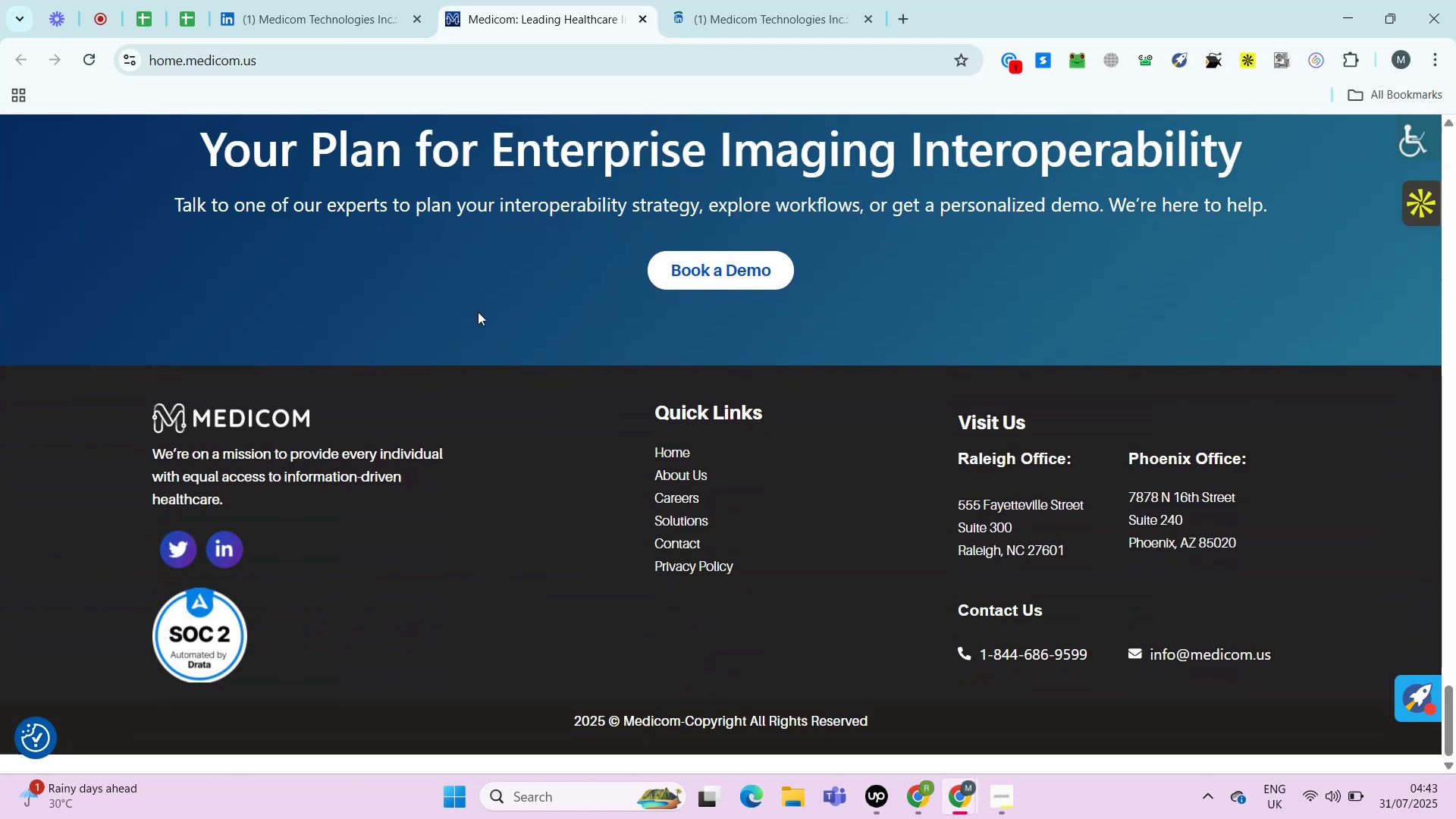 
key(Control+F)
 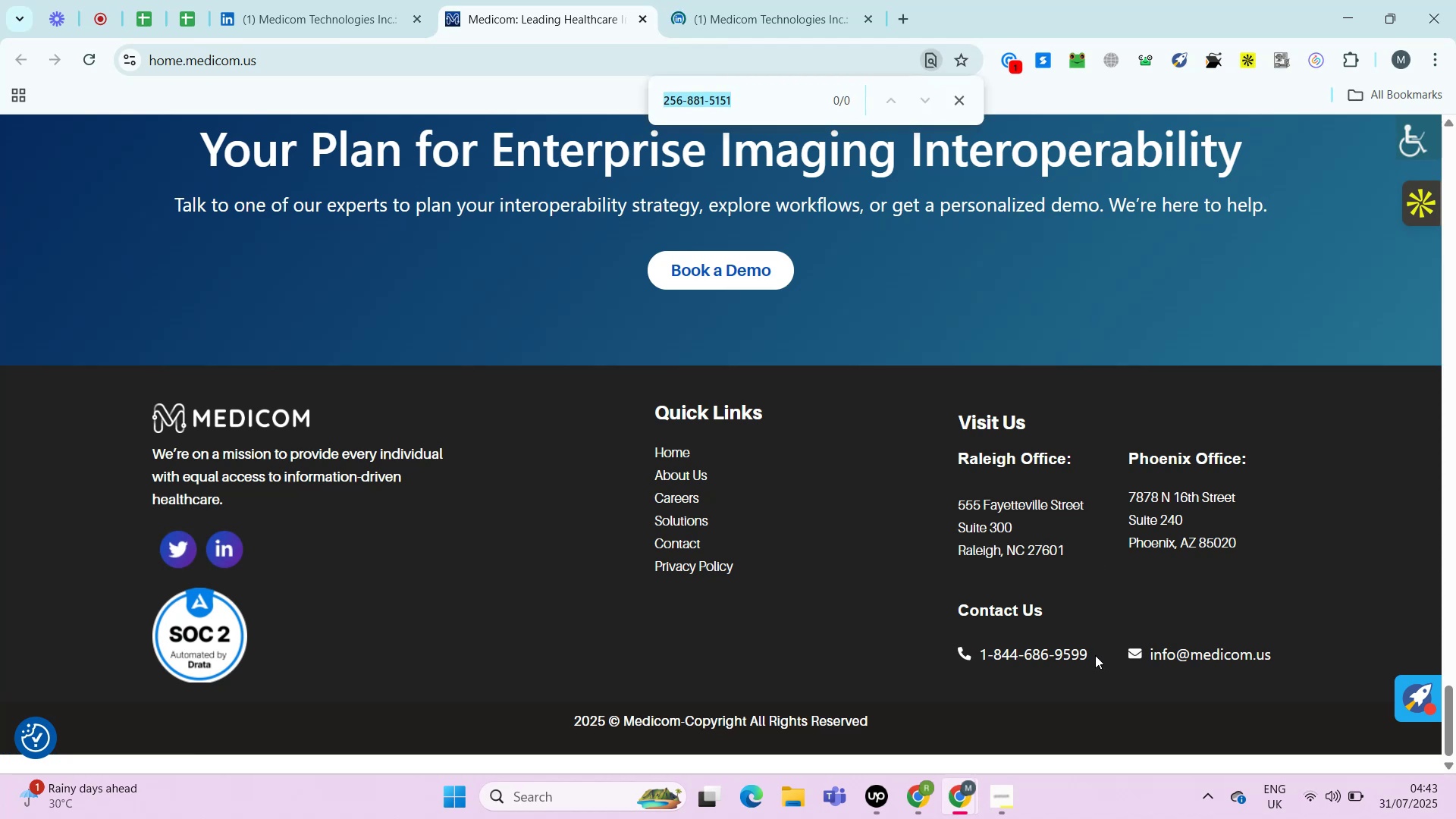 
left_click_drag(start_coordinate=[1095, 655], to_coordinate=[995, 656])
 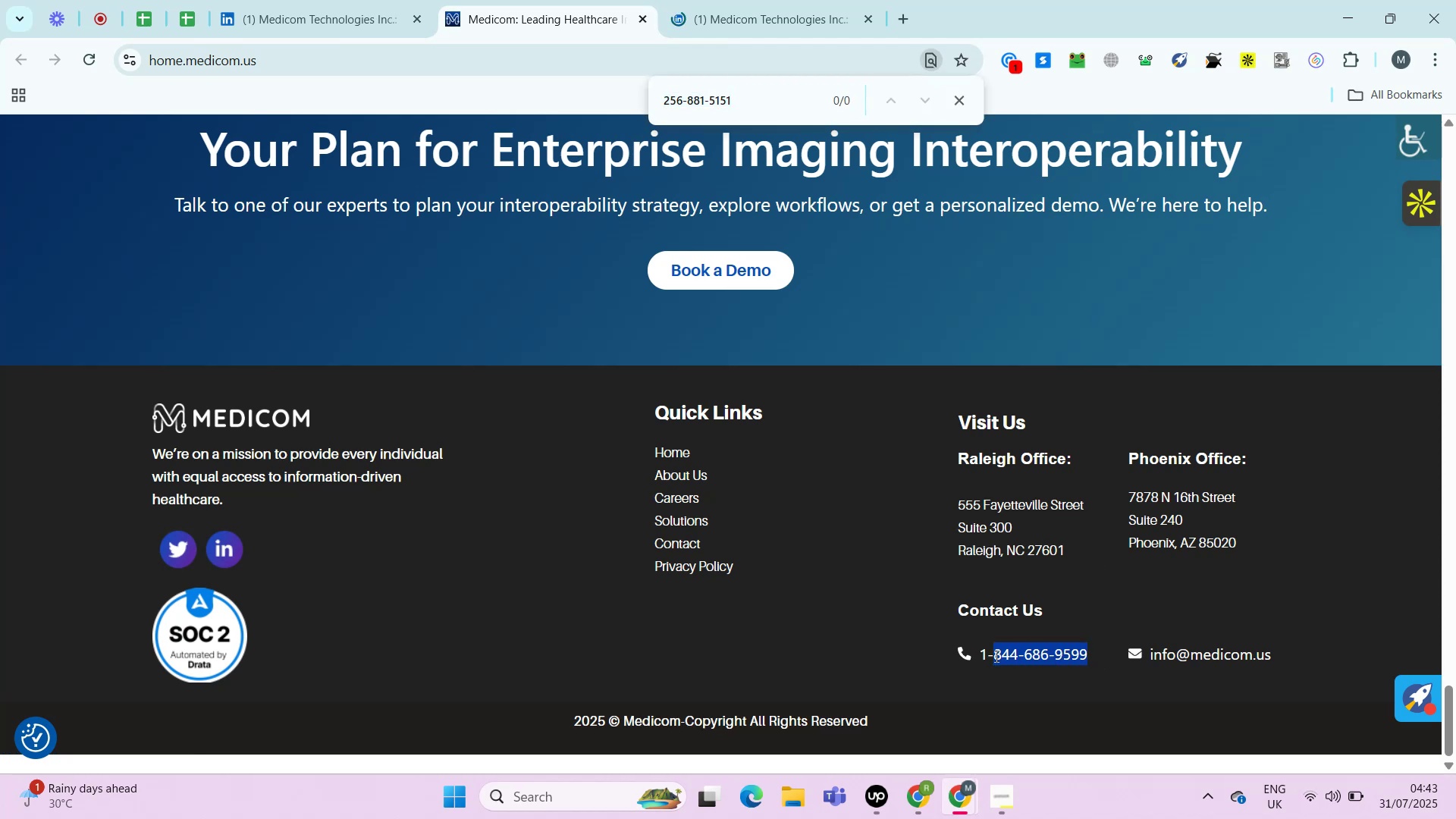 
key(Control+C)
 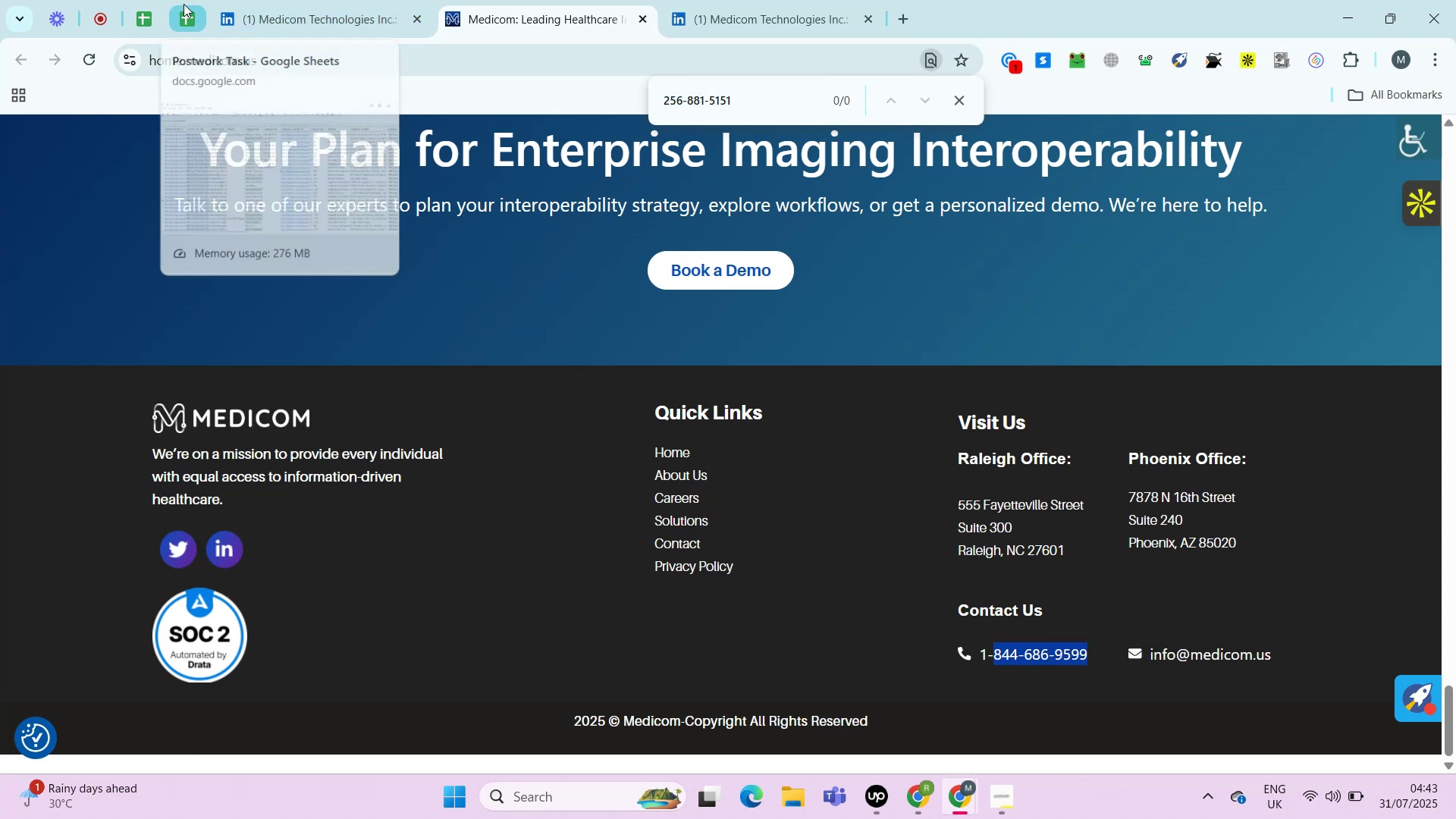 
left_click([184, 5])
 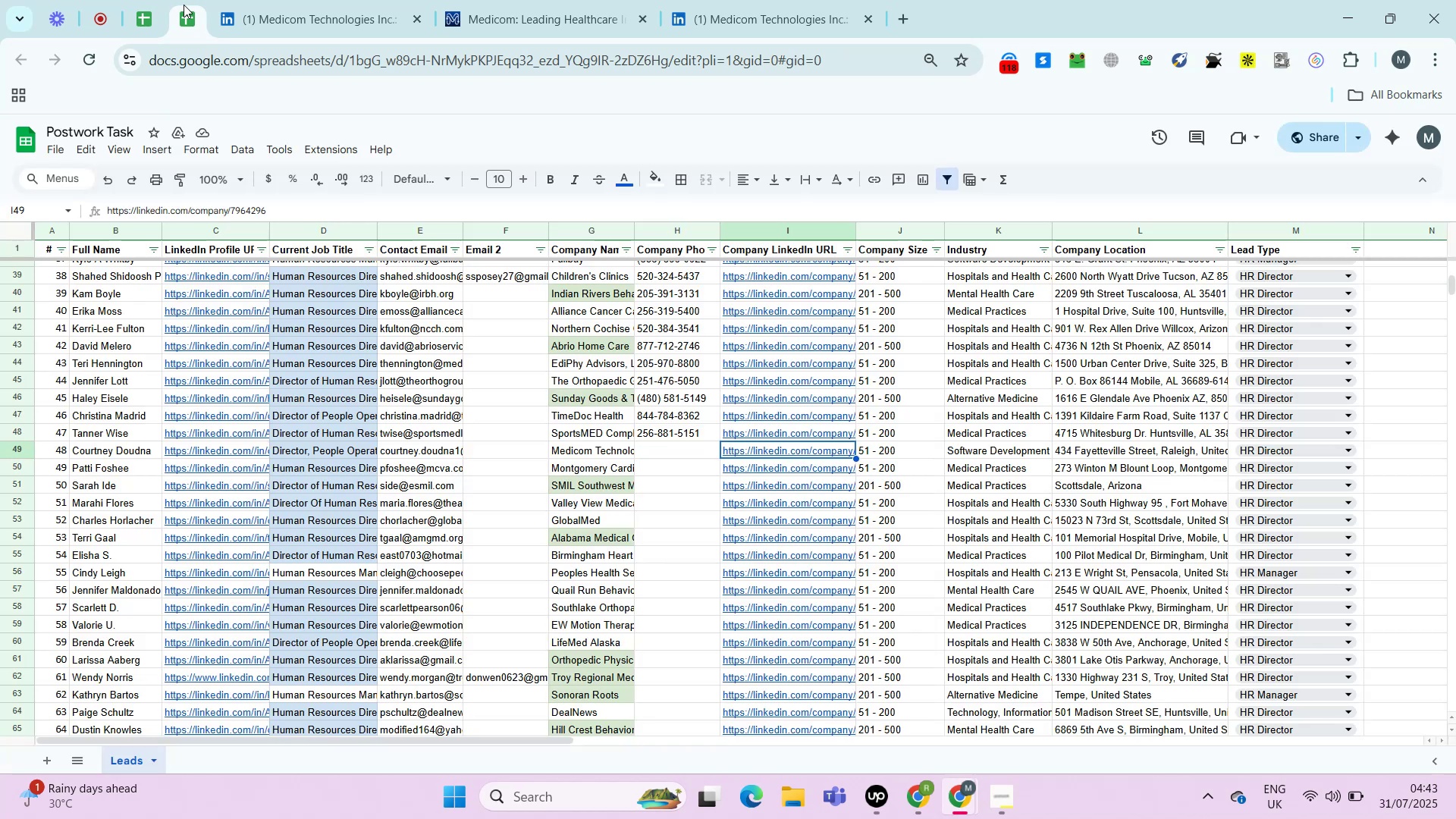 
key(Control+ControlLeft)
 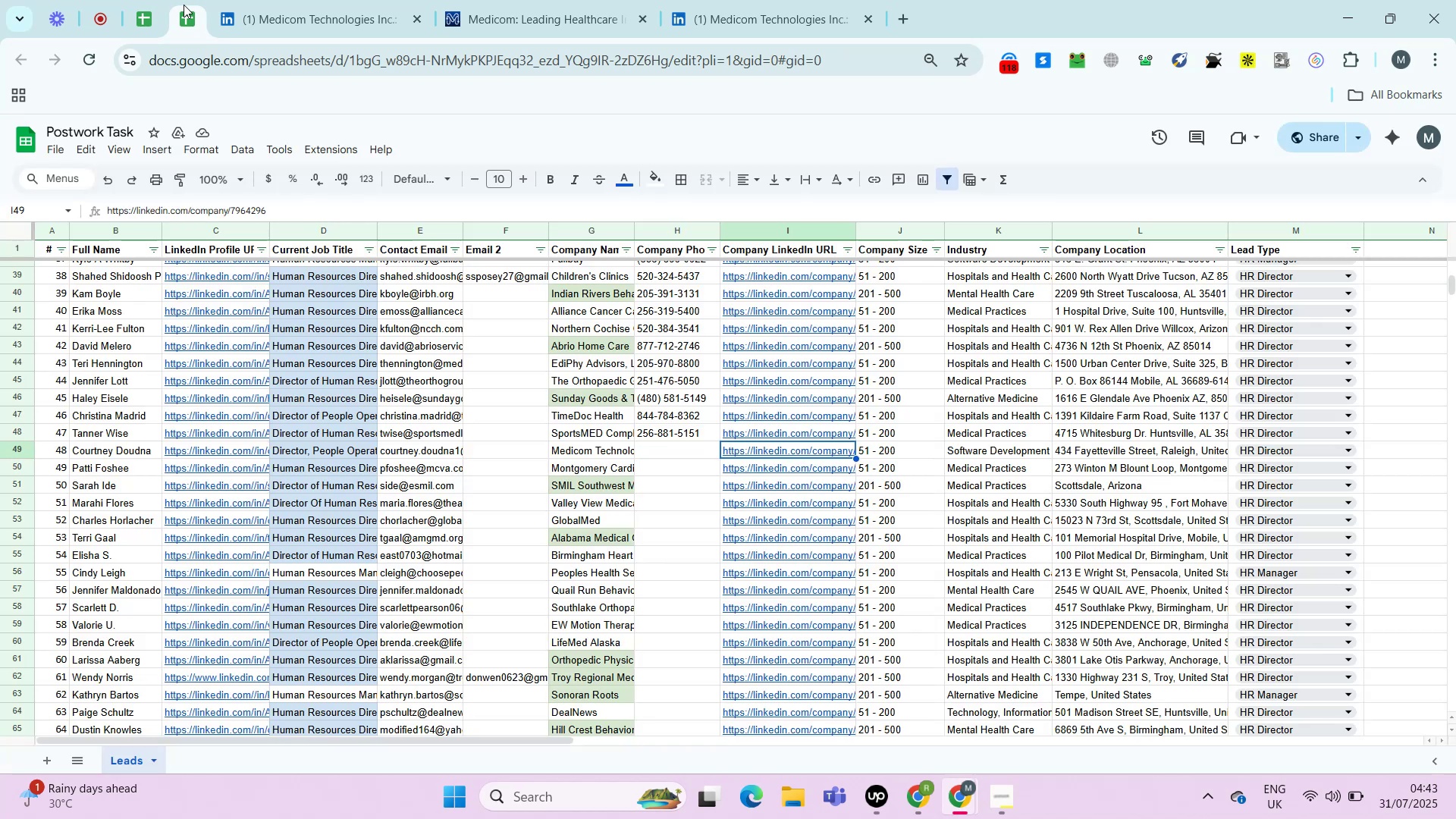 
key(ArrowLeft)
 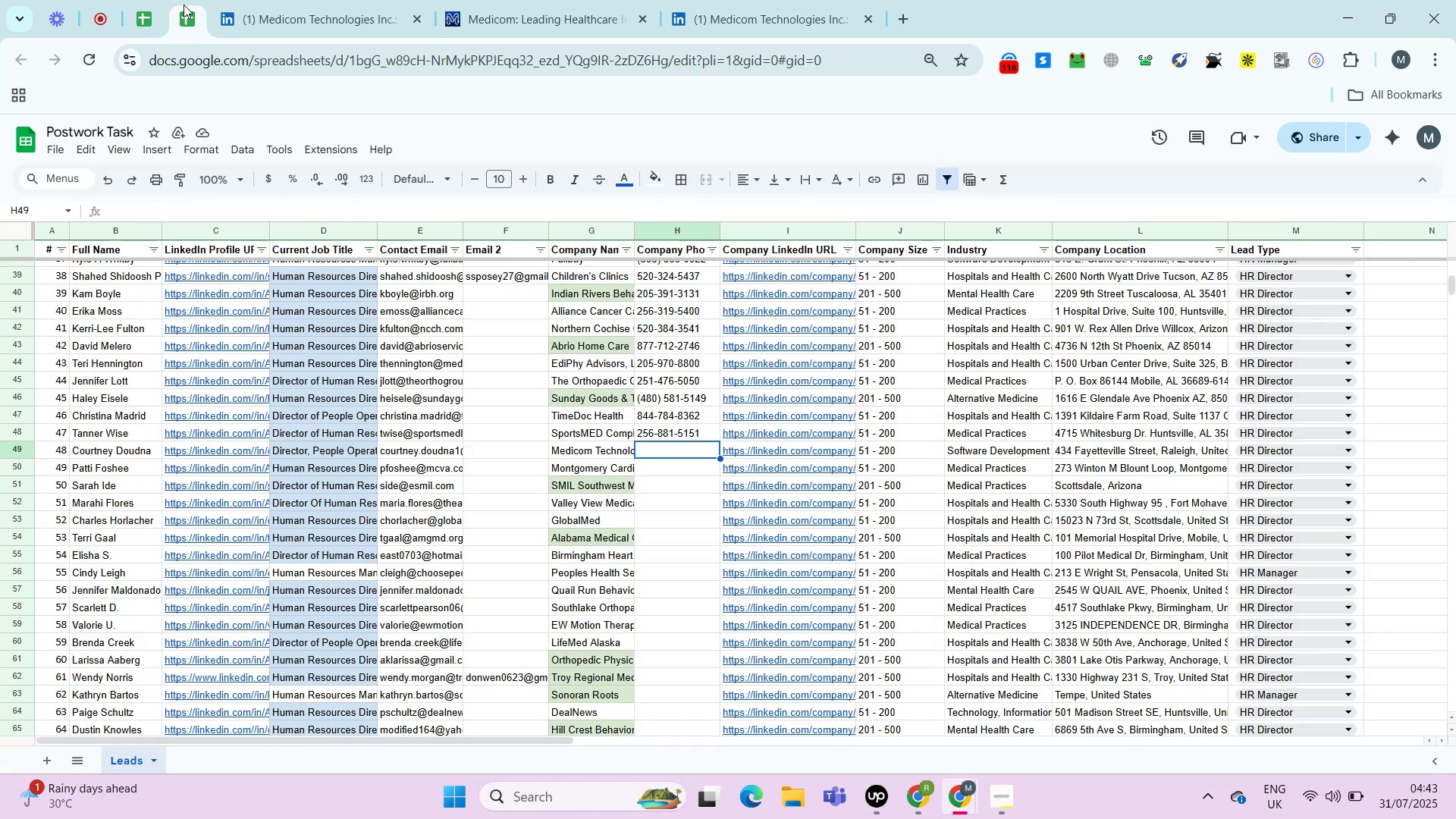 
key(Control+ControlLeft)
 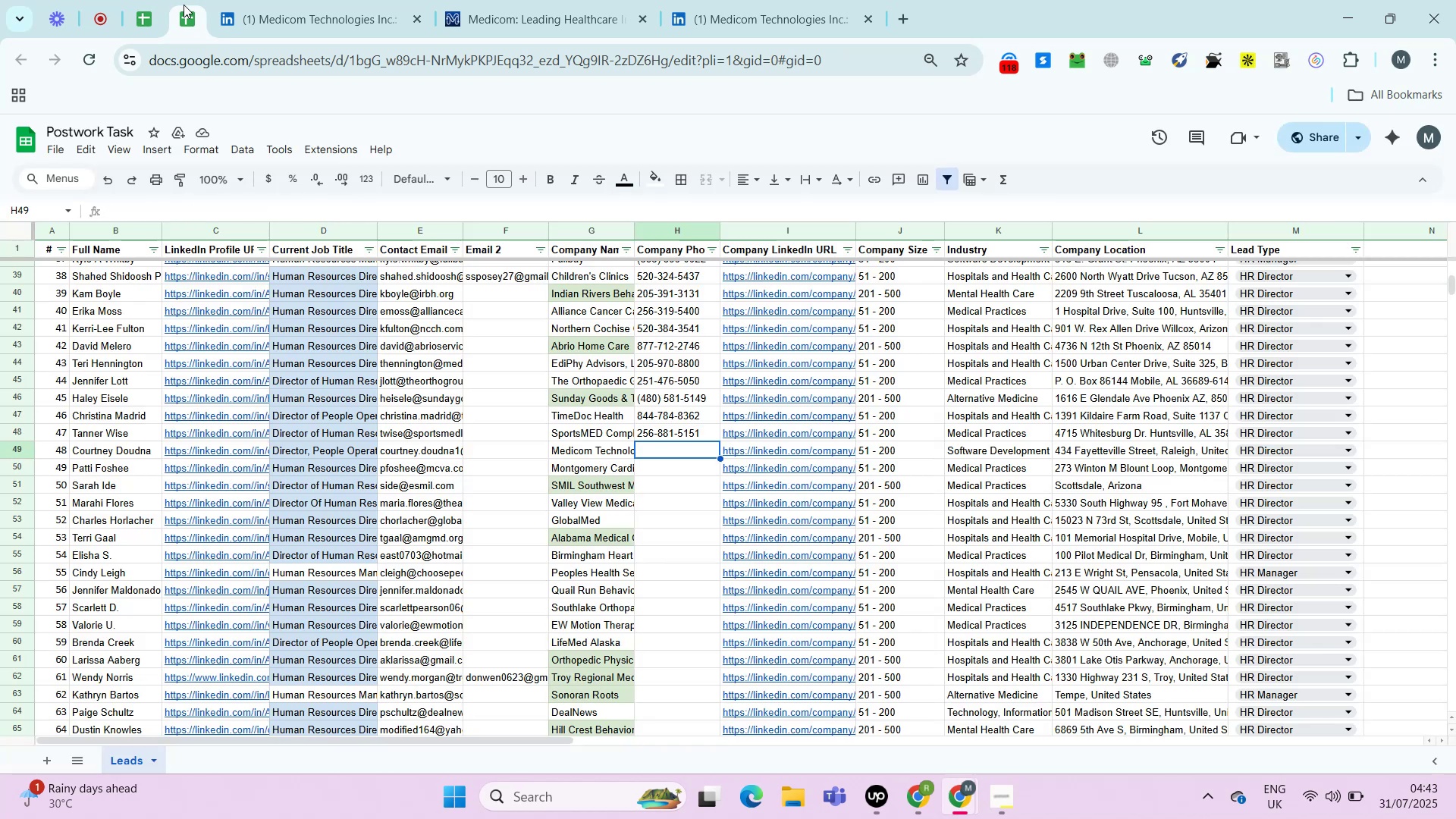 
key(Control+Shift+ShiftLeft)
 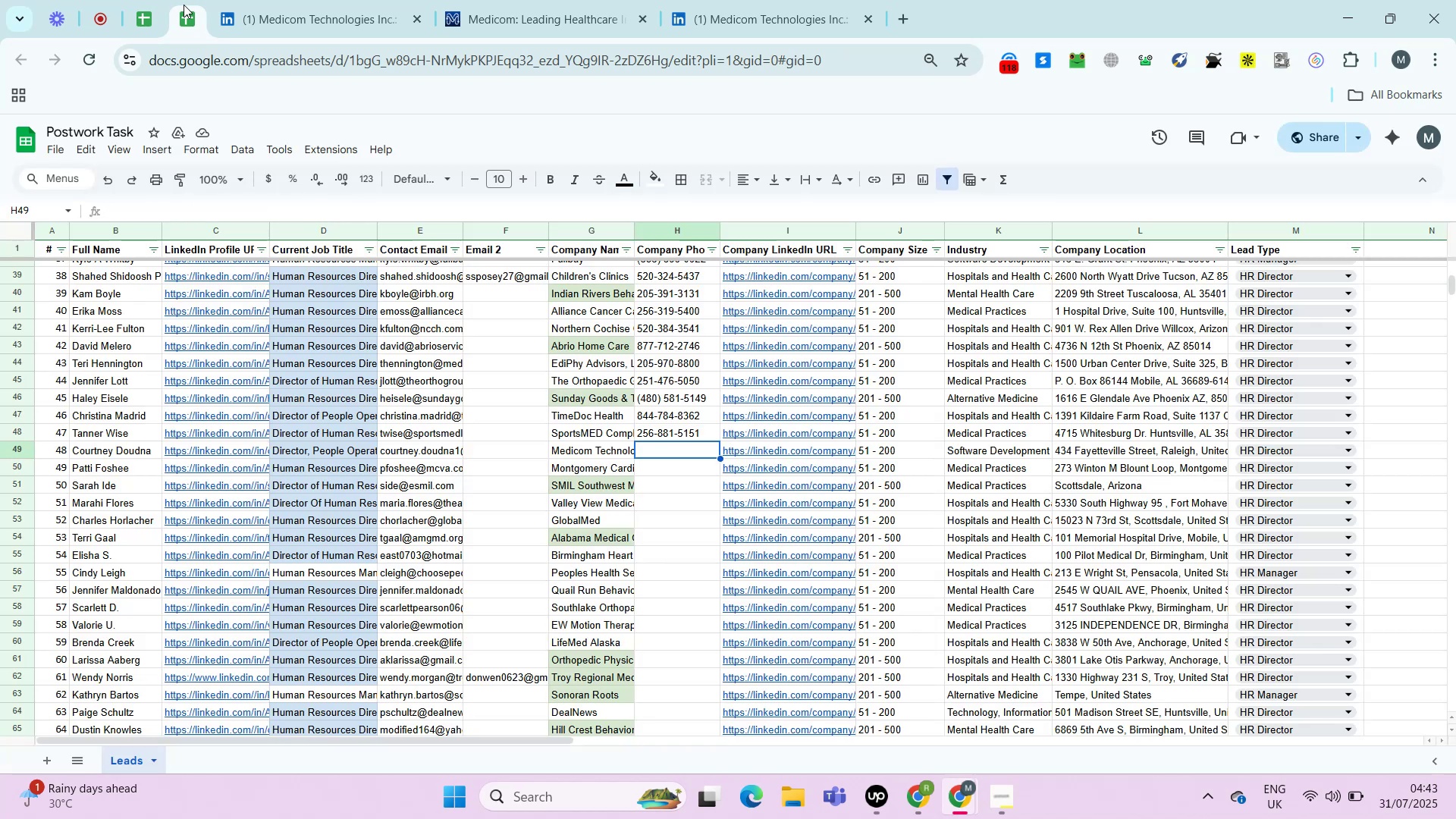 
key(Control+Shift+V)
 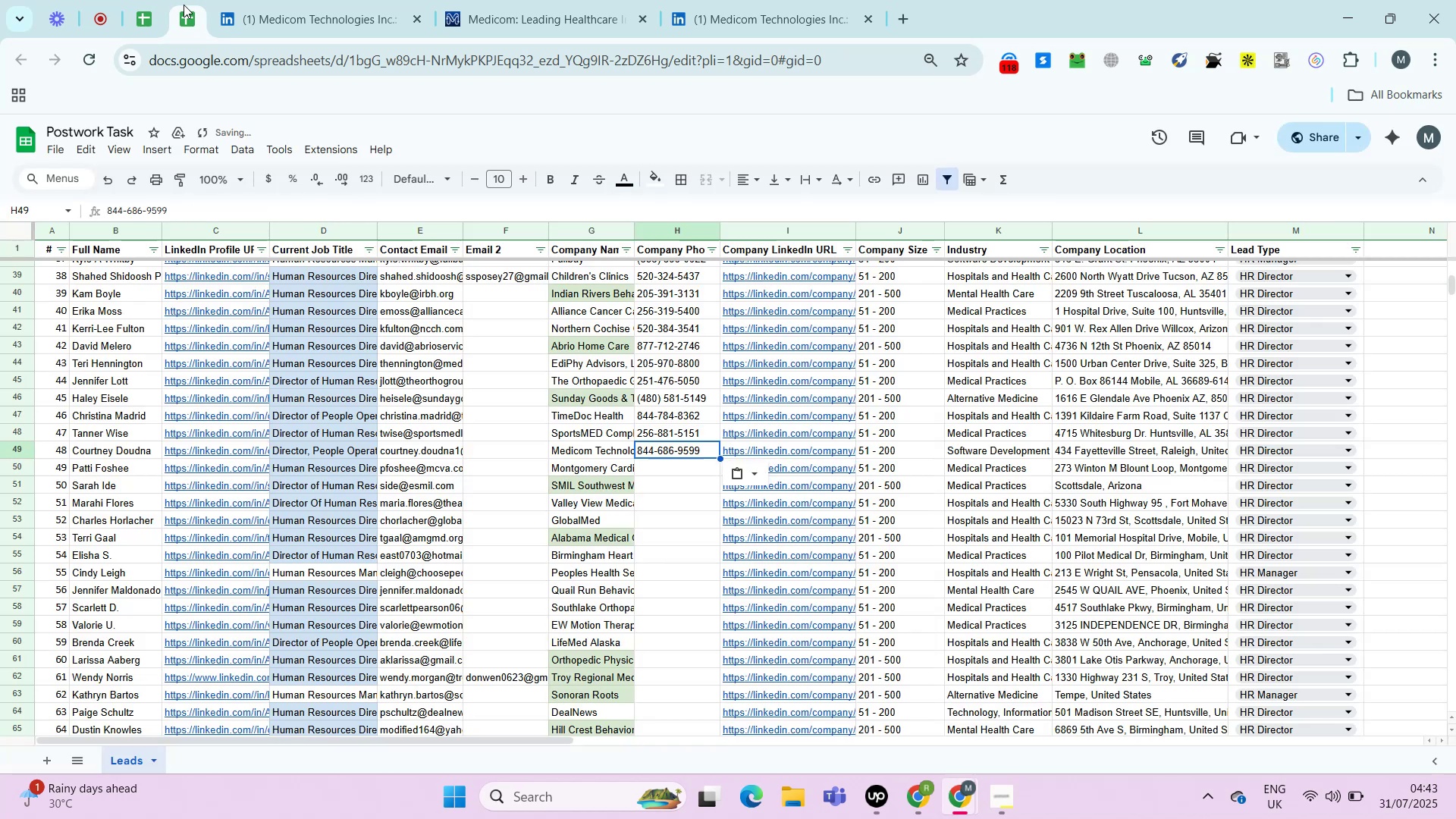 
key(ArrowRight)
 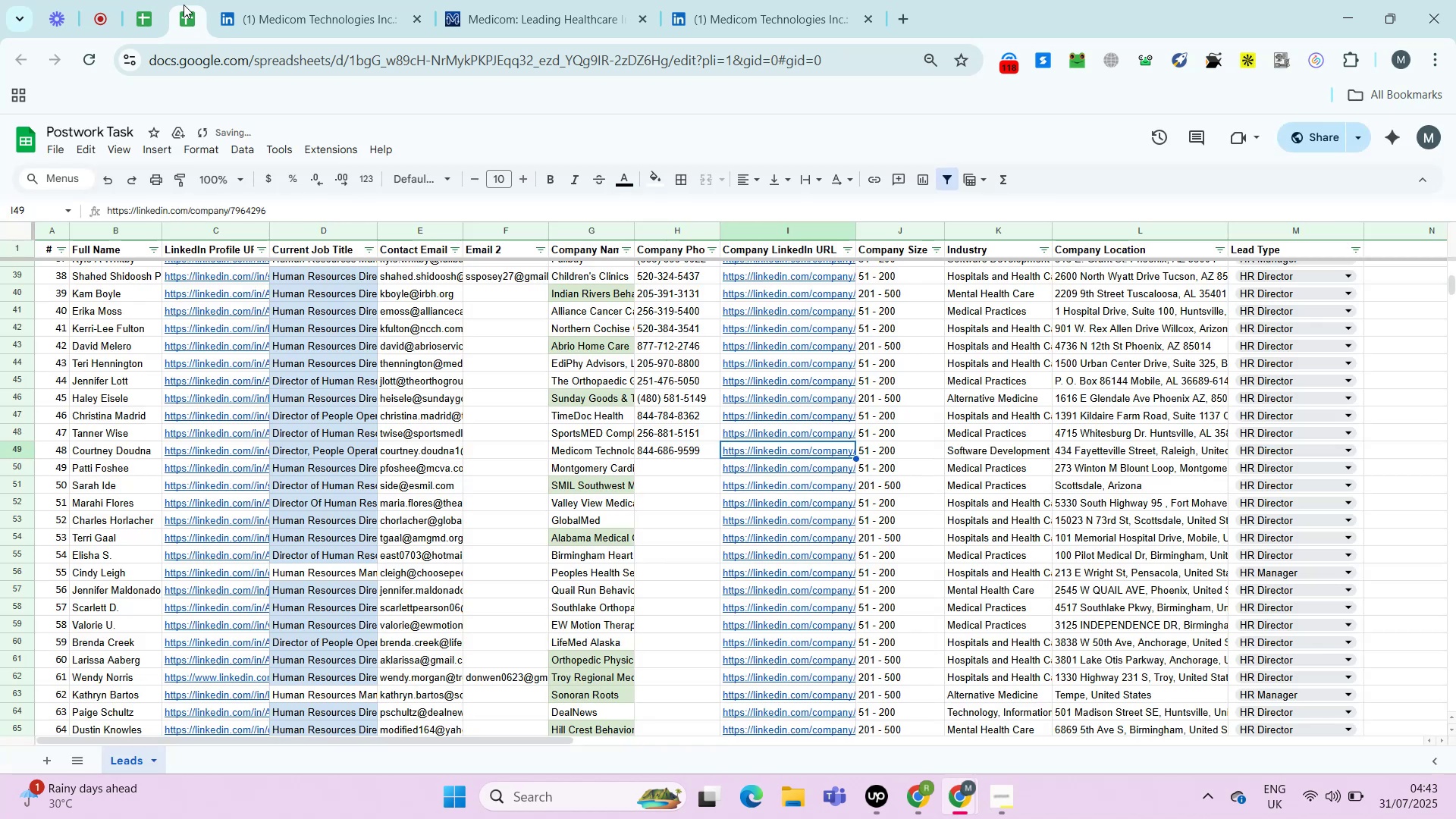 
key(ArrowRight)
 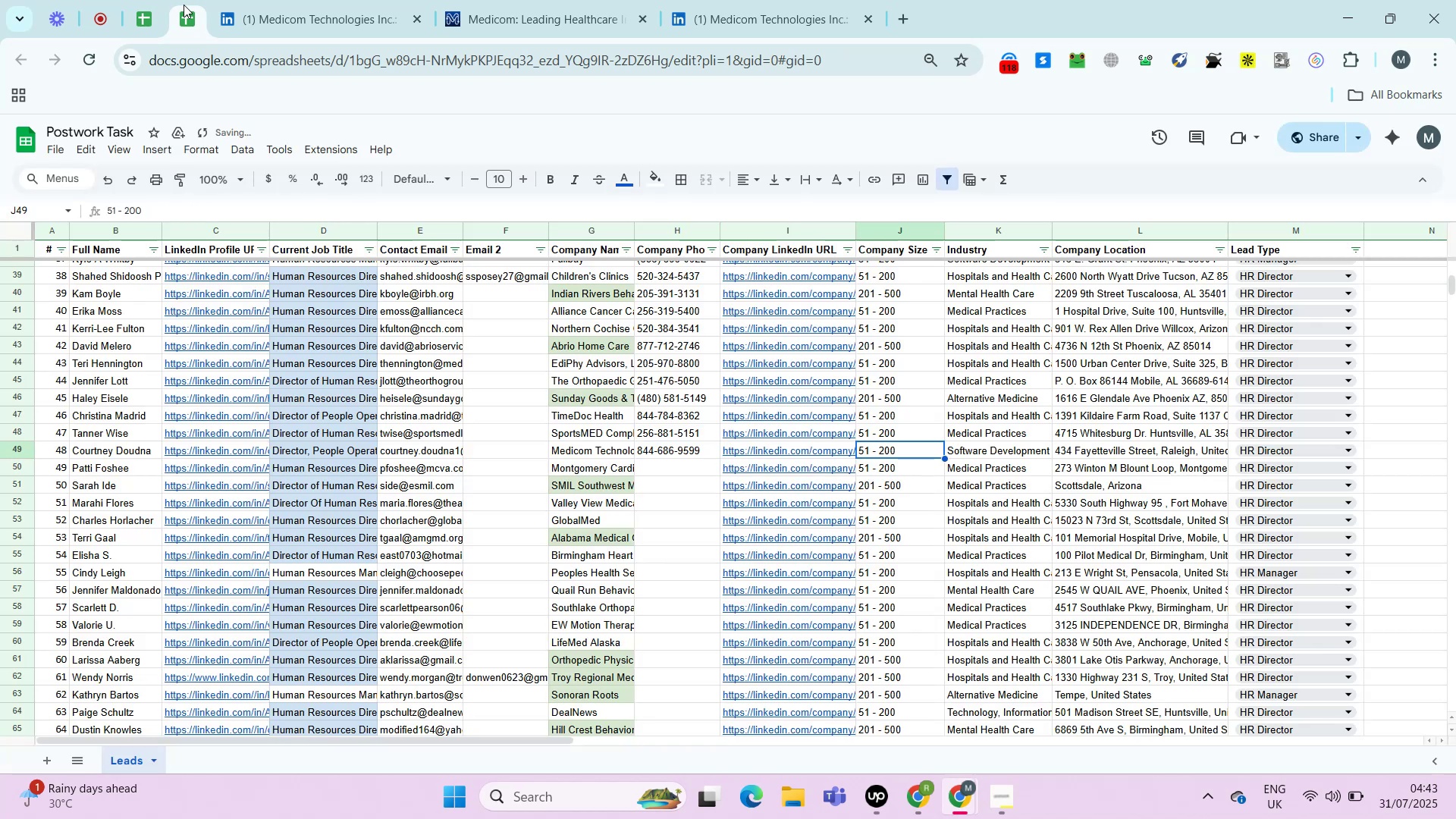 
key(ArrowRight)
 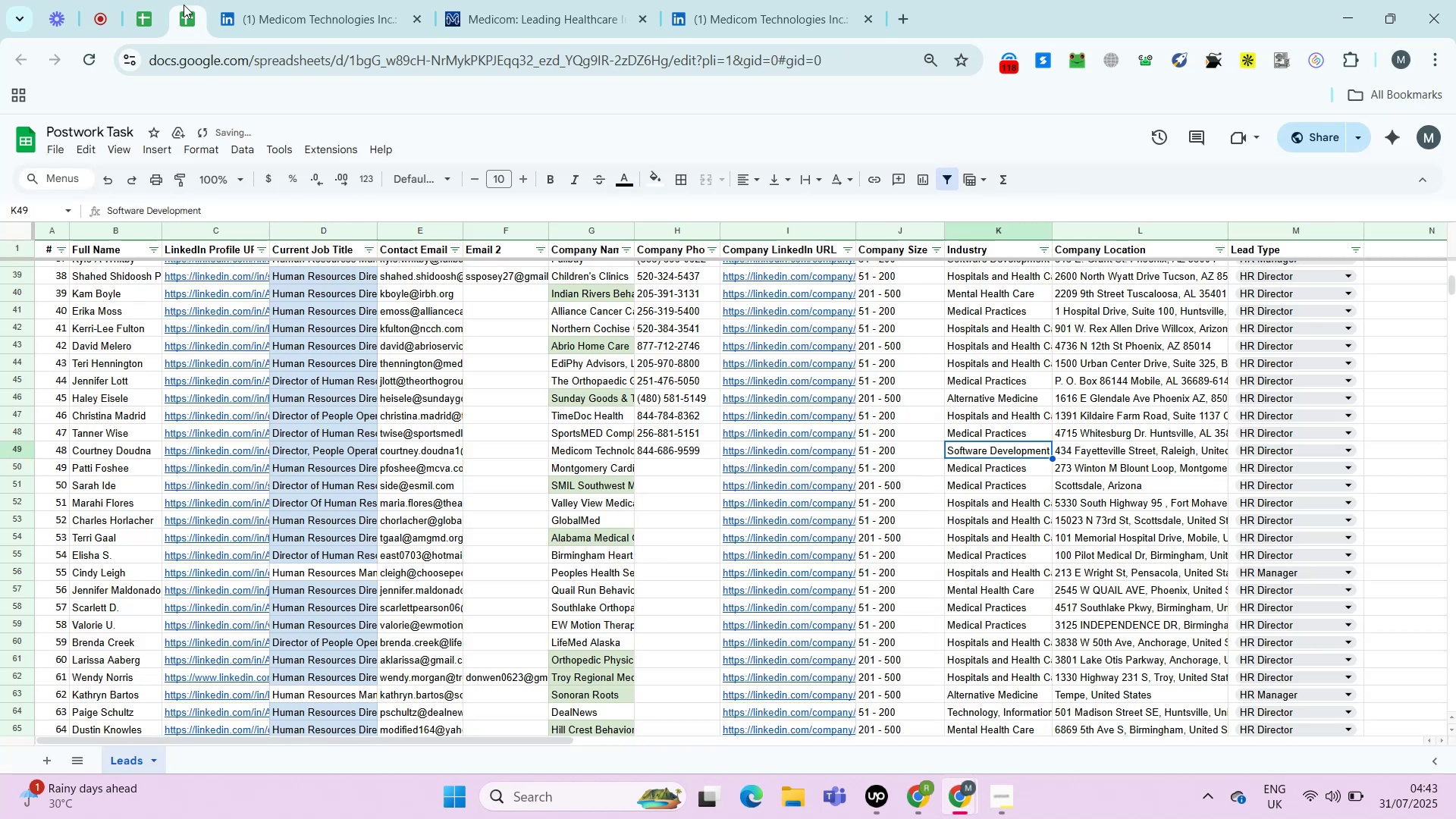 
key(ArrowRight)
 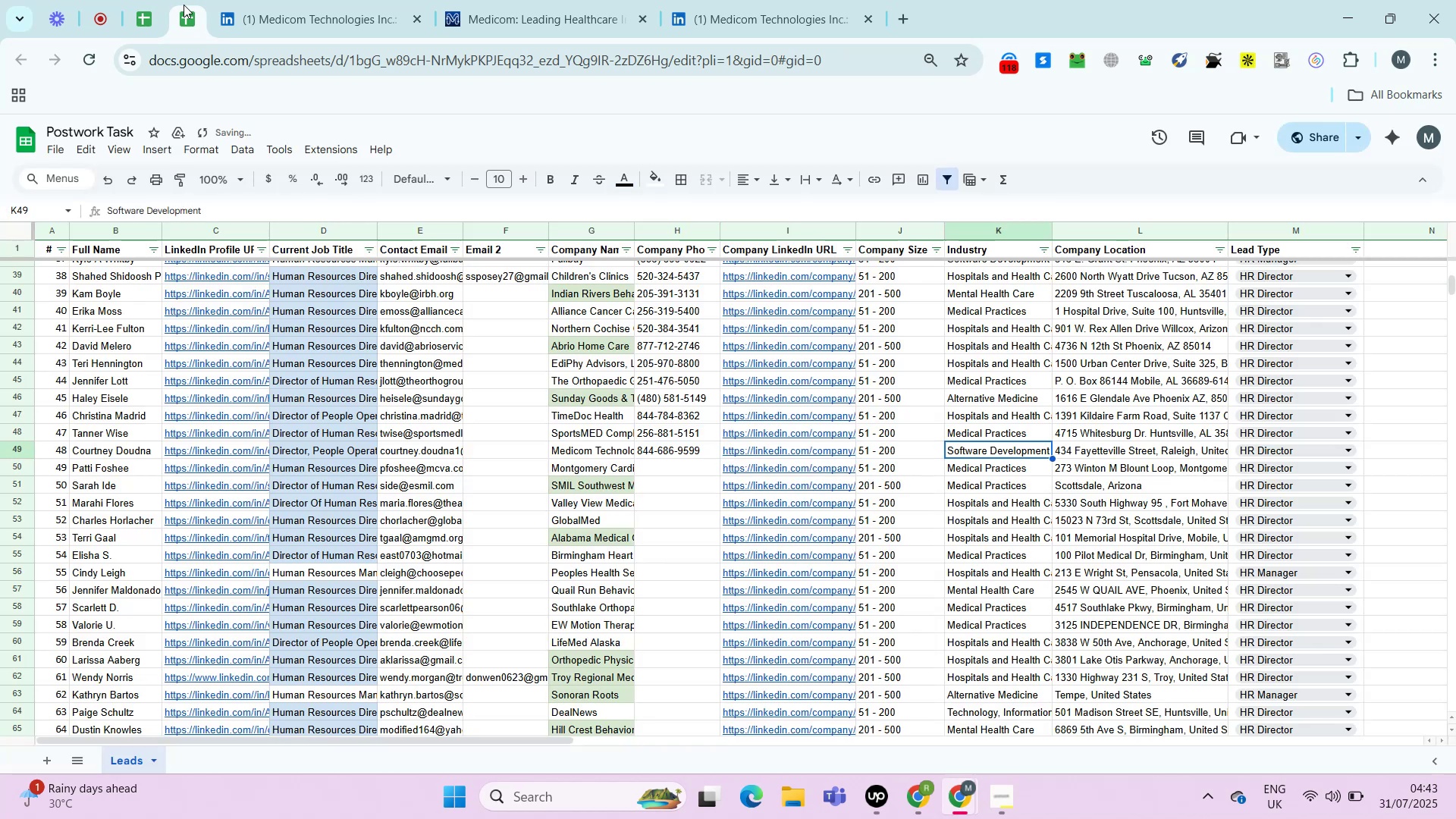 
key(Control+C)
 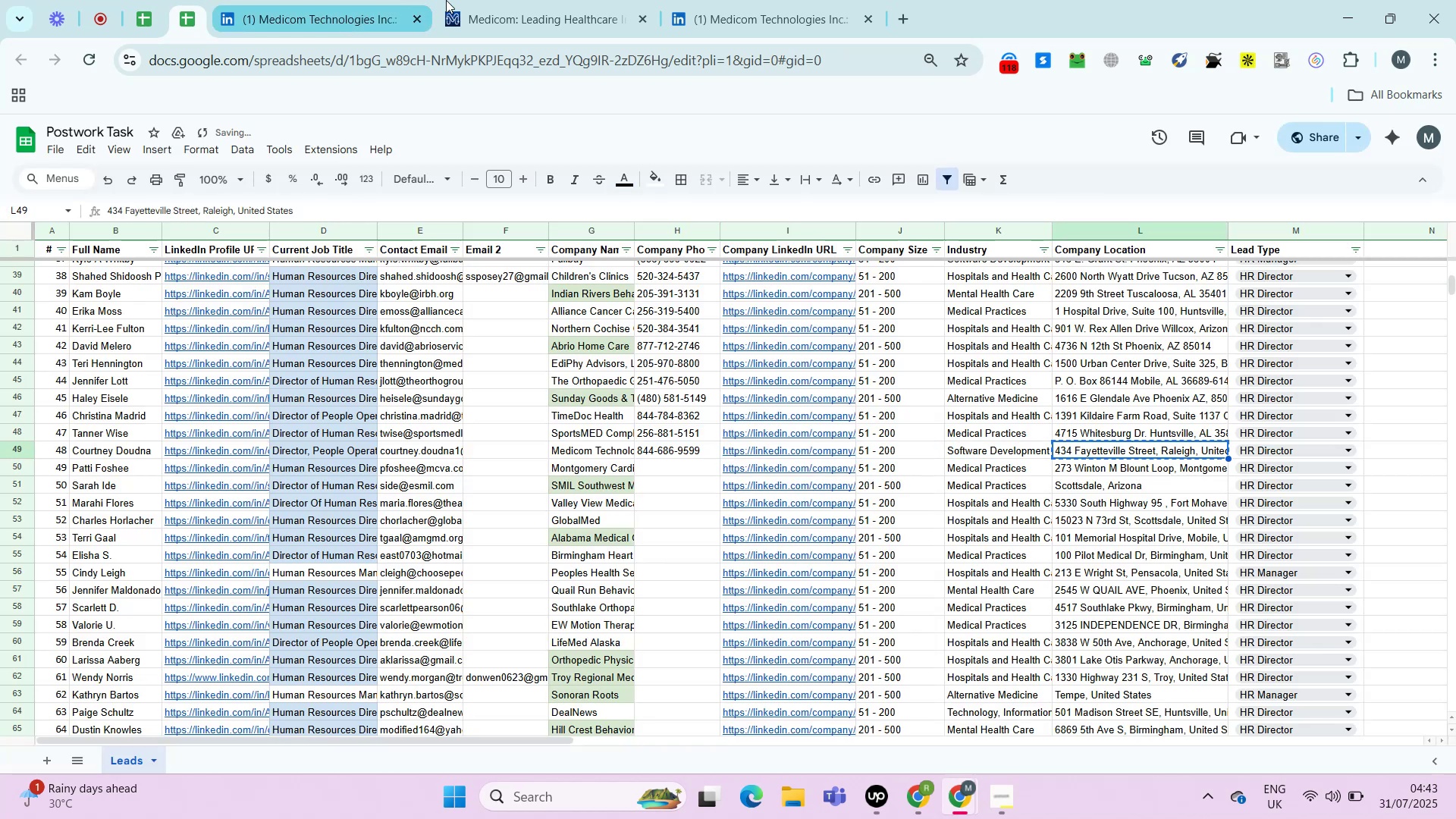 
left_click([502, 0])
 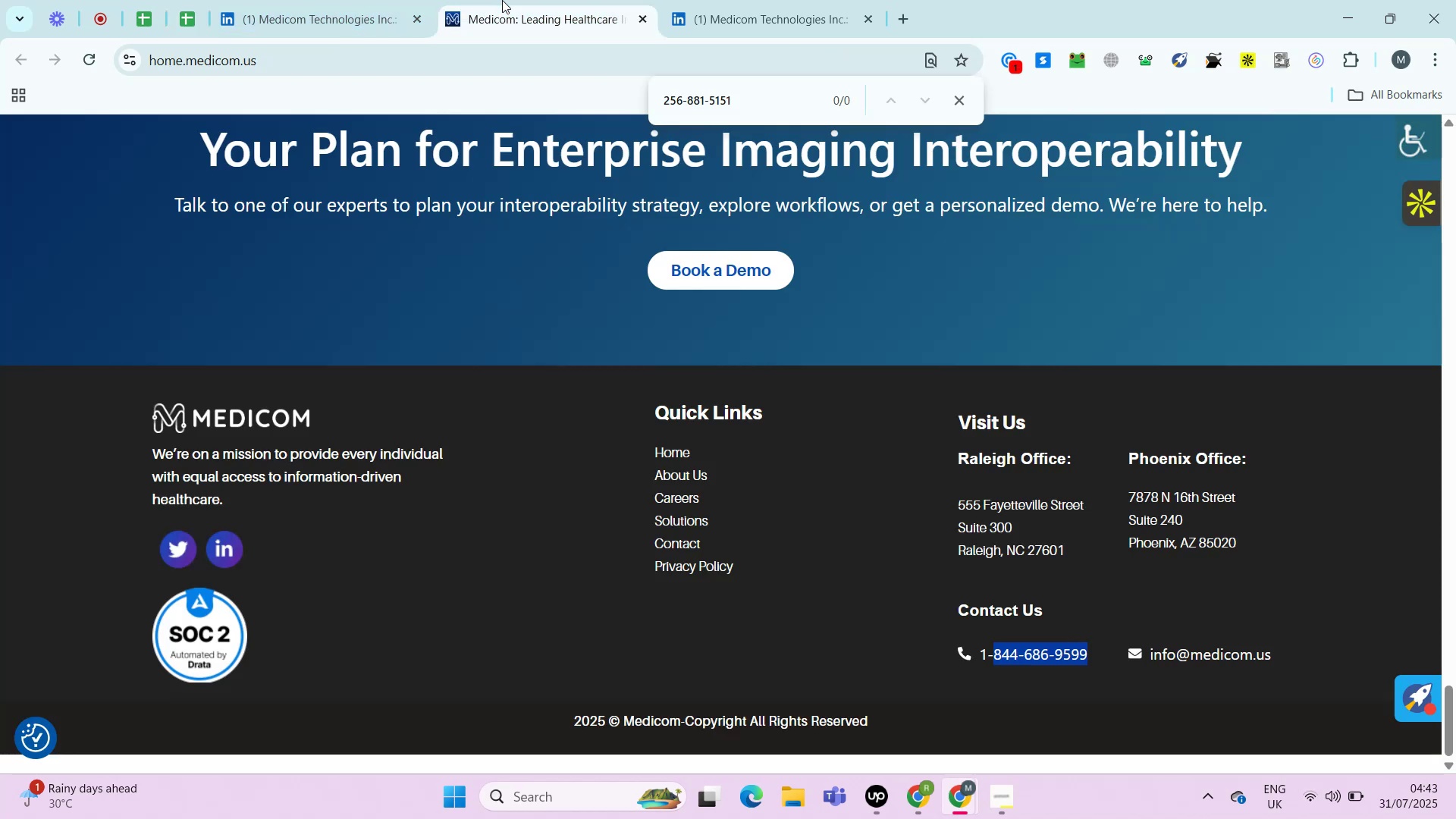 
key(Control+F)
 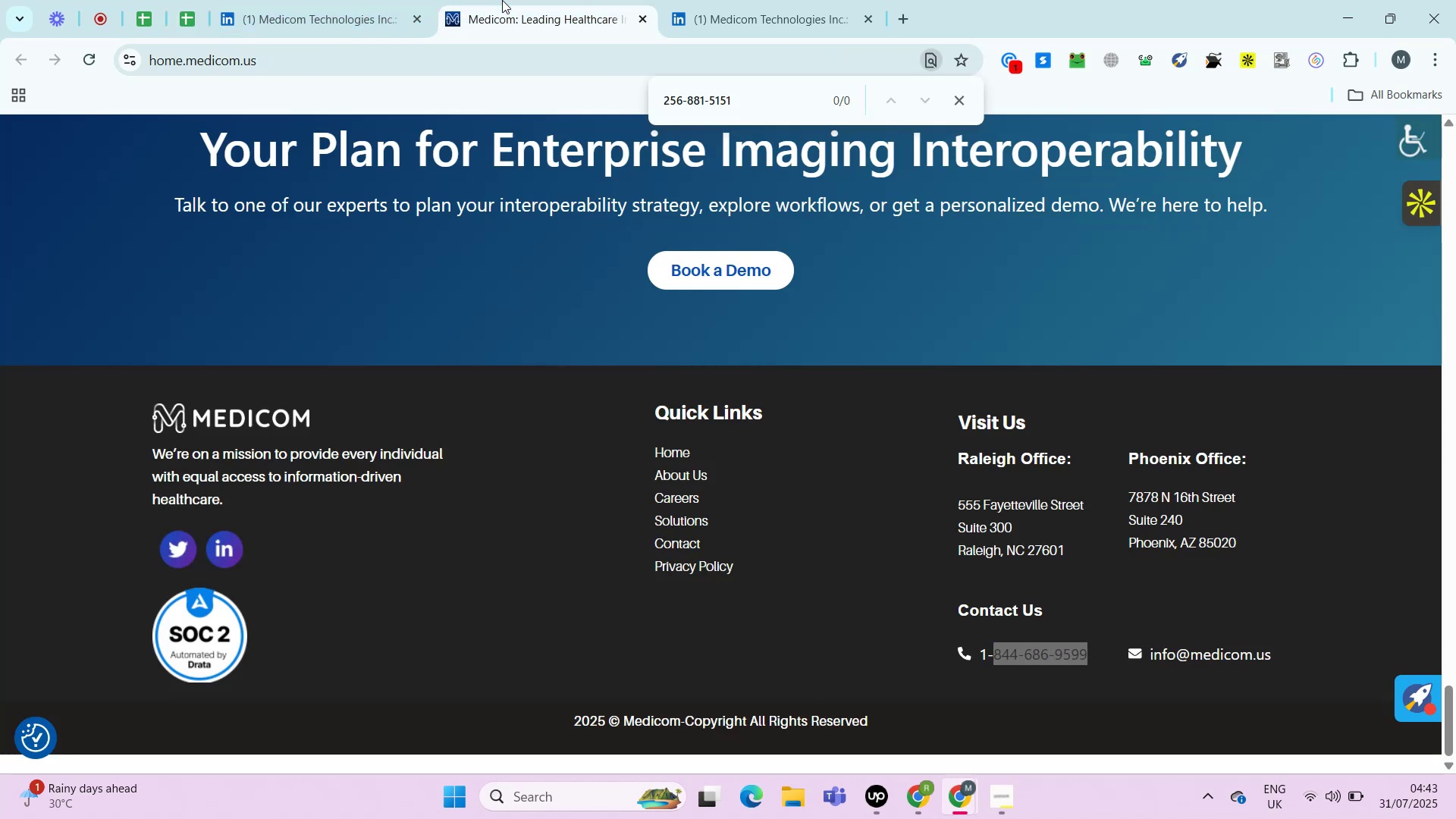 
key(Control+V)
 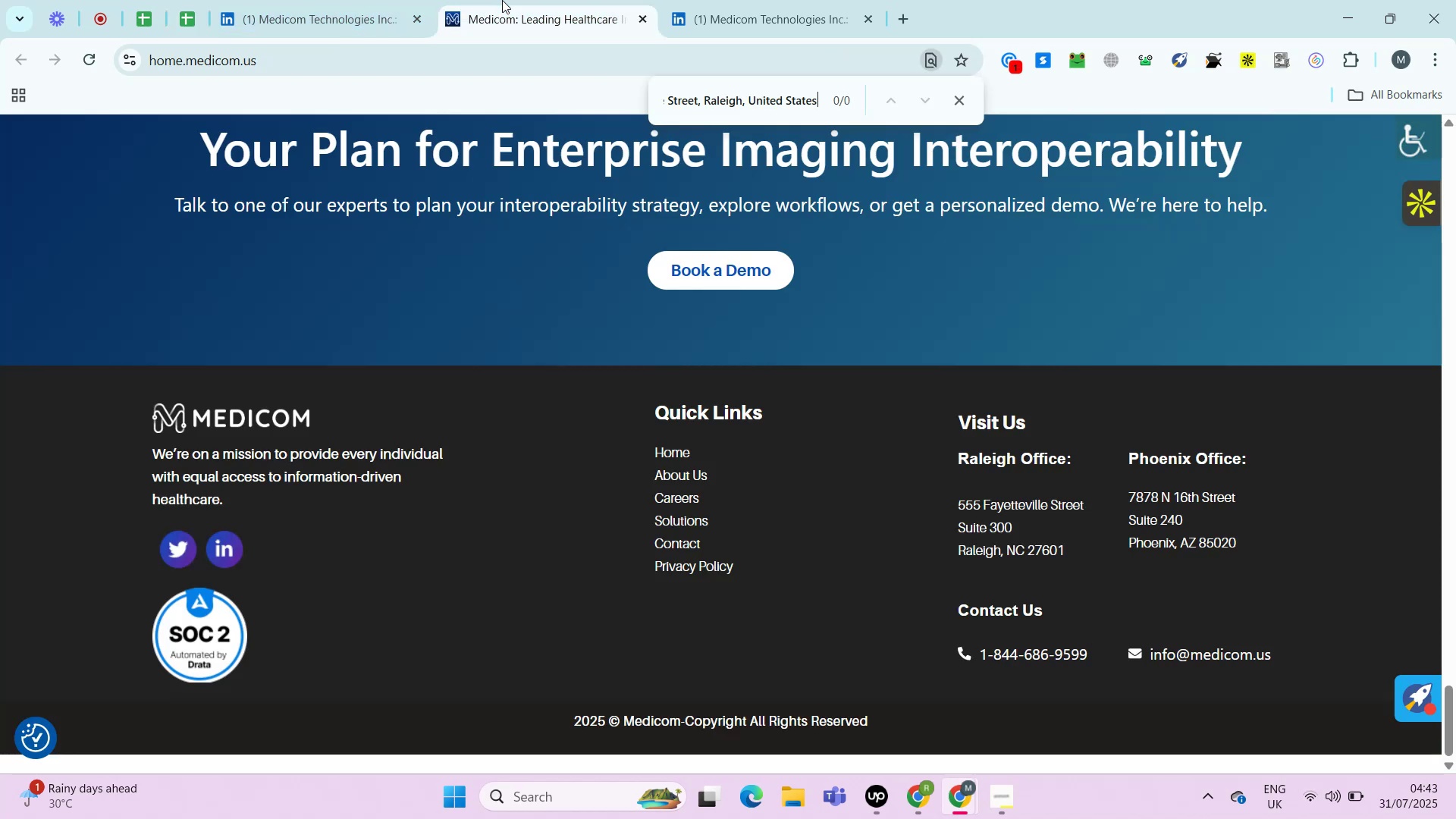 
key(Control+F)
 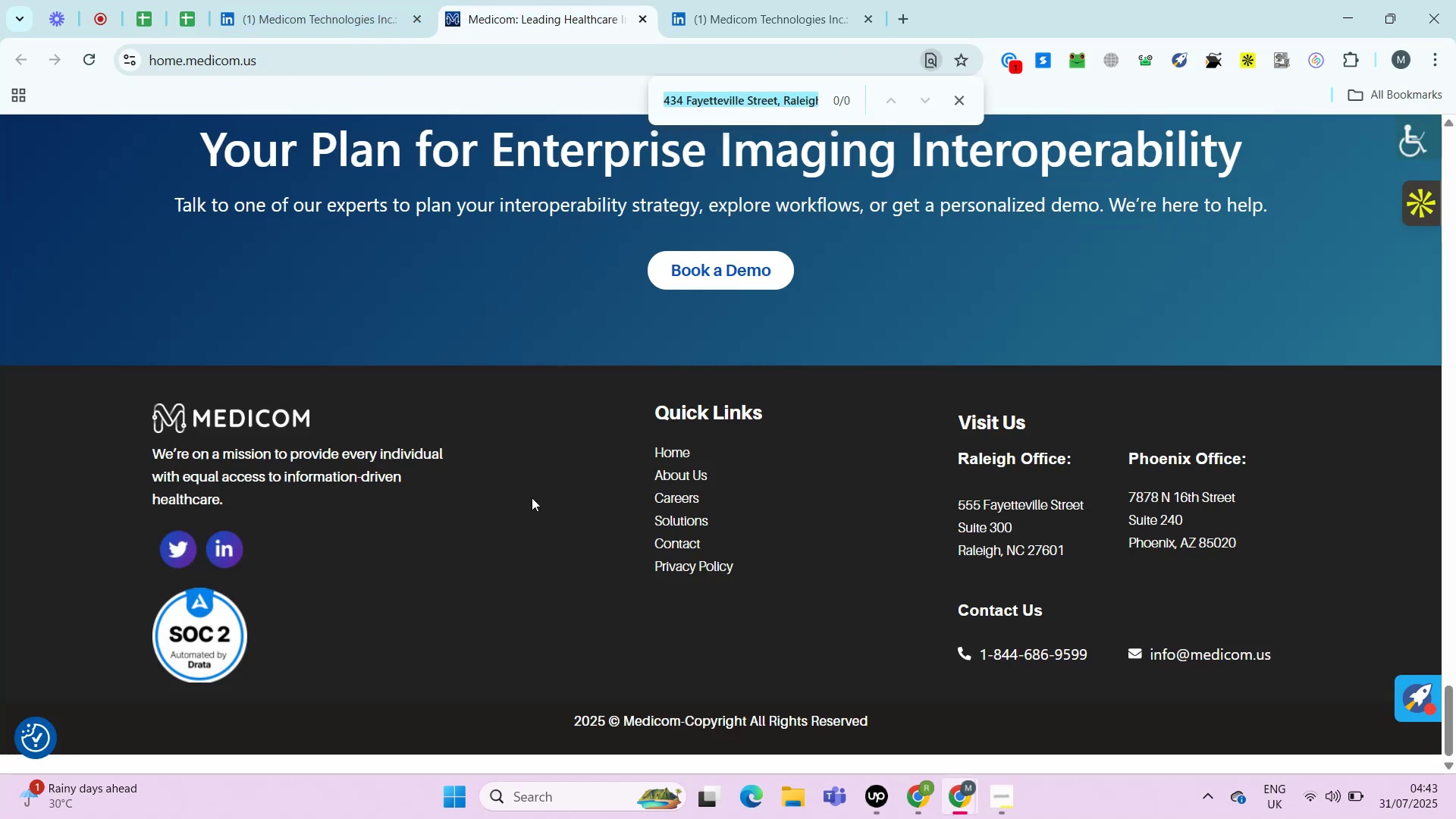 
left_click([327, 2])
 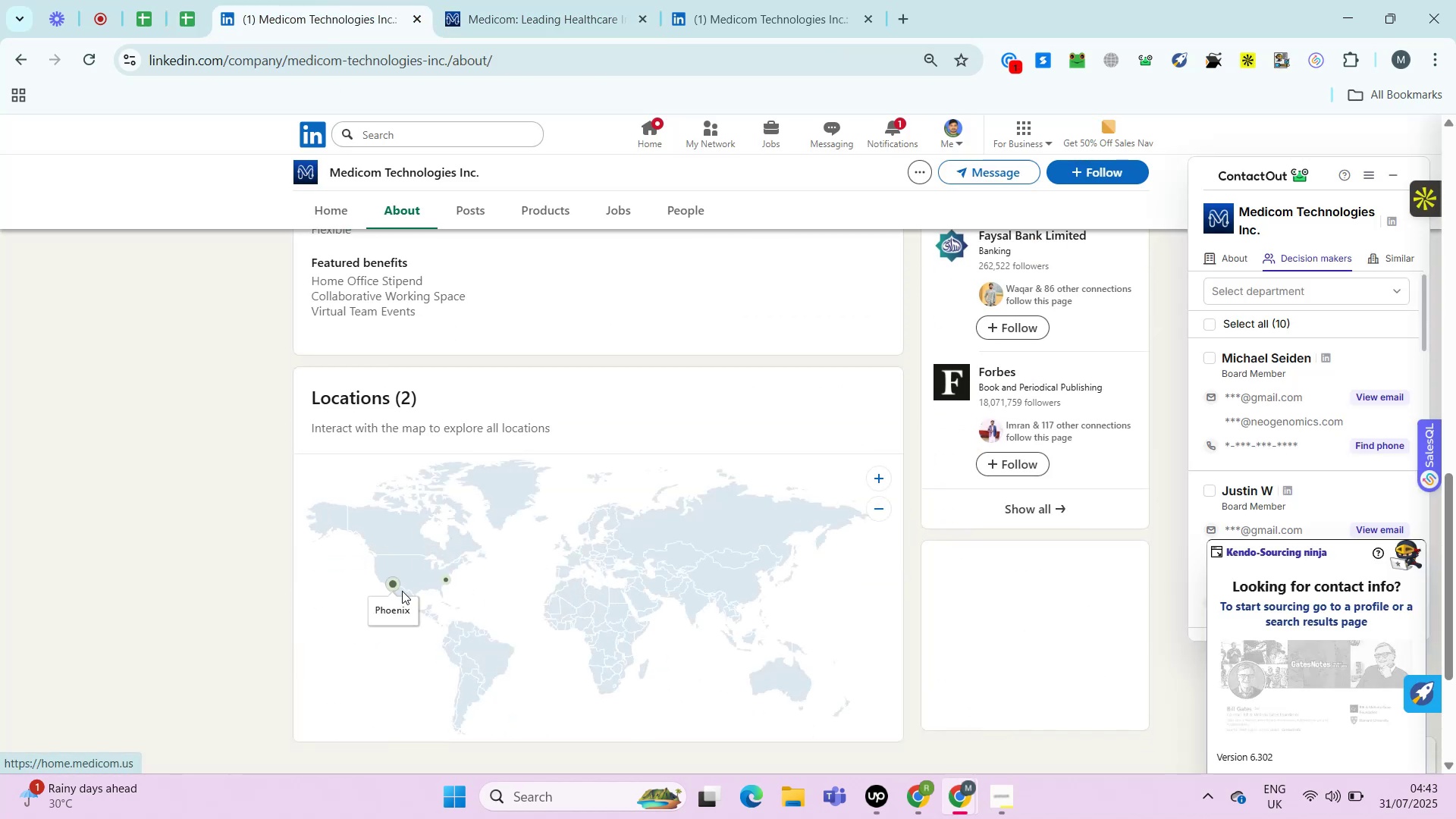 
left_click([394, 587])
 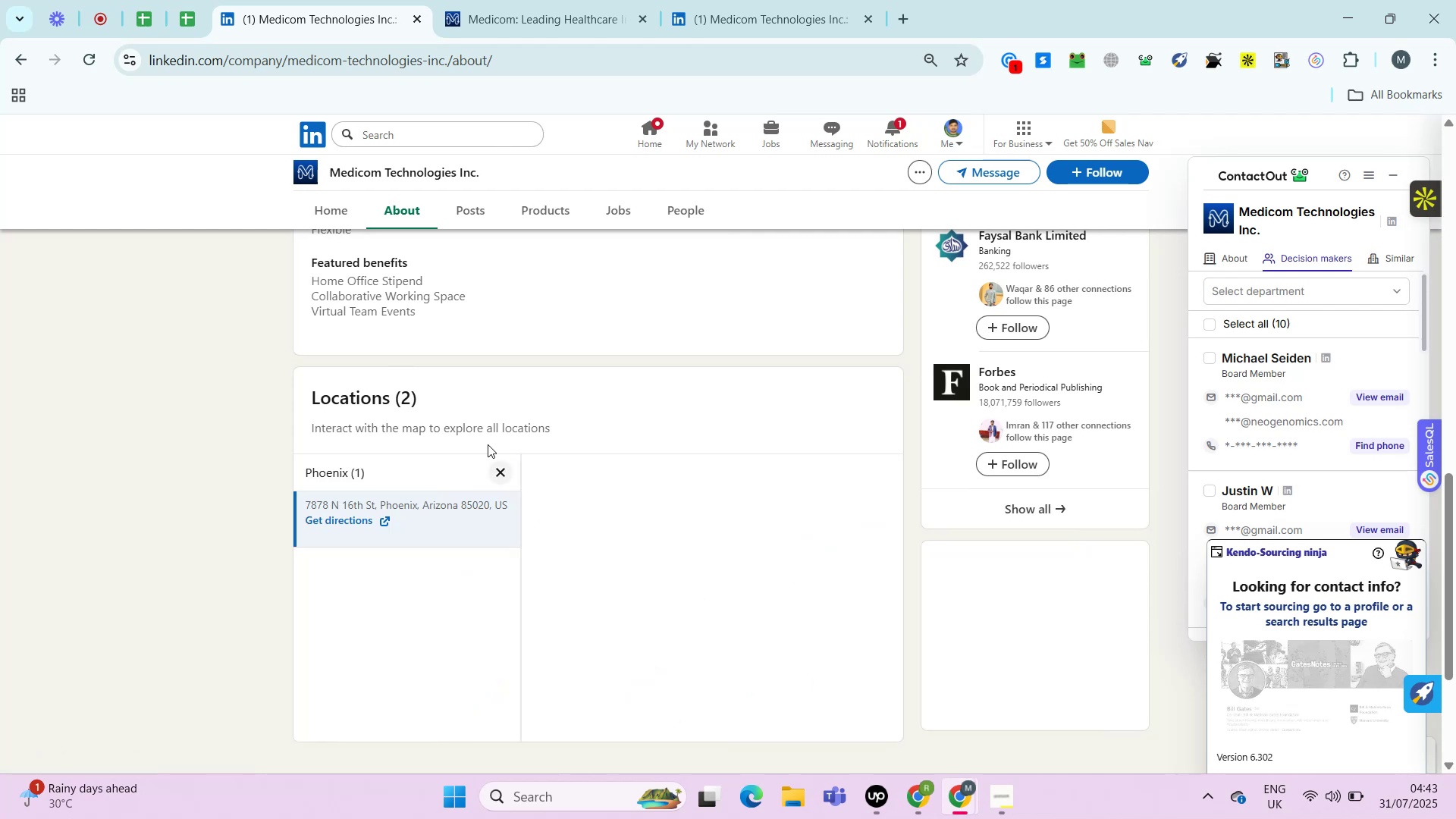 
left_click([500, 468])
 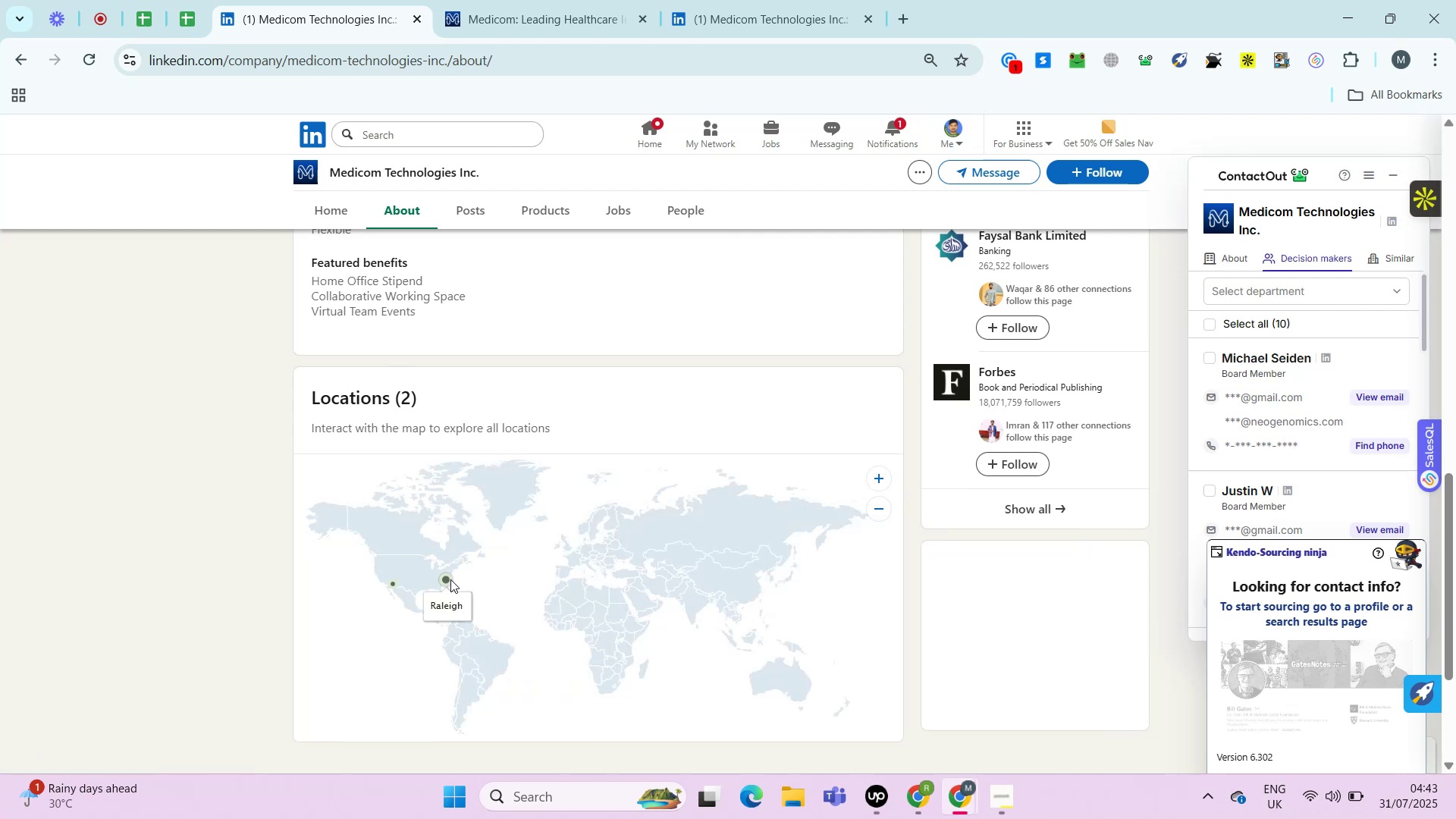 
left_click([447, 576])
 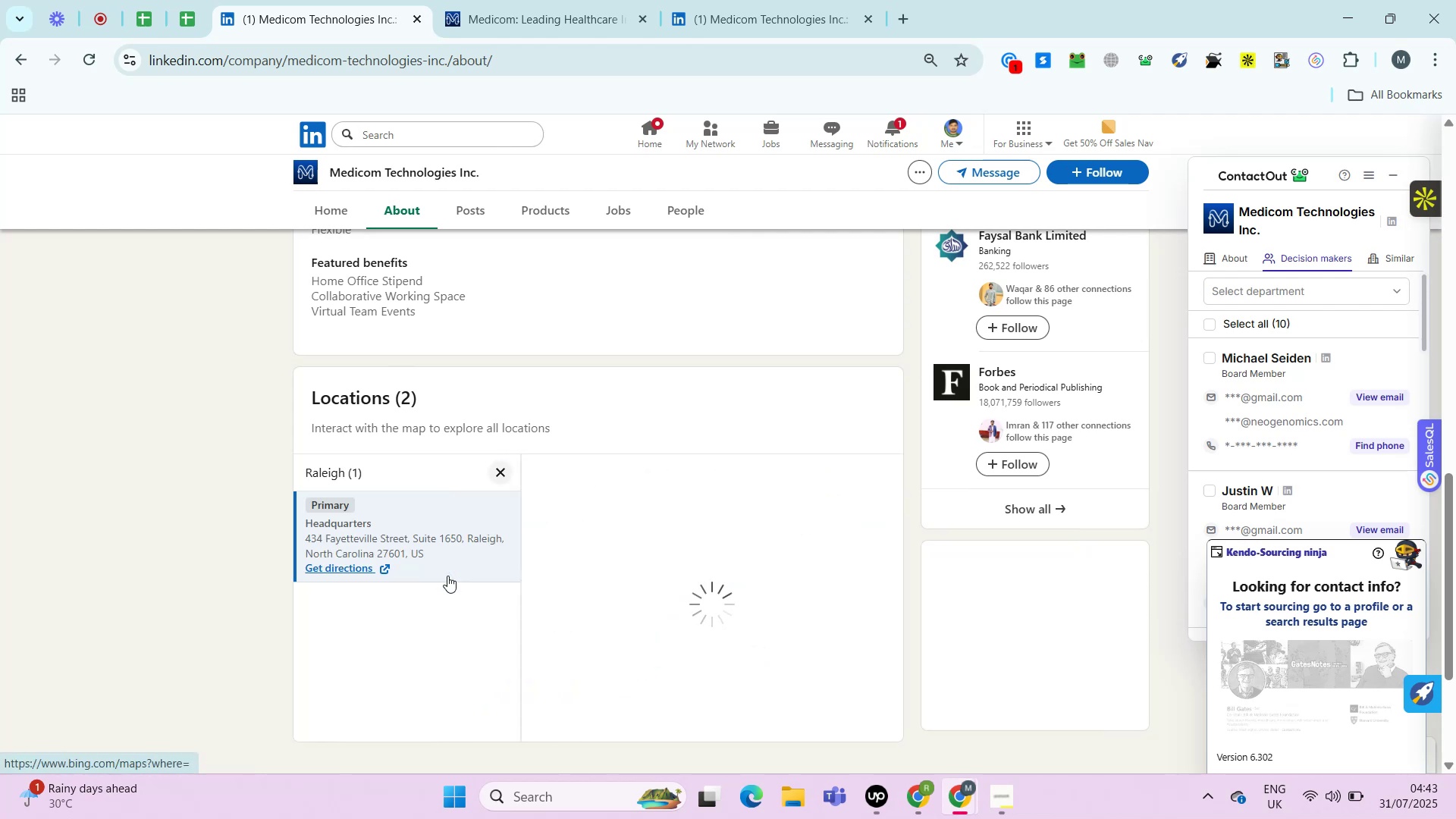 
hold_key(key=ControlLeft, duration=0.72)
 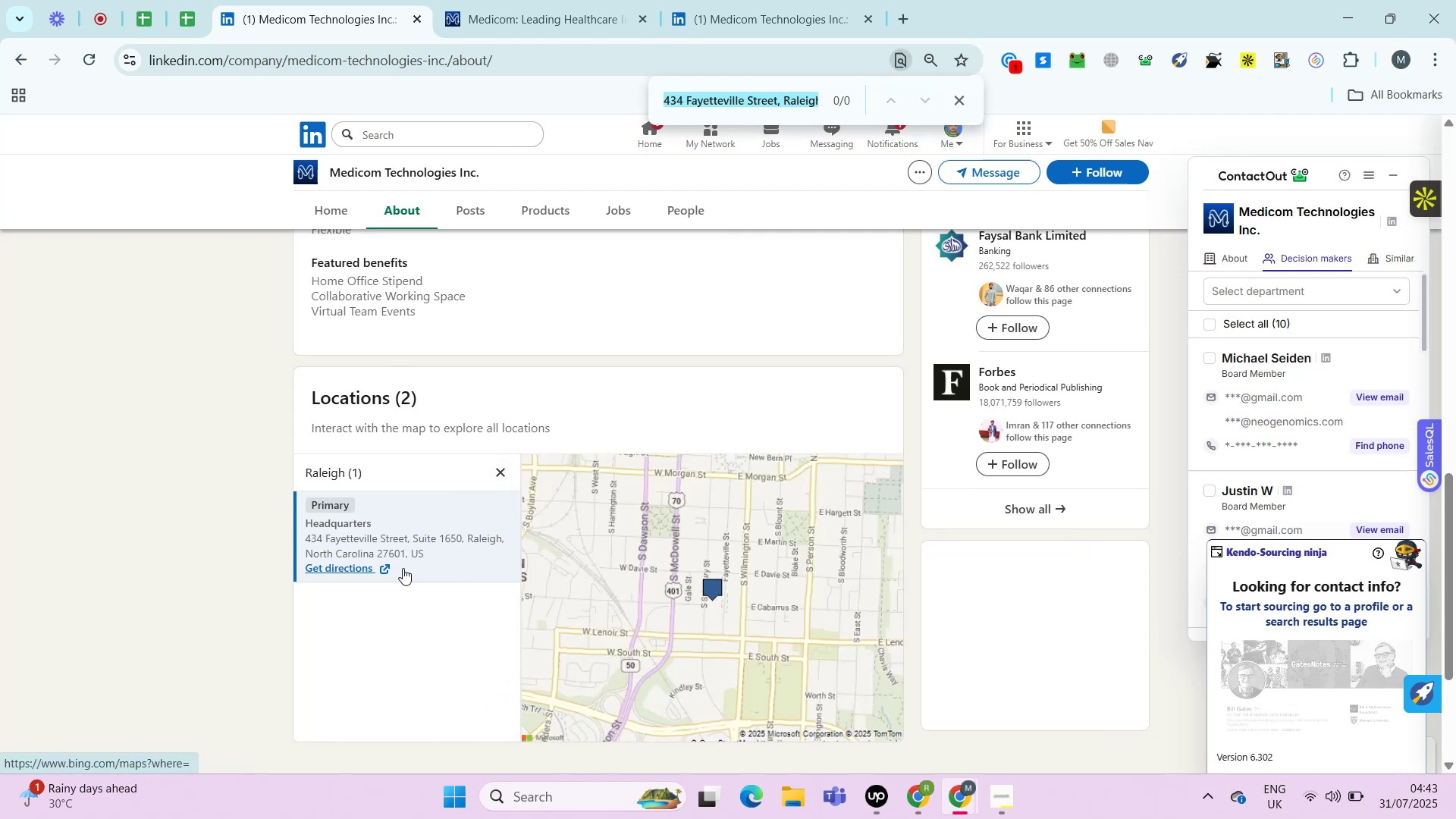 
hold_key(key=F, duration=0.33)
 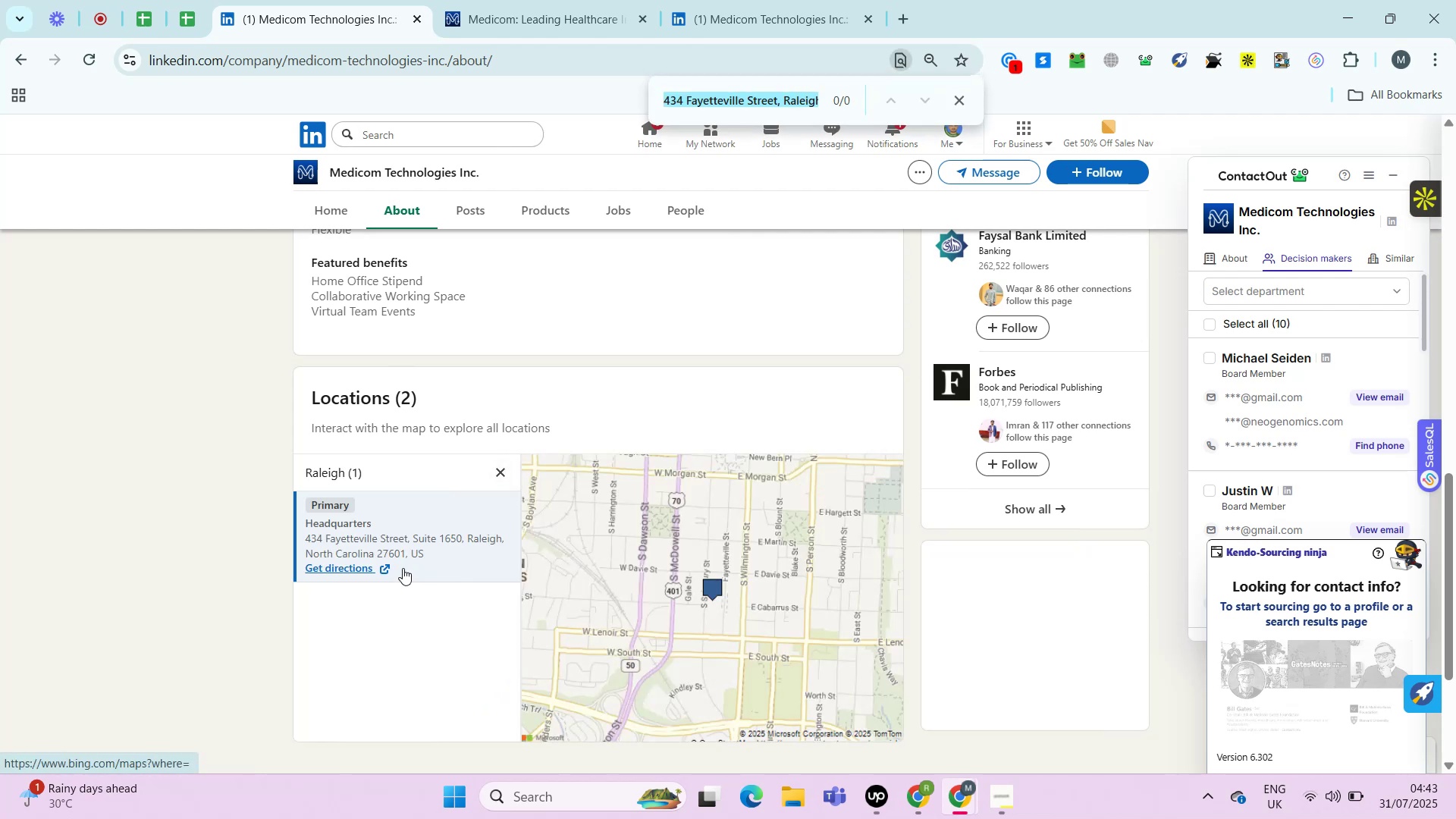 
hold_key(key=ArrowRight, duration=0.39)
 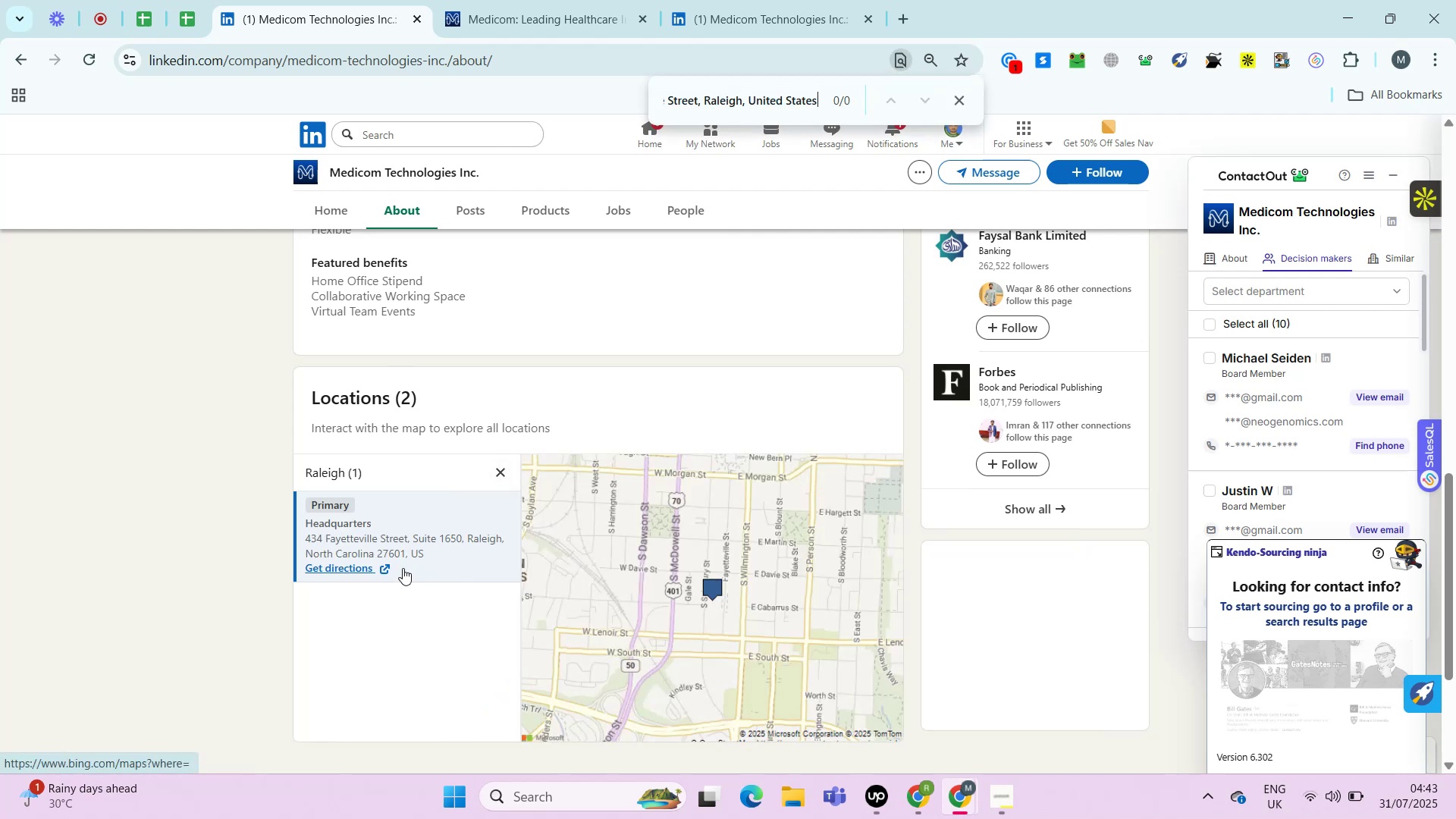 
hold_key(key=ArrowLeft, duration=1.52)
 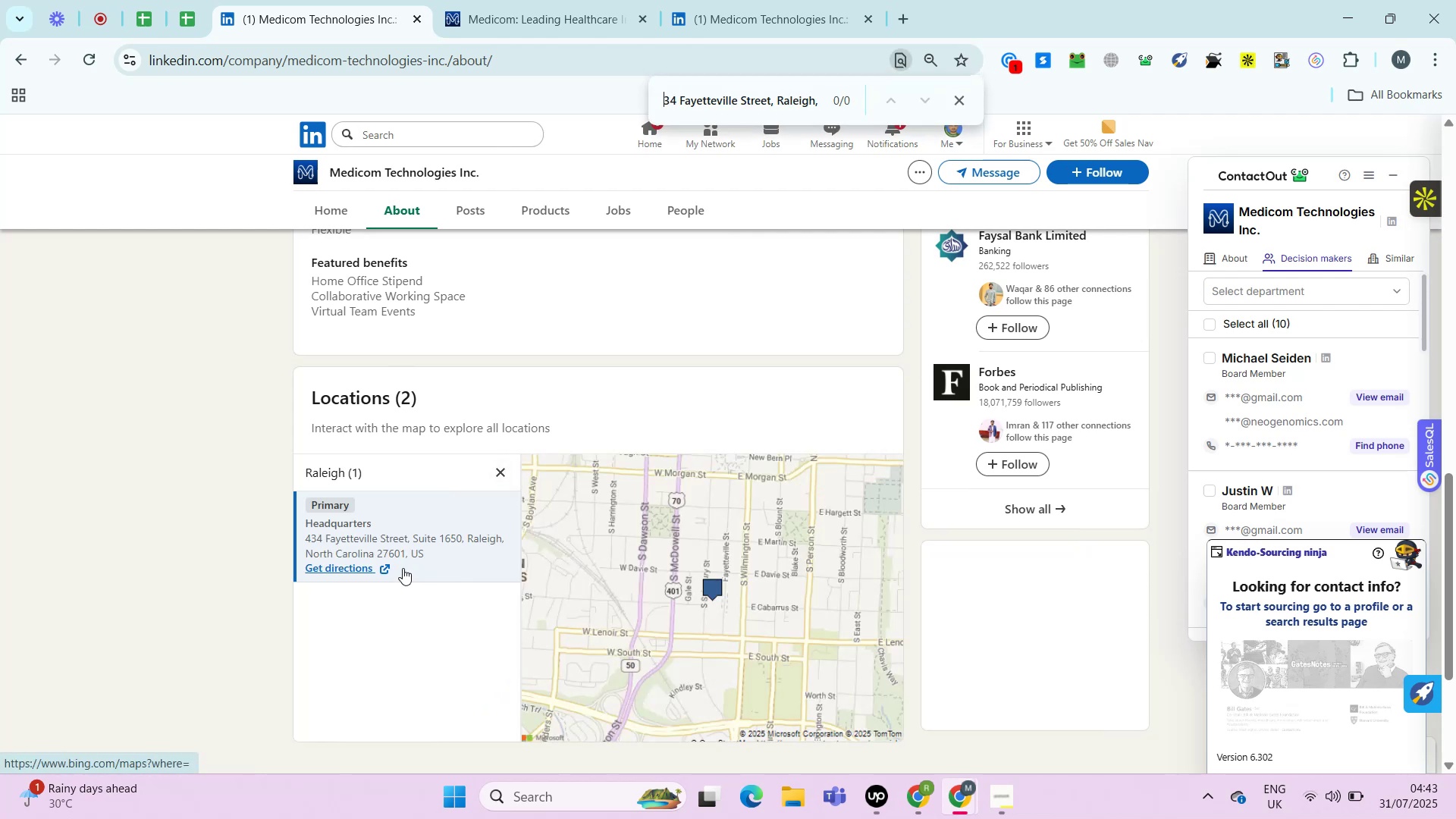 
hold_key(key=ArrowLeft, duration=0.82)
 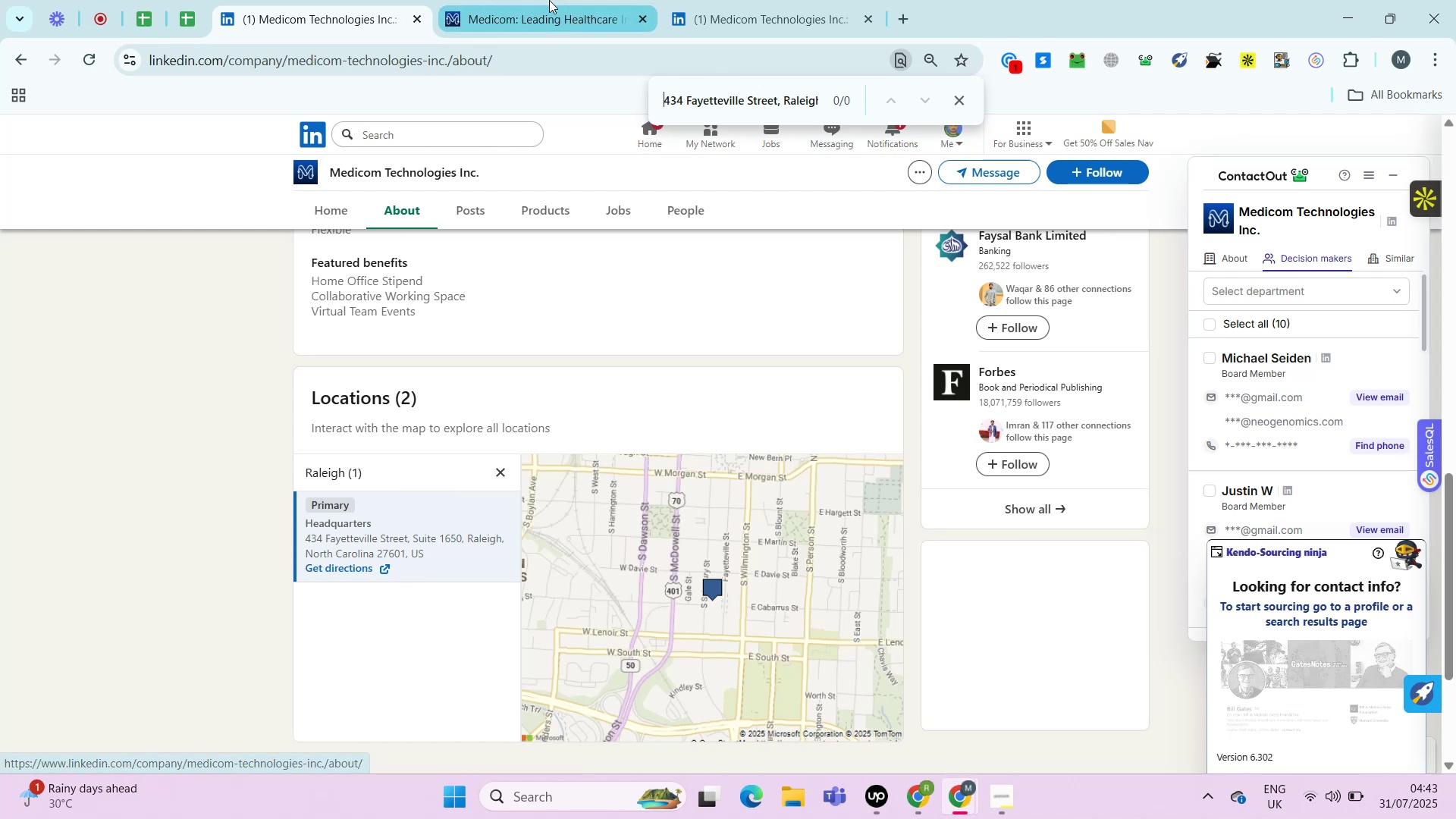 
left_click([556, 0])
 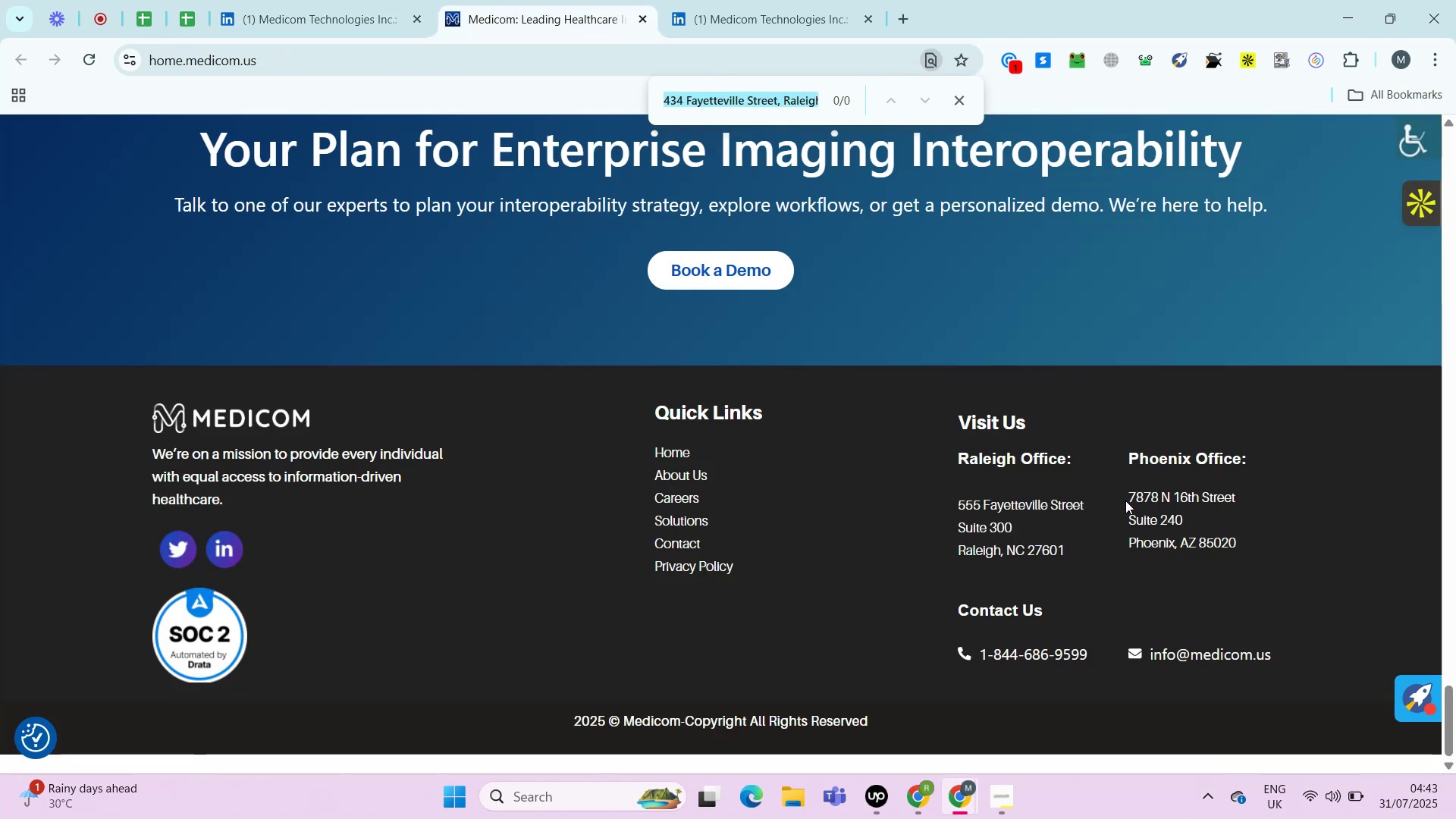 
wait(8.59)
 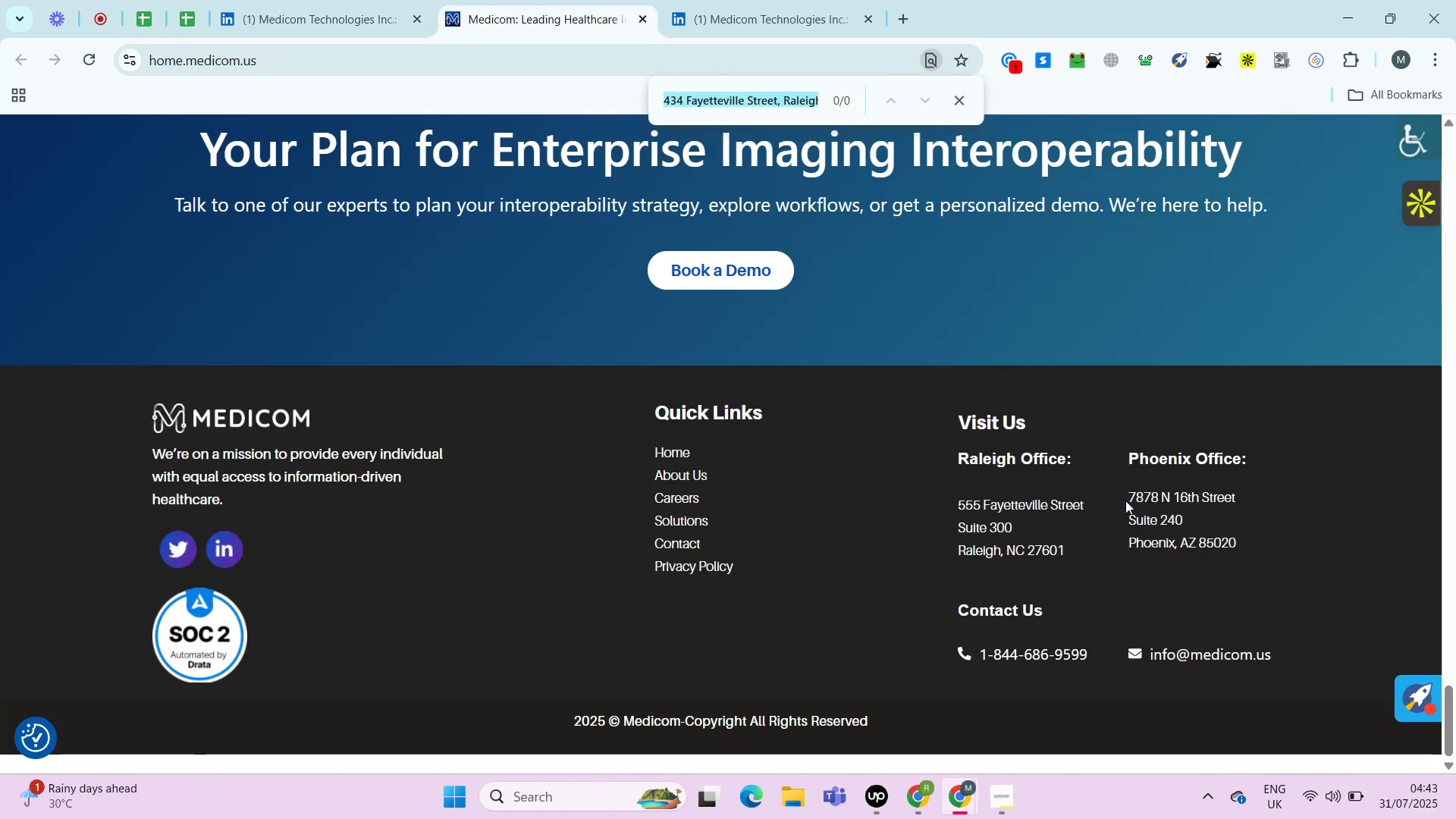 
left_click([736, 0])
 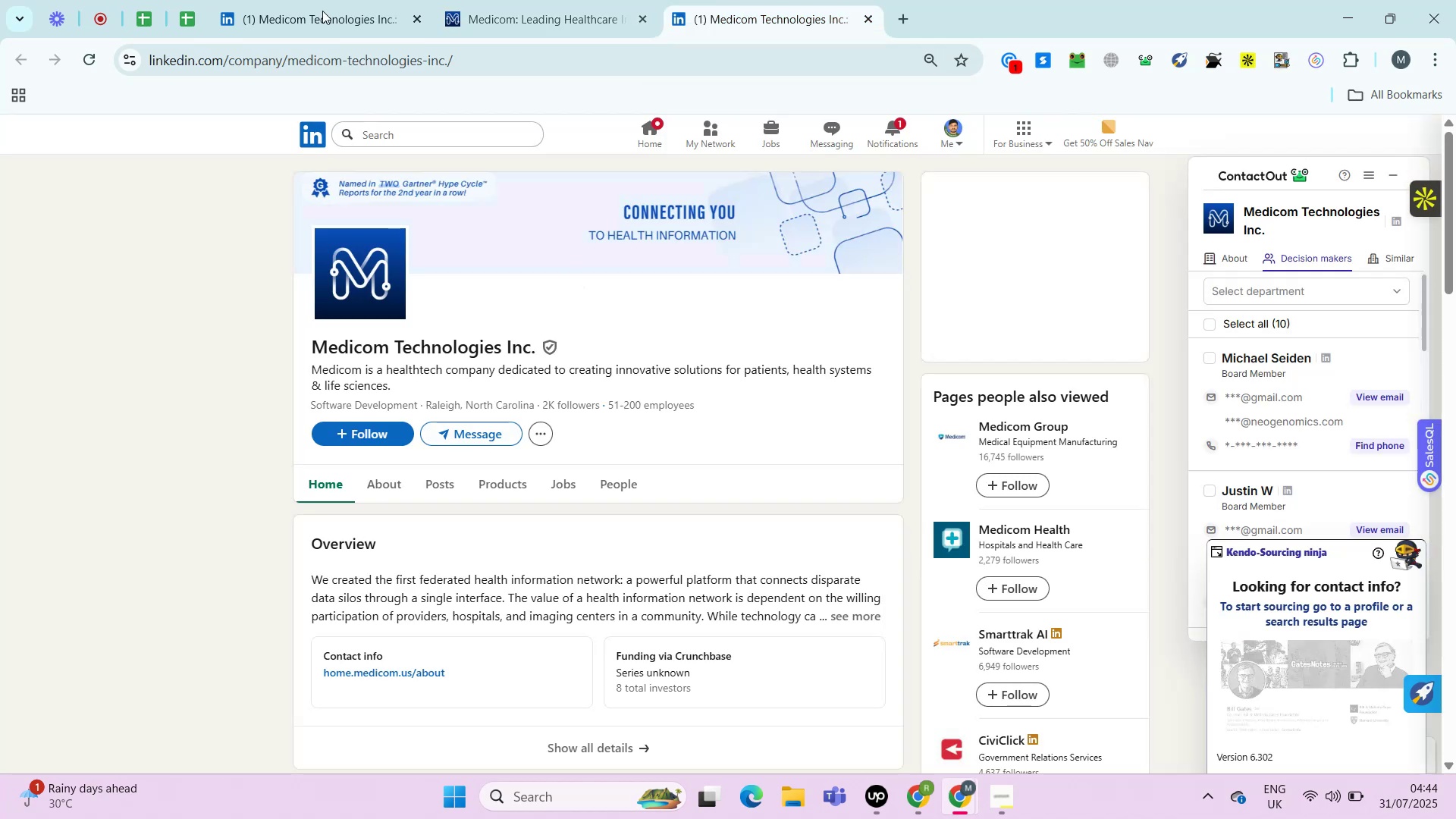 
left_click([322, 11])
 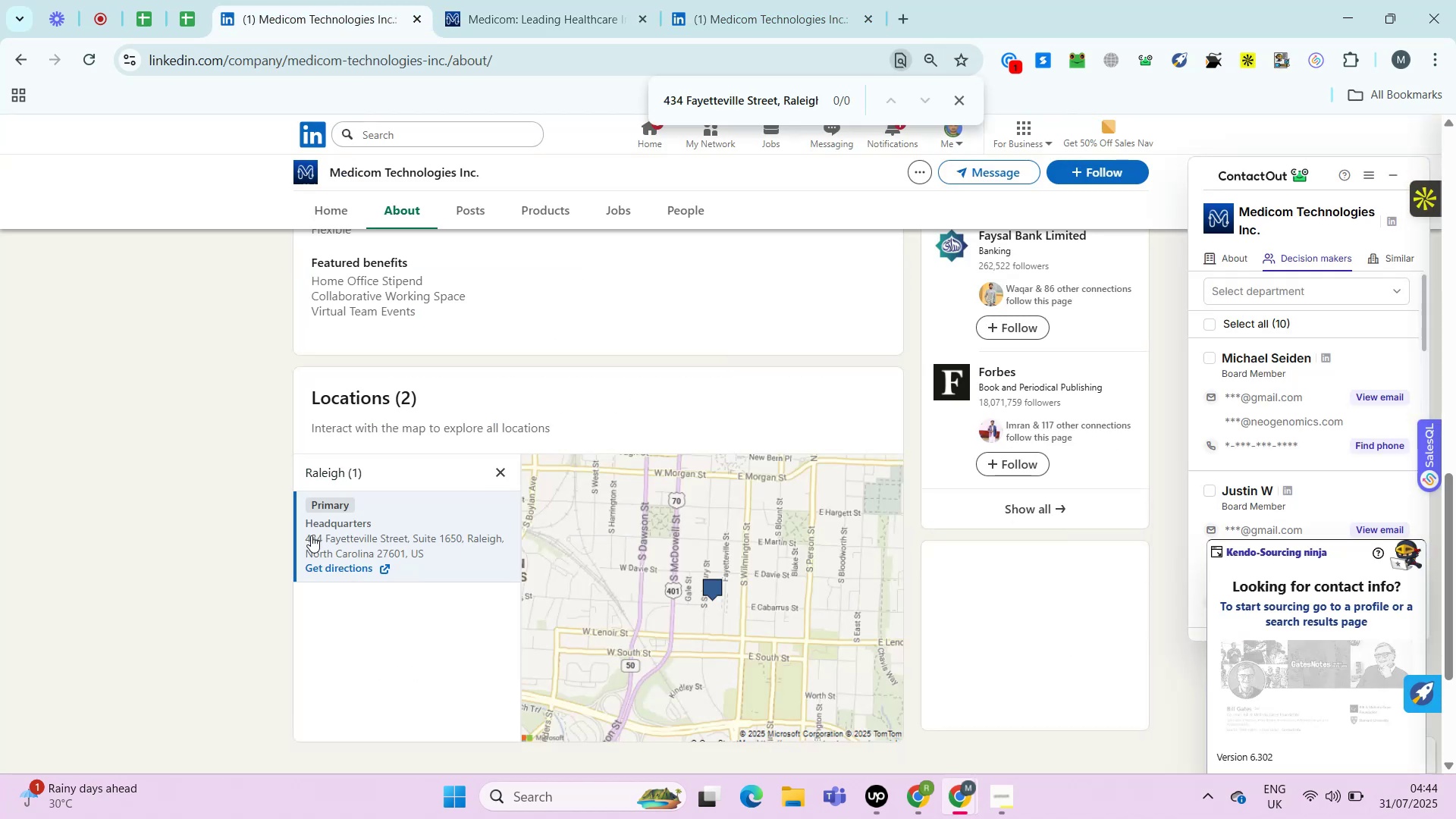 
left_click_drag(start_coordinate=[301, 539], to_coordinate=[427, 552])
 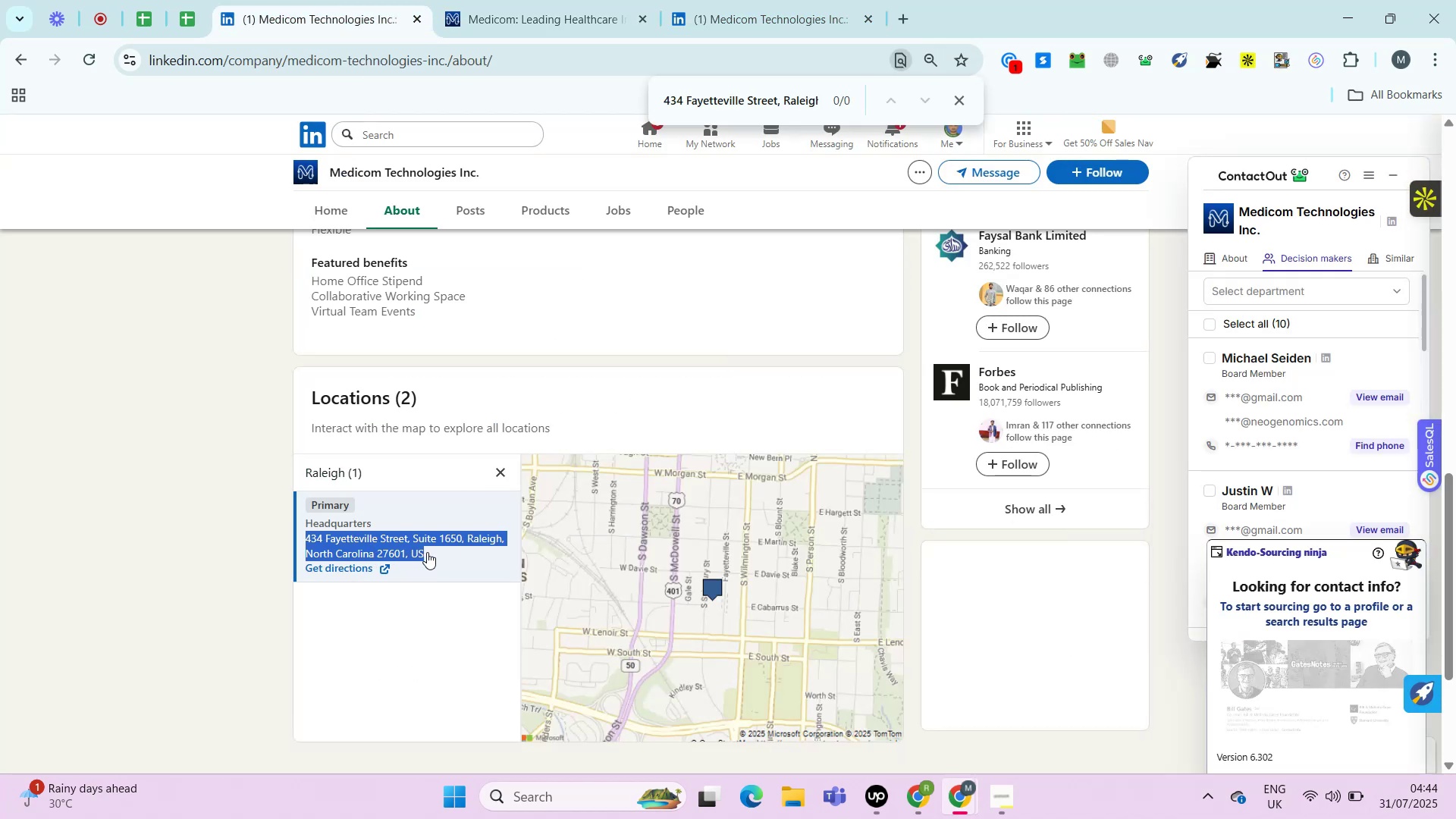 
key(Control+C)
 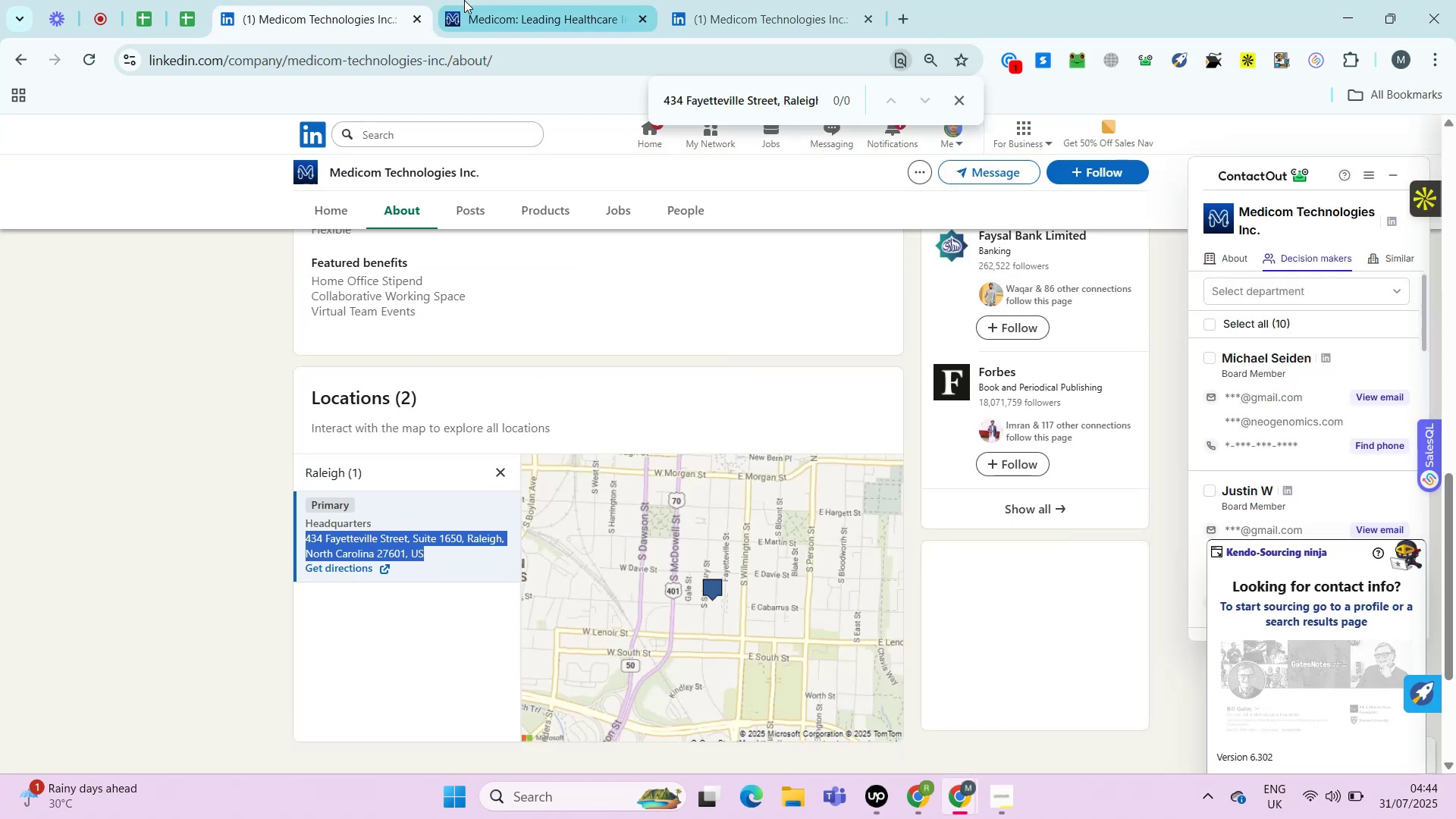 
left_click([464, 0])
 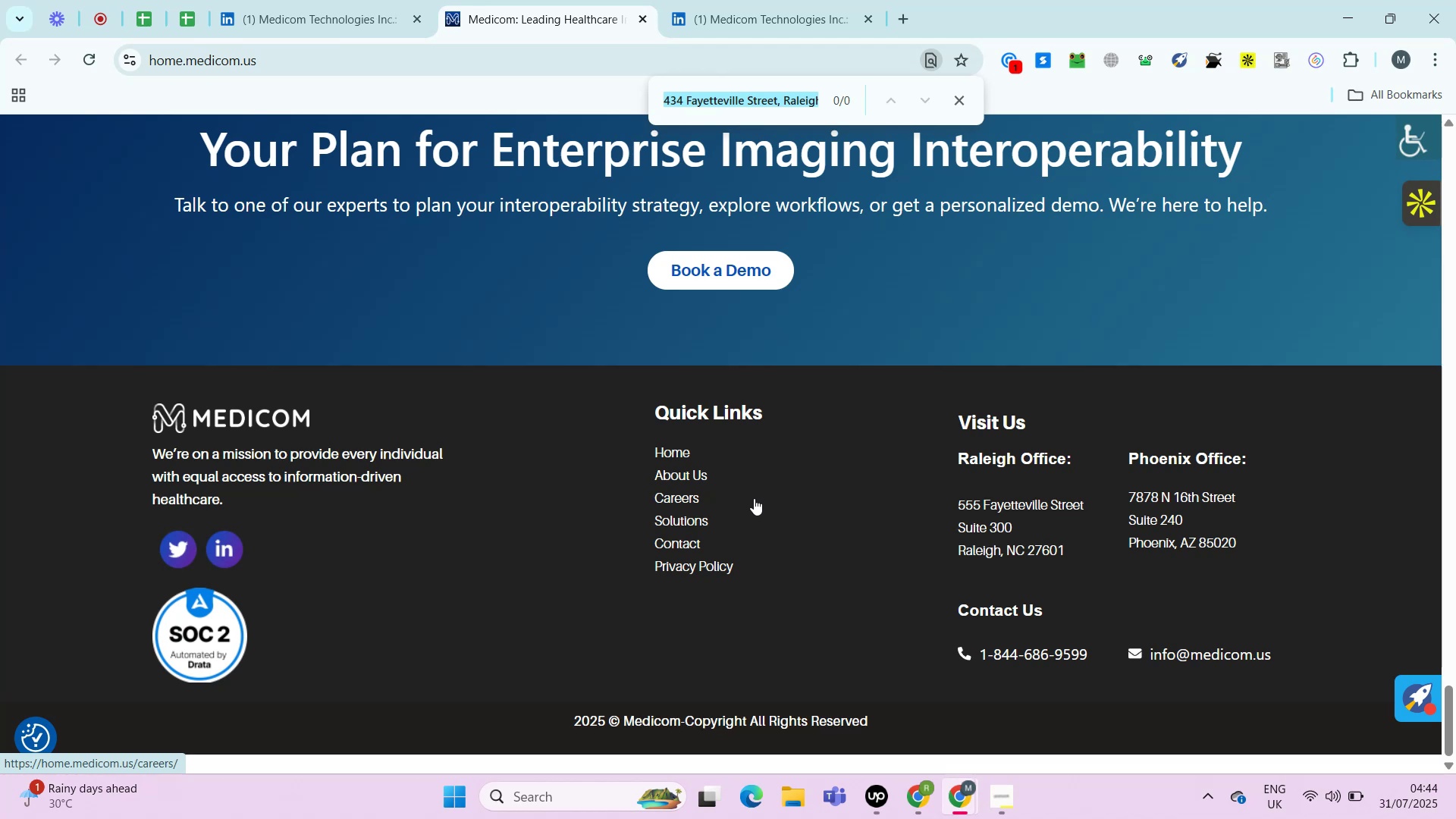 
wait(10.47)
 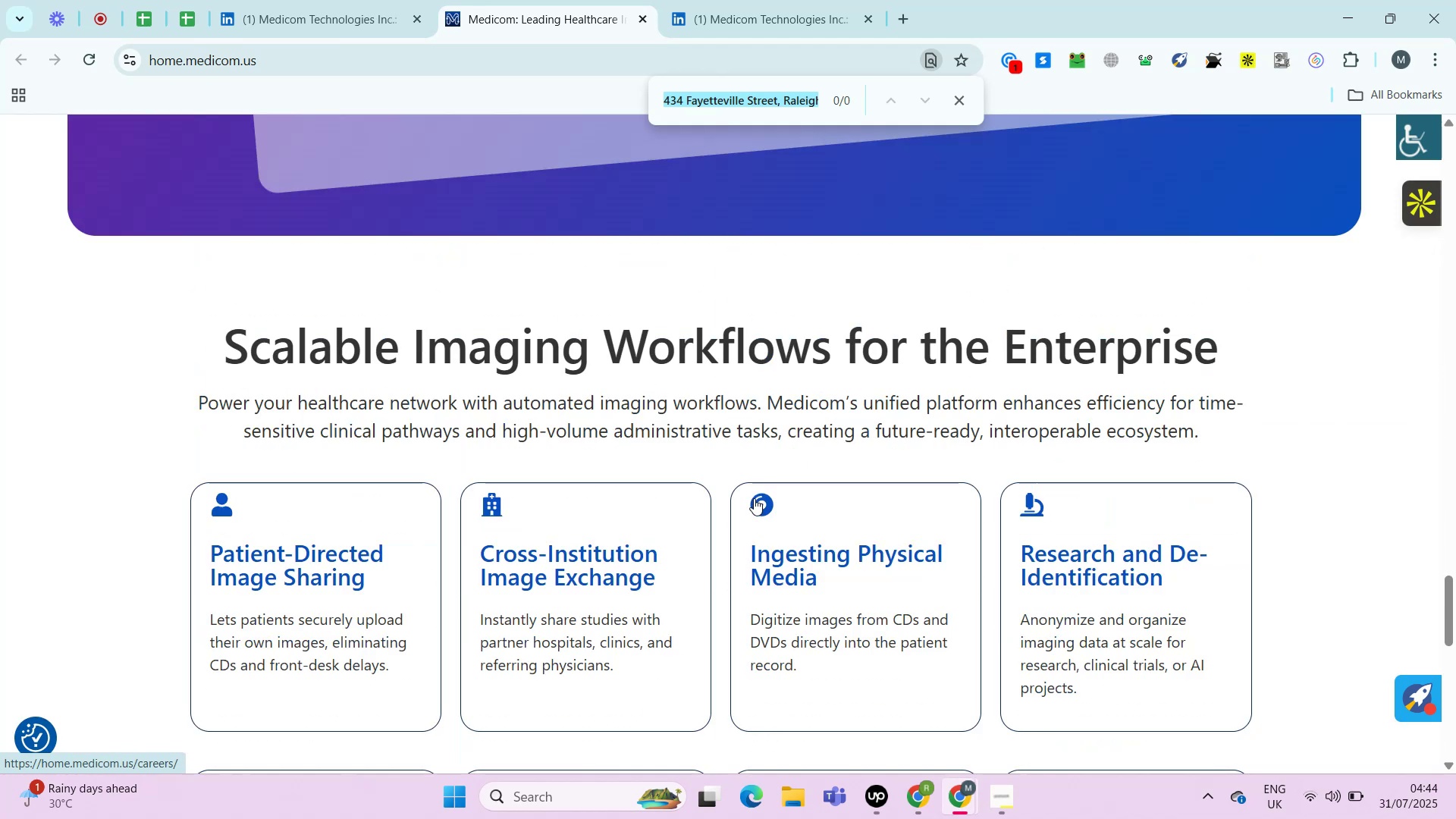 
key(Control+T)
 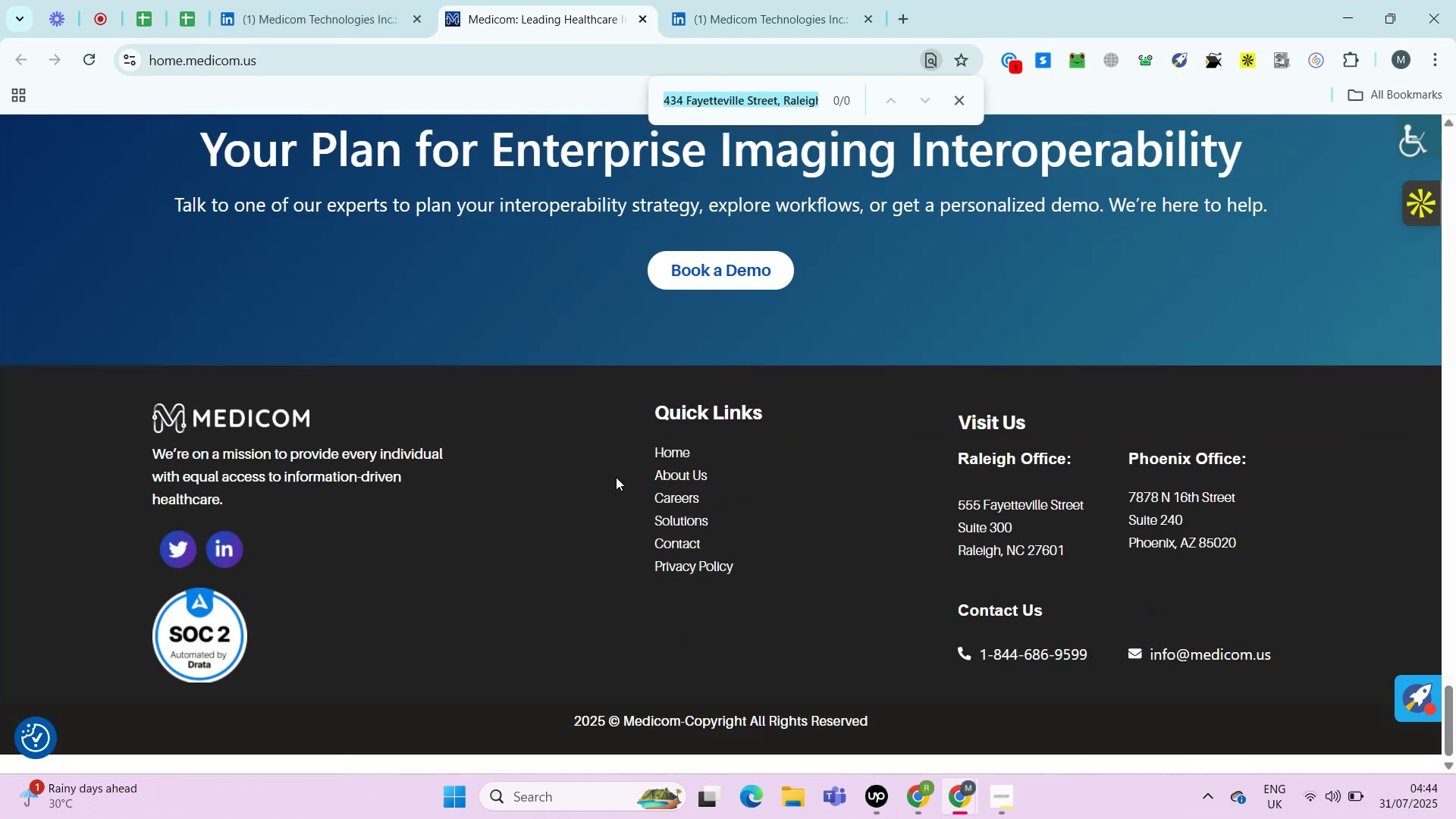 
key(Control+V)
 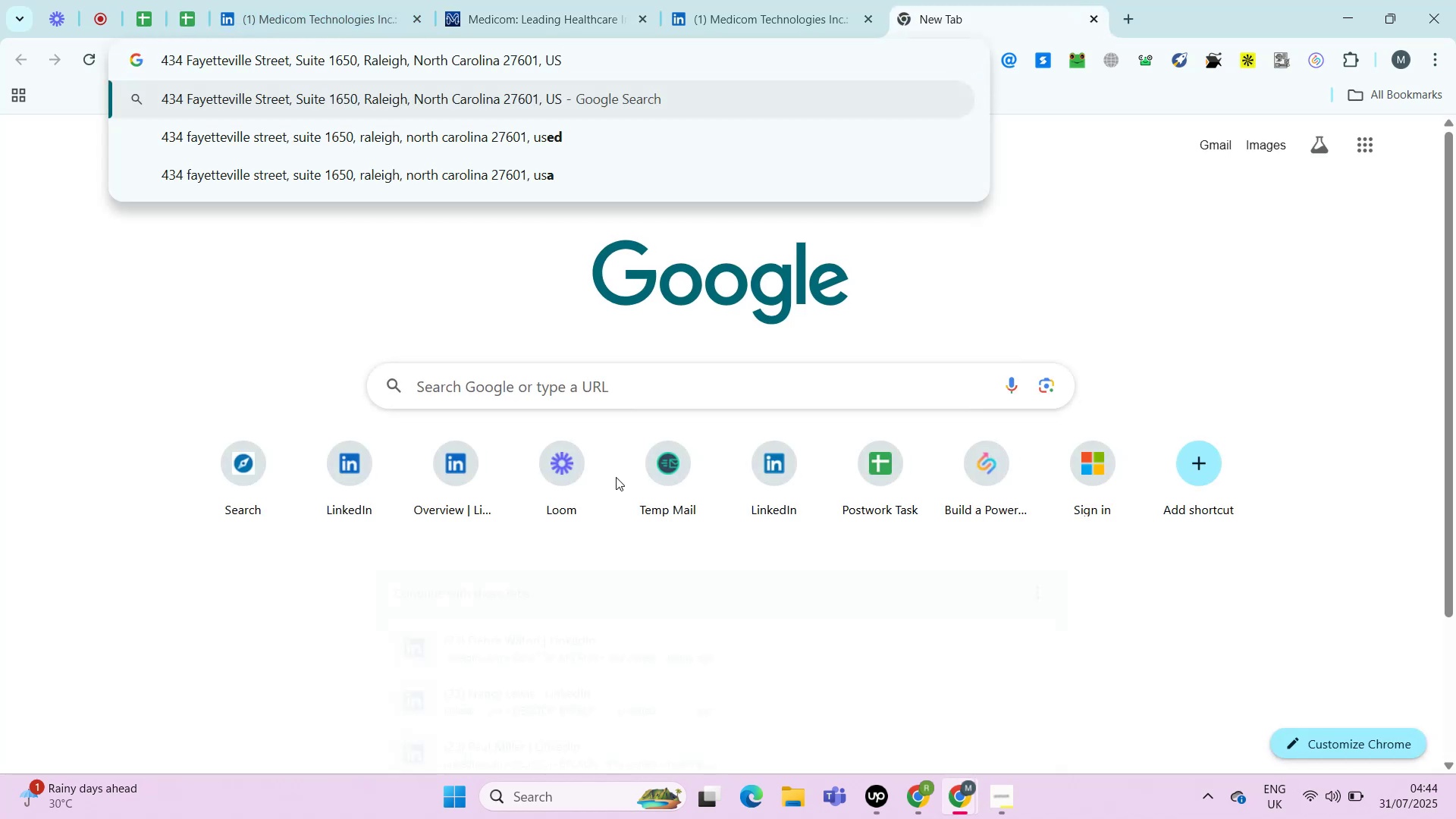 
key(Control+A)
 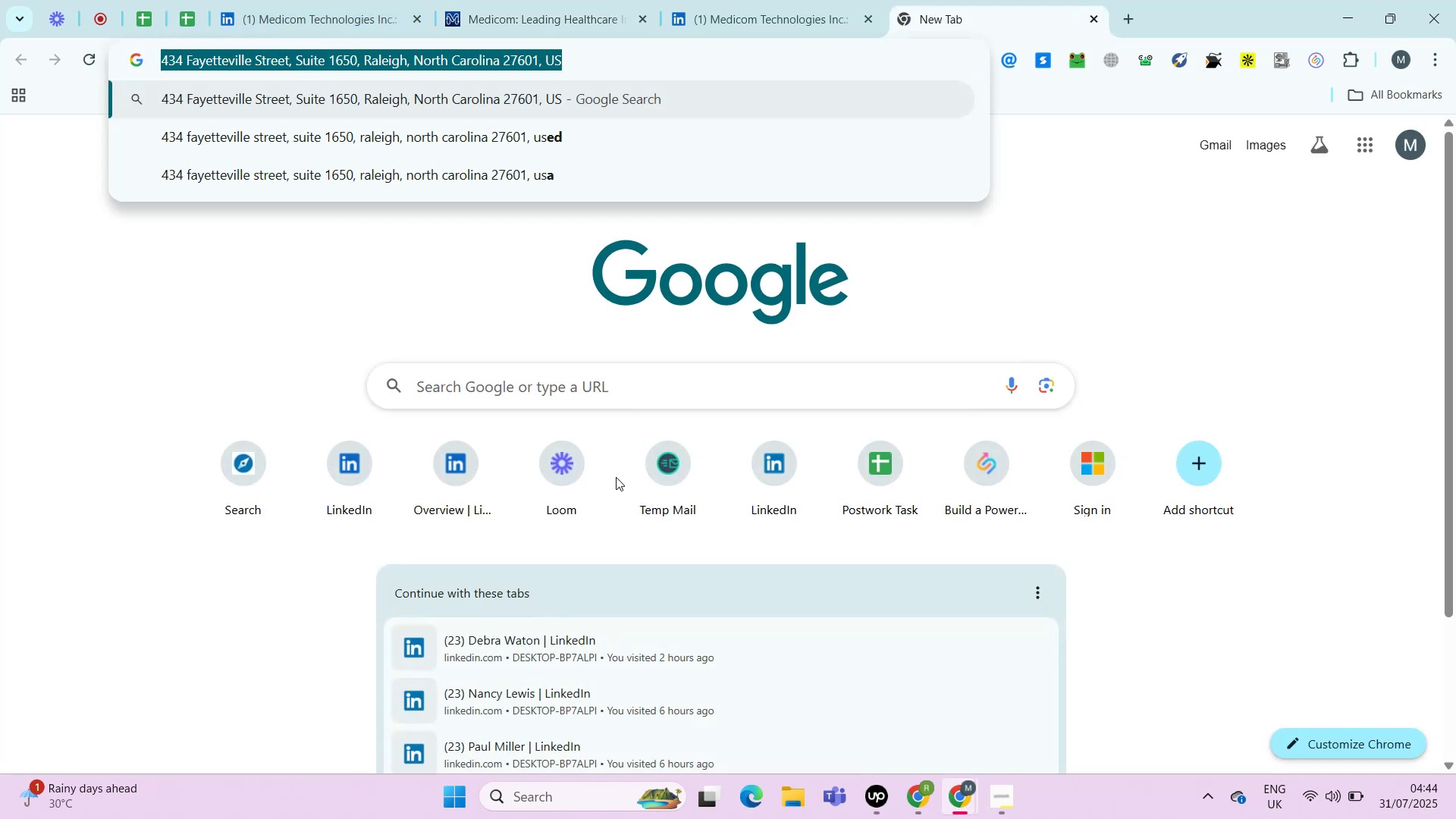 
key(Control+C)
 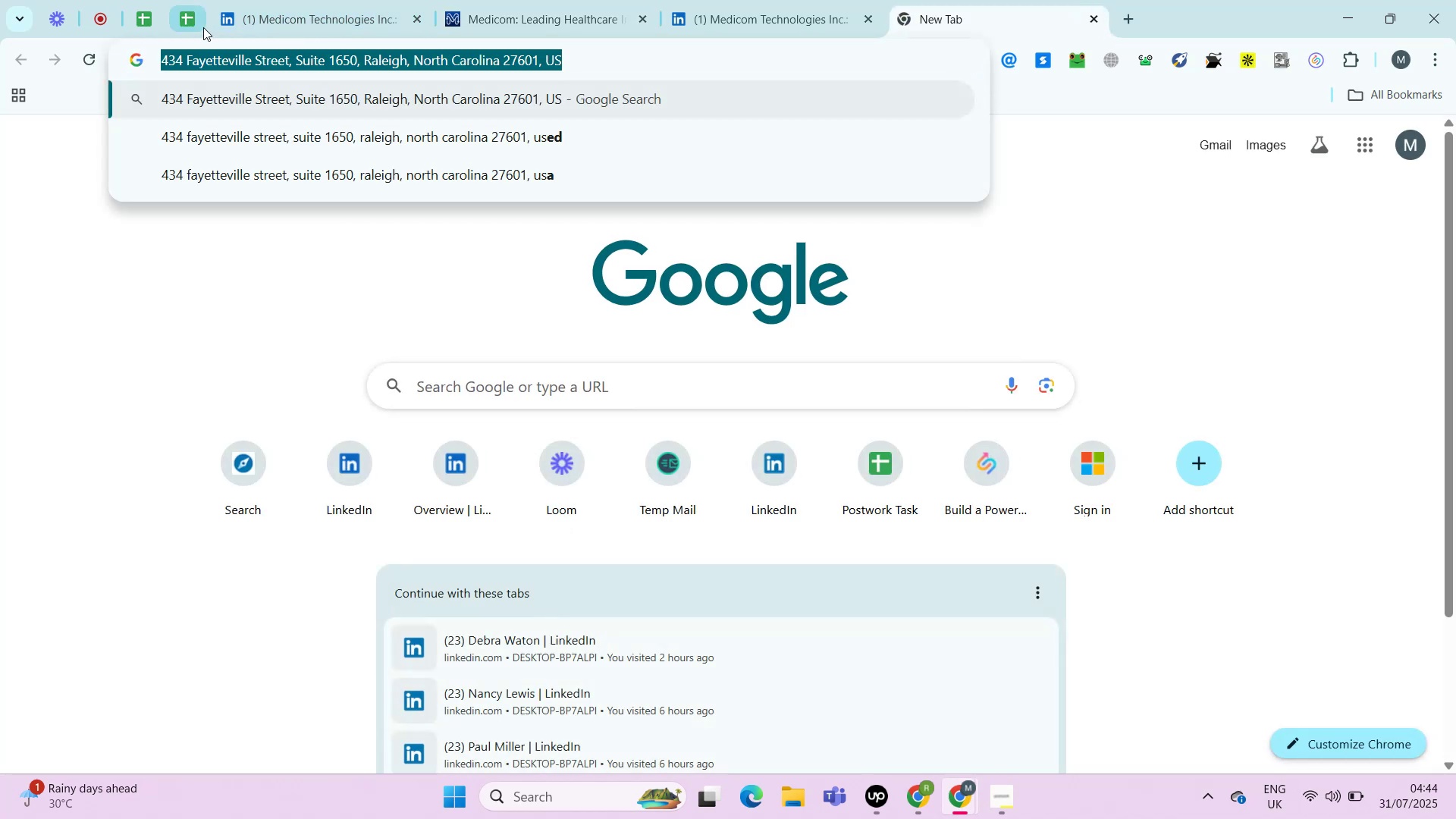 
left_click([188, 23])
 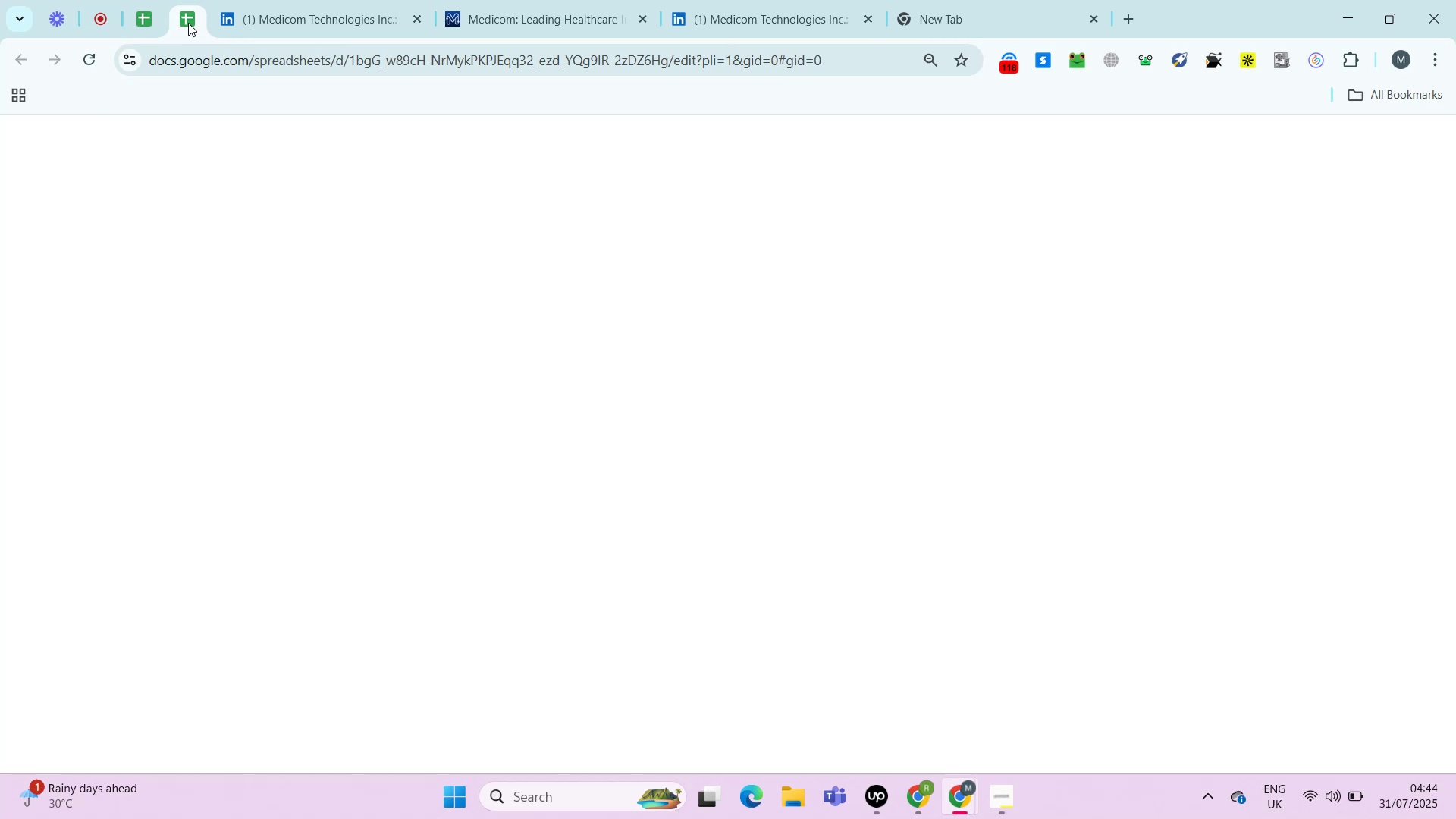 
key(Control+Shift+ShiftLeft)
 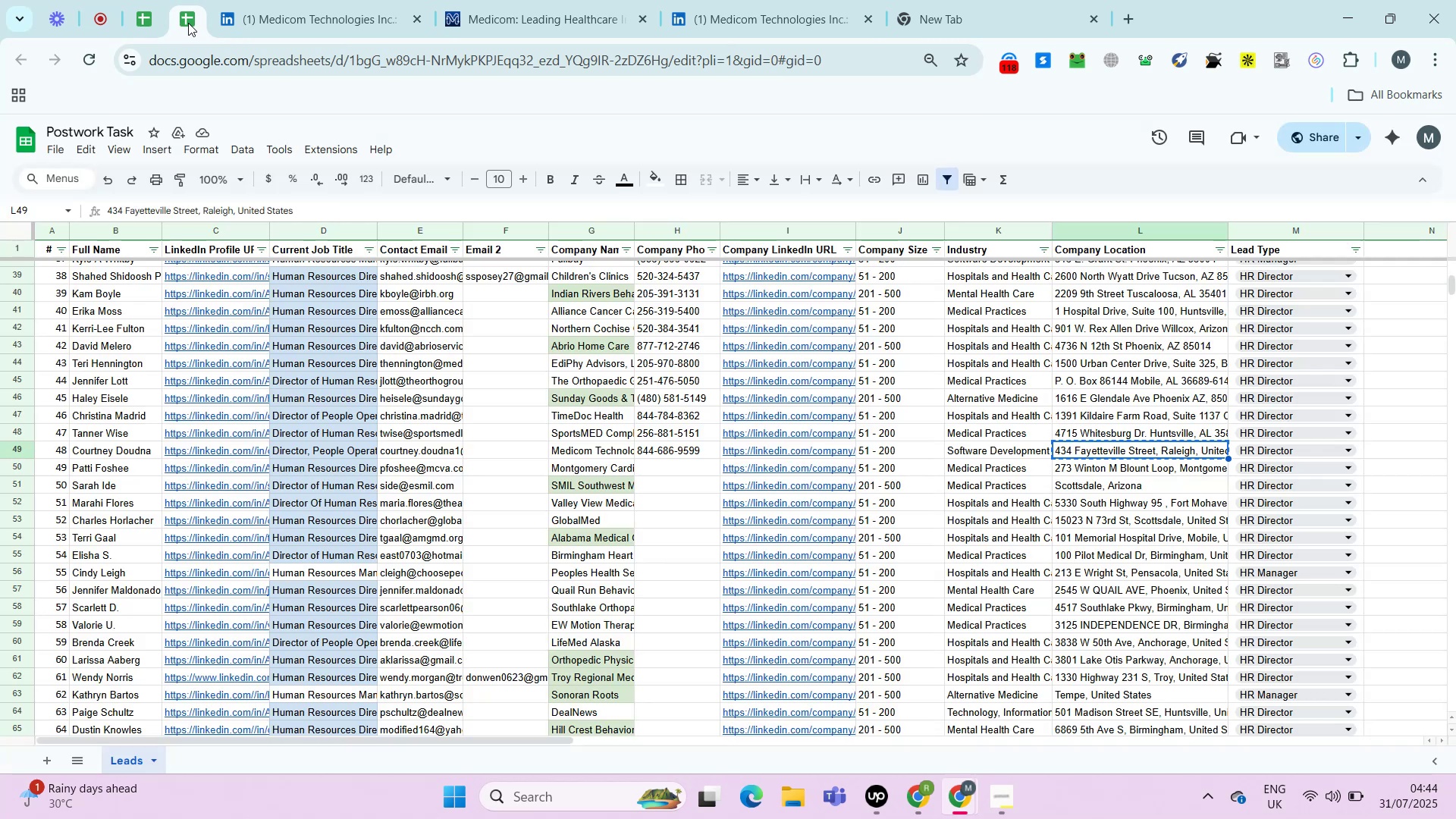 
key(Control+Shift+V)
 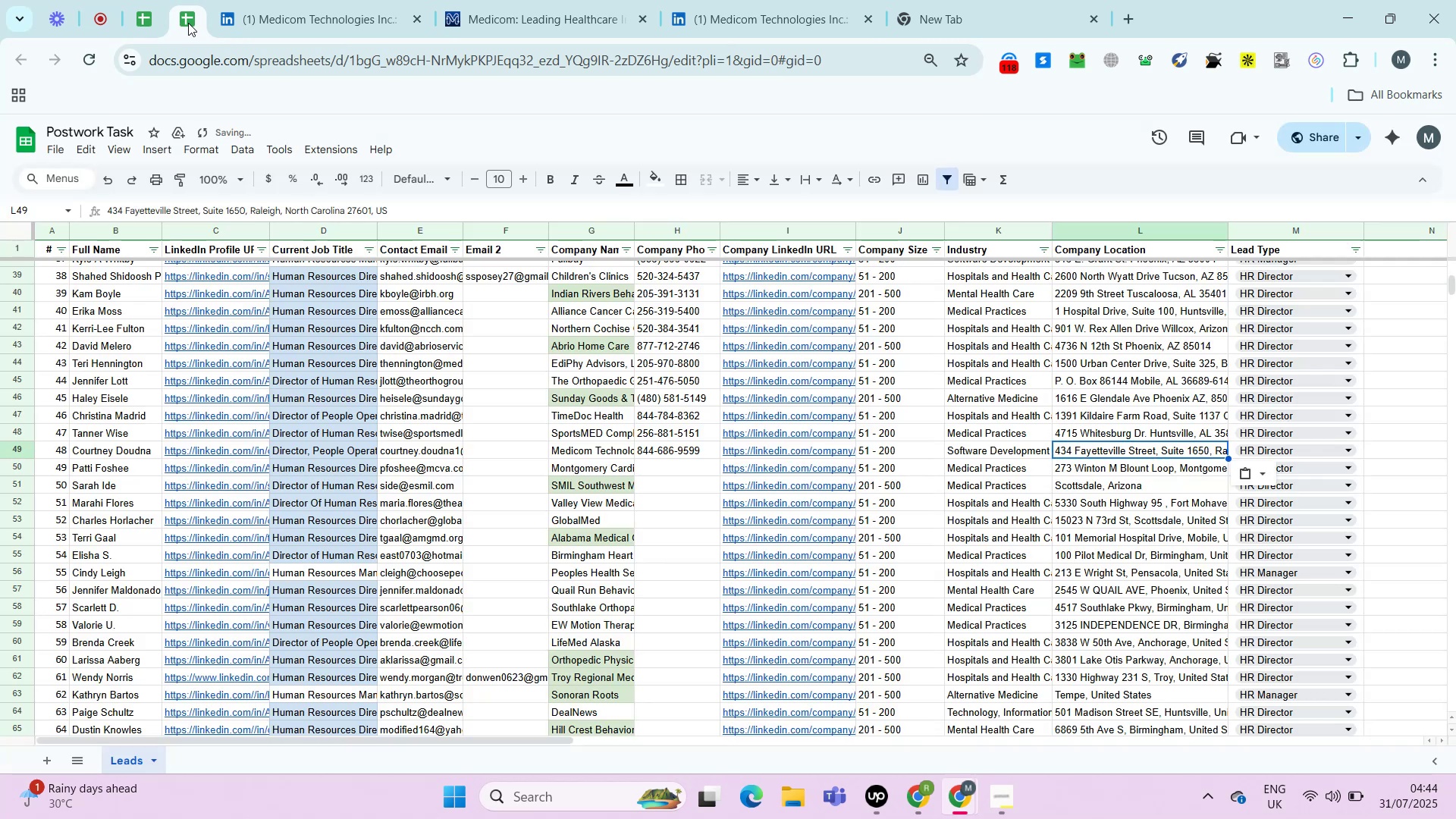 
key(ArrowDown)
 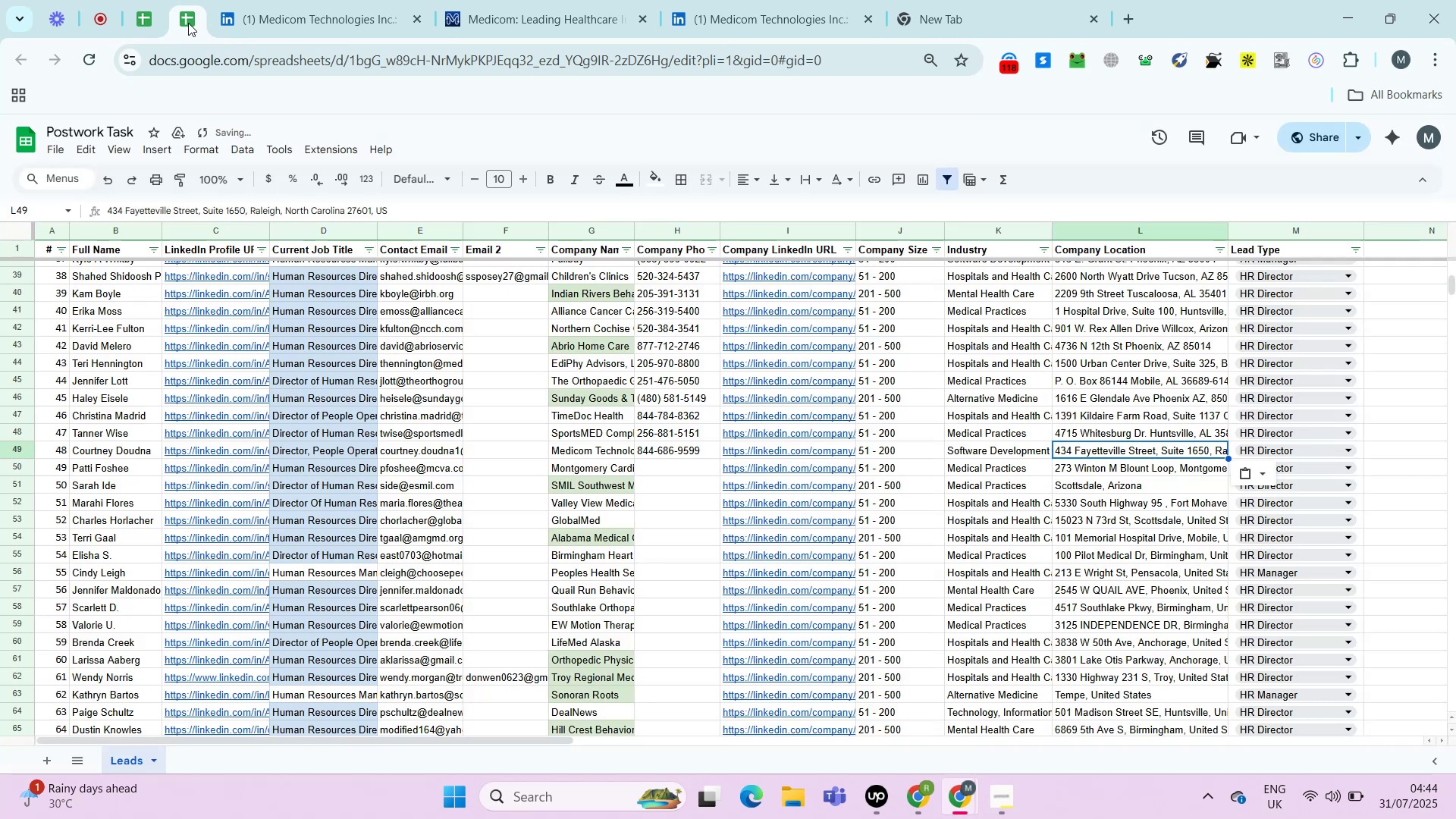 
key(ArrowLeft)
 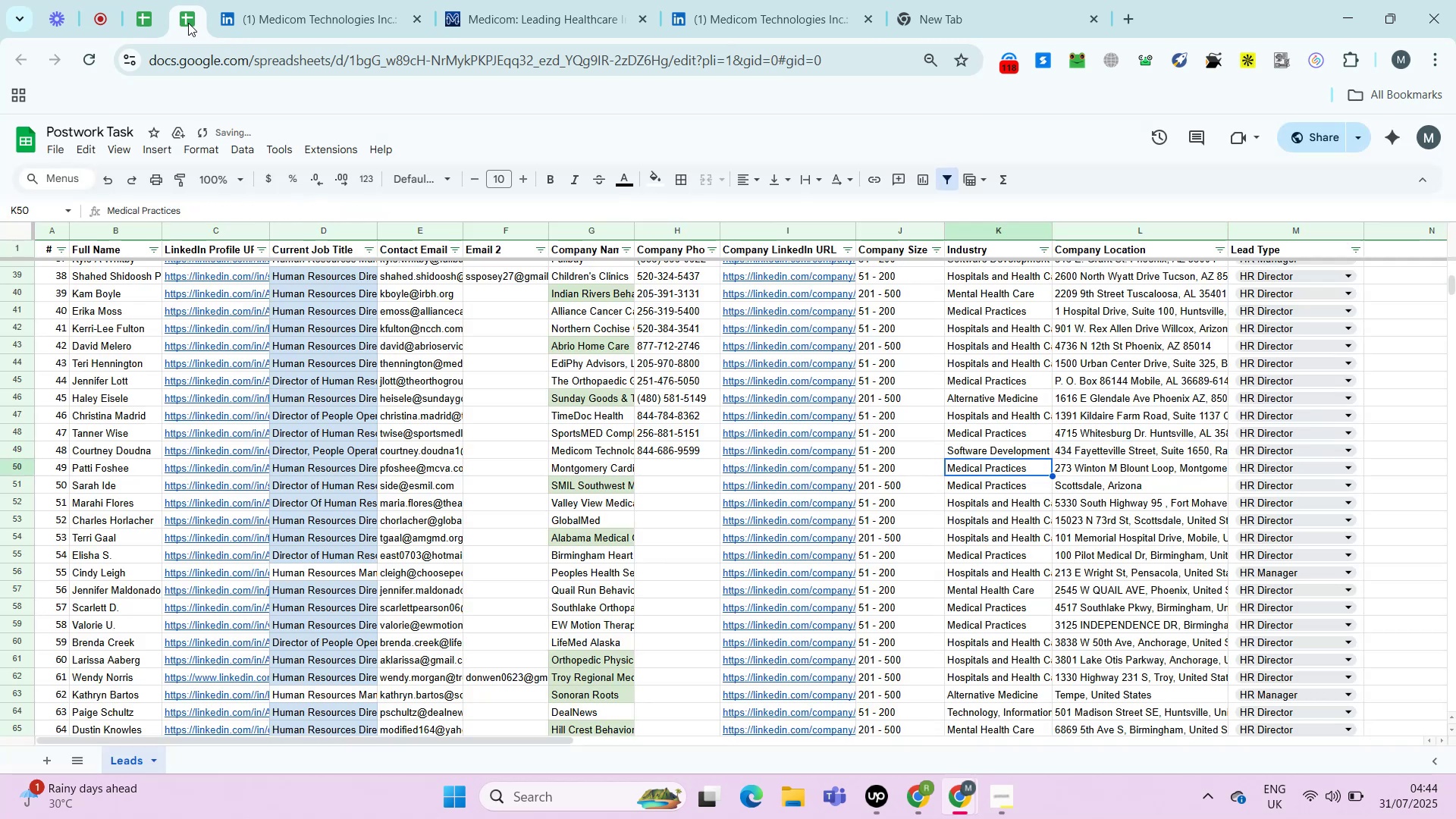 
key(ArrowLeft)
 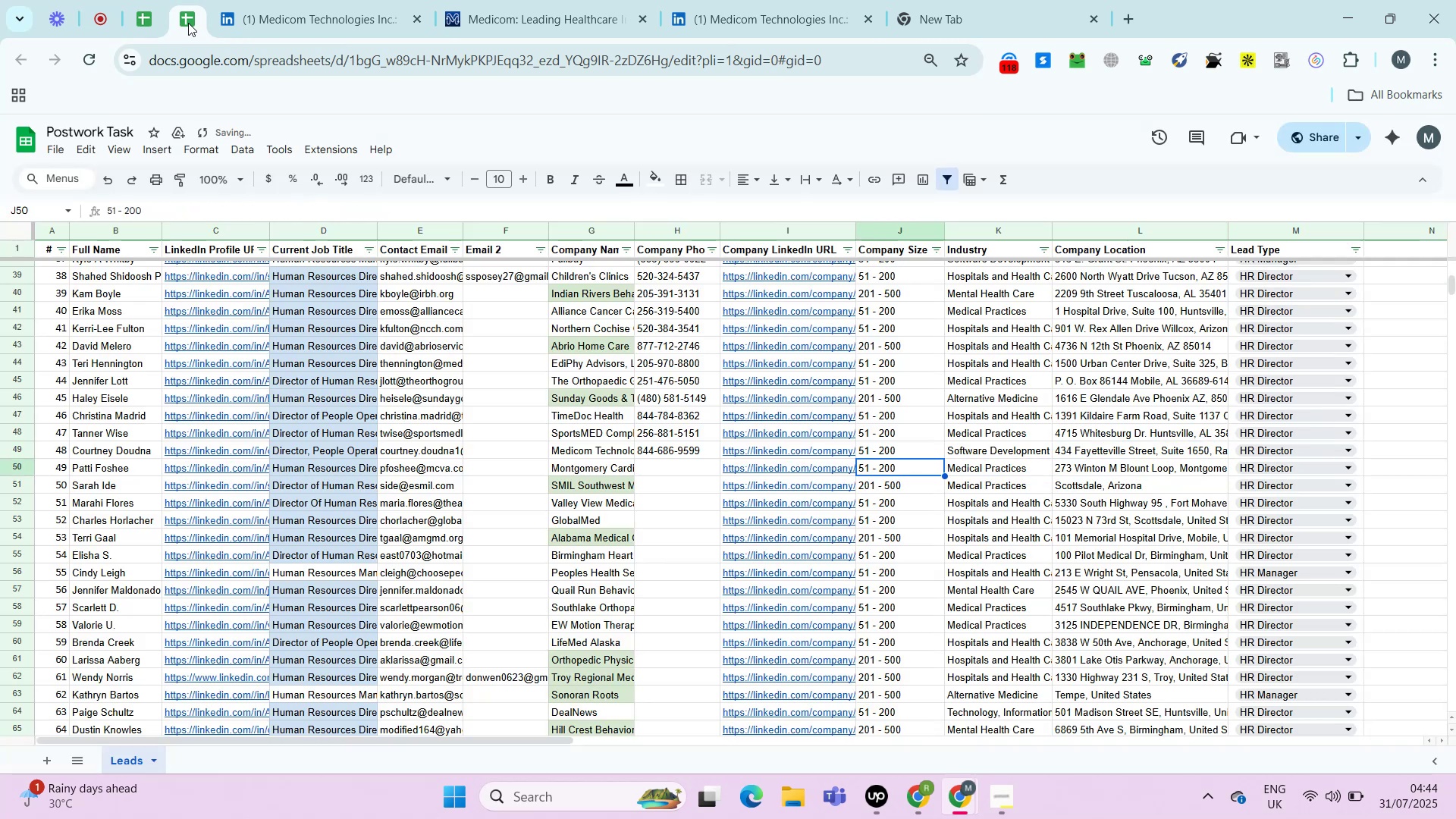 
key(ArrowLeft)
 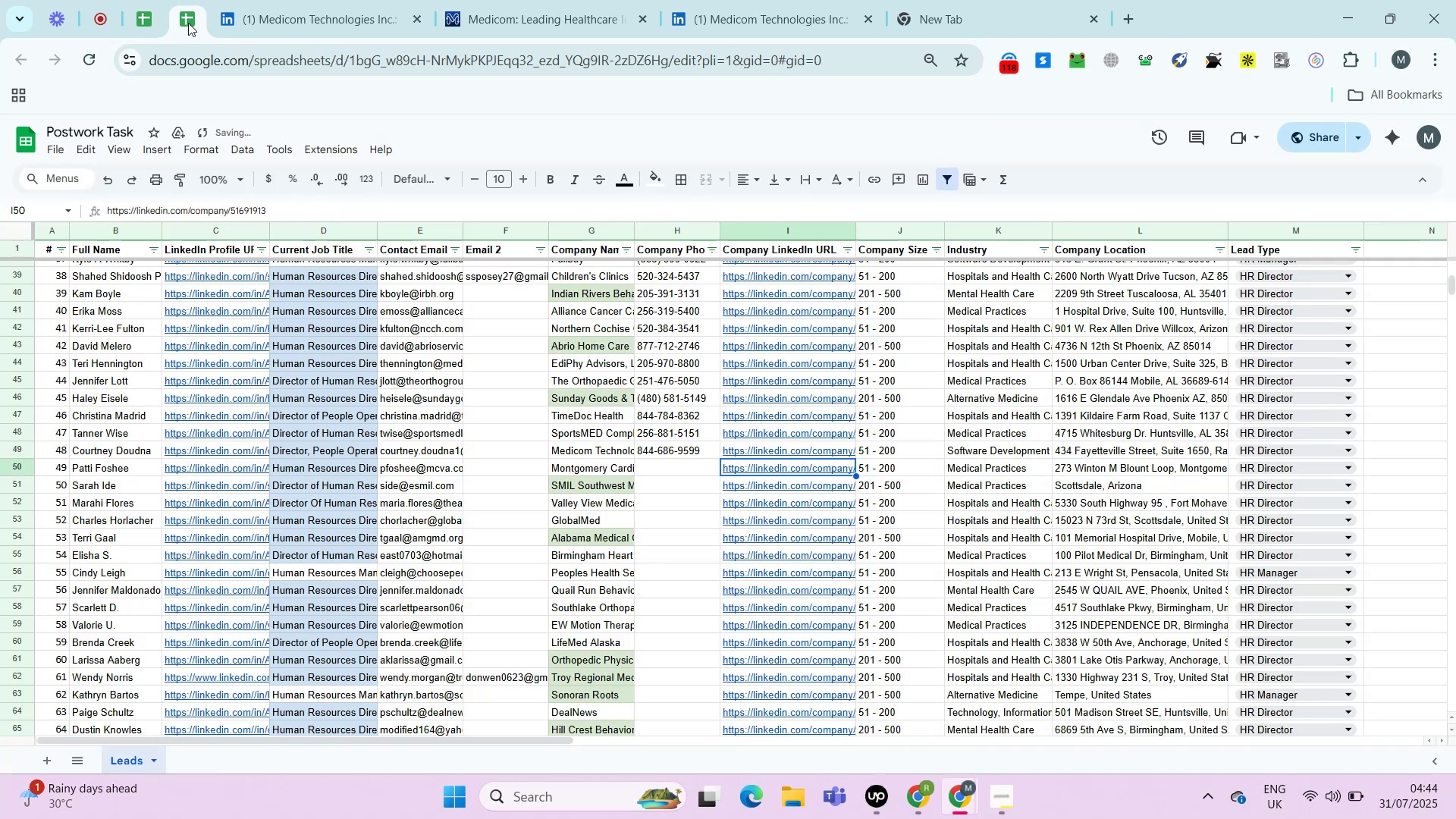 
key(ArrowLeft)
 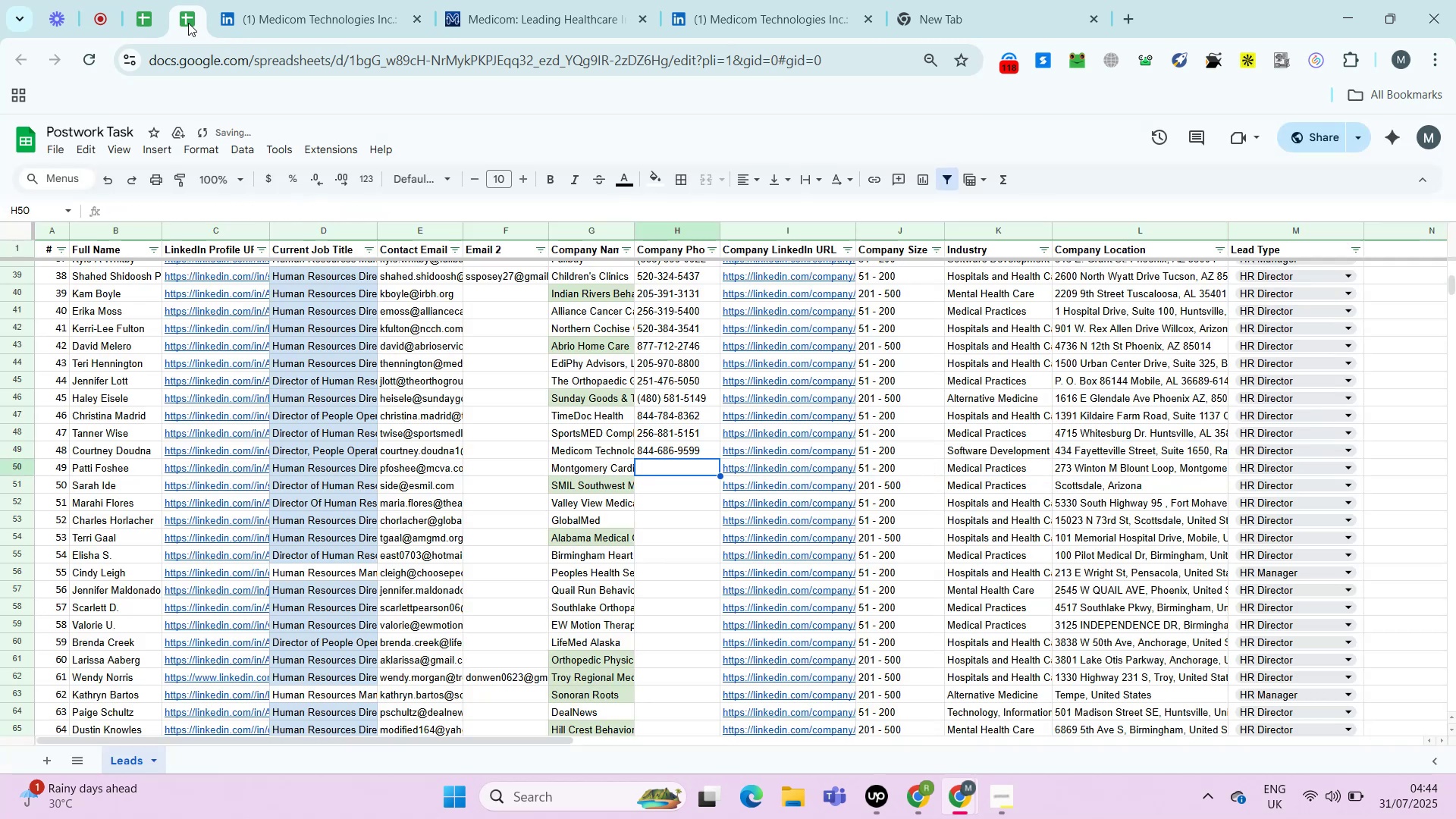 
key(ArrowRight)
 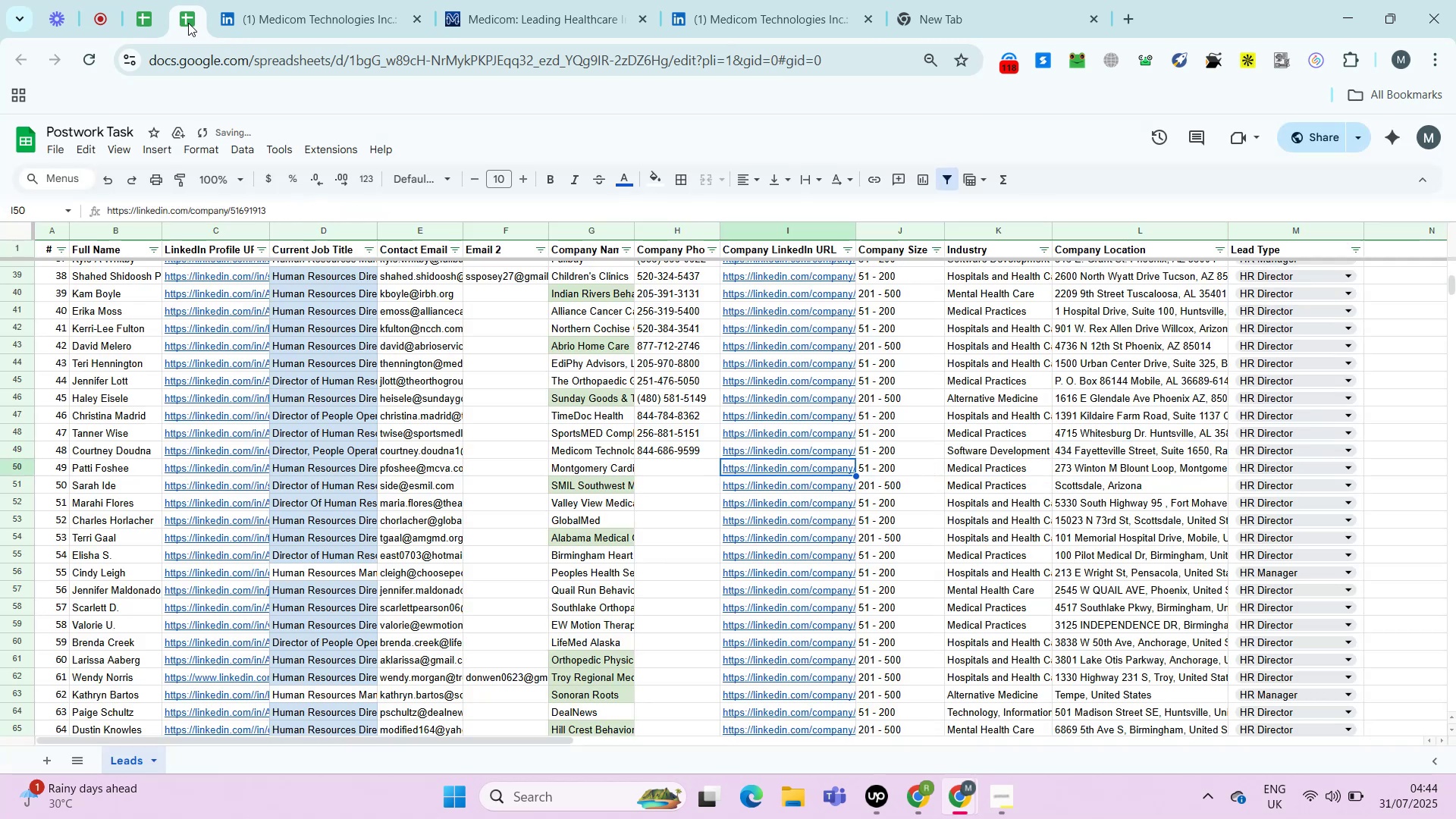 
key(Alt+Enter)
 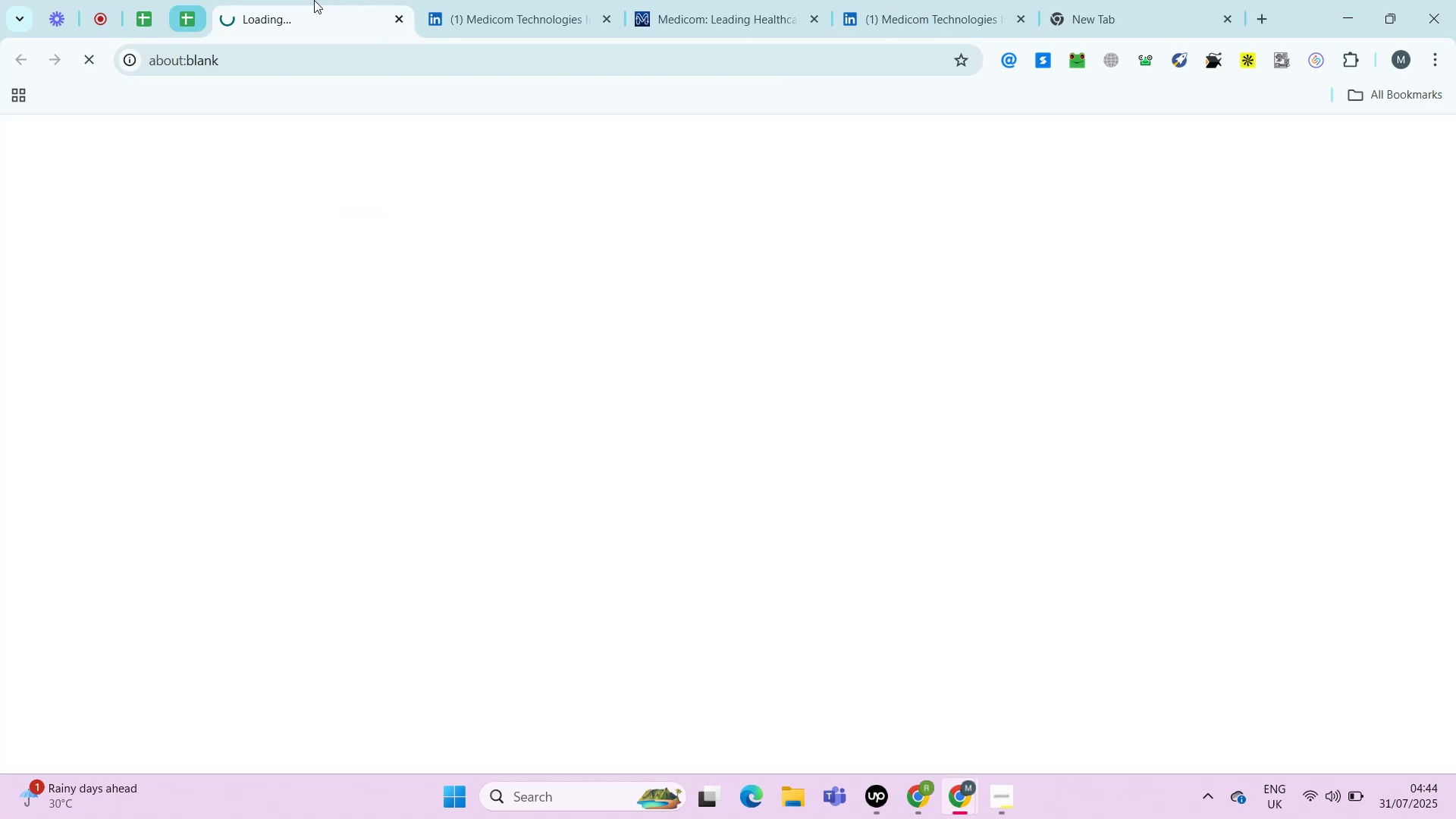 
right_click([326, 0])
 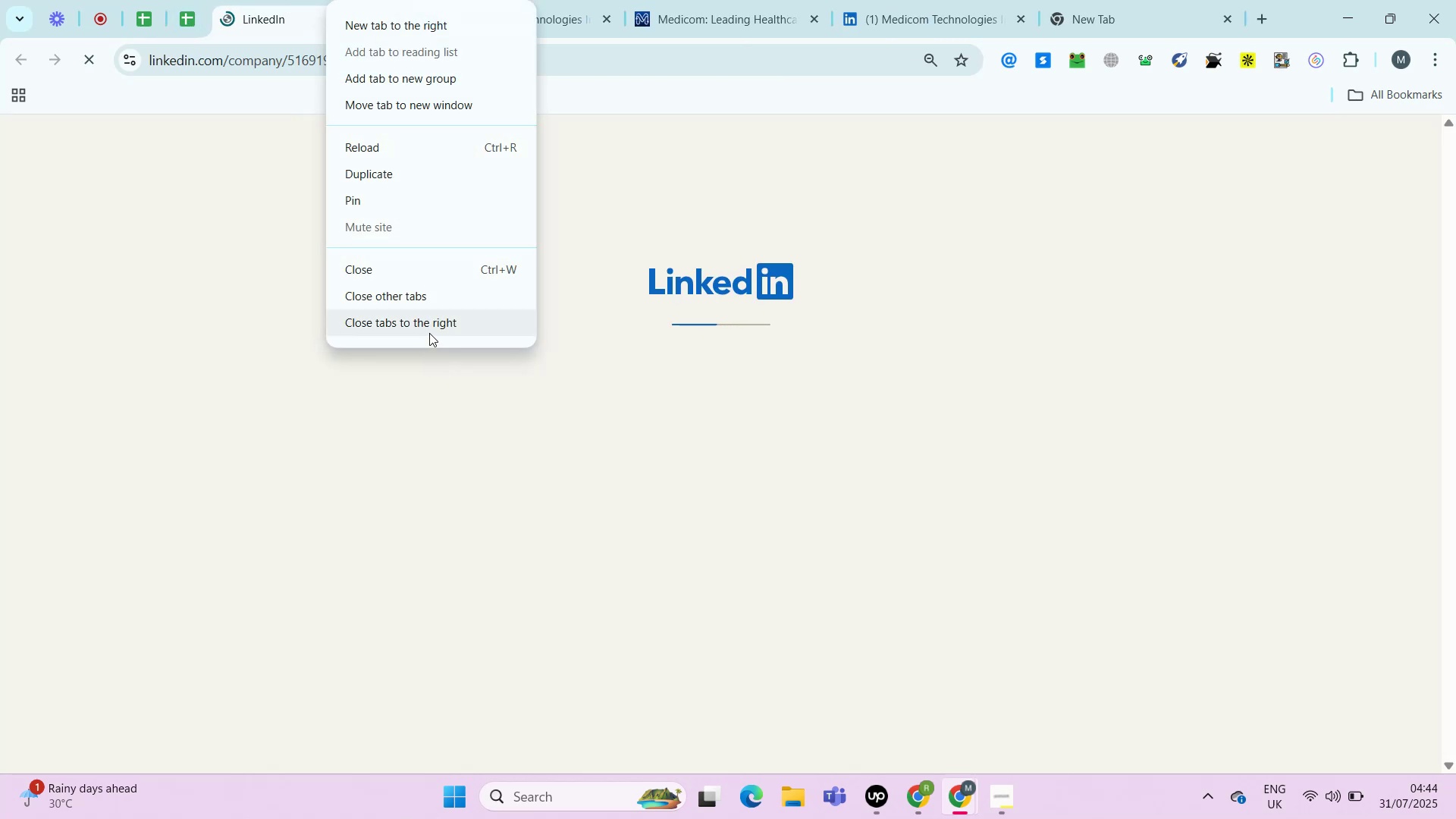 
left_click([428, 330])
 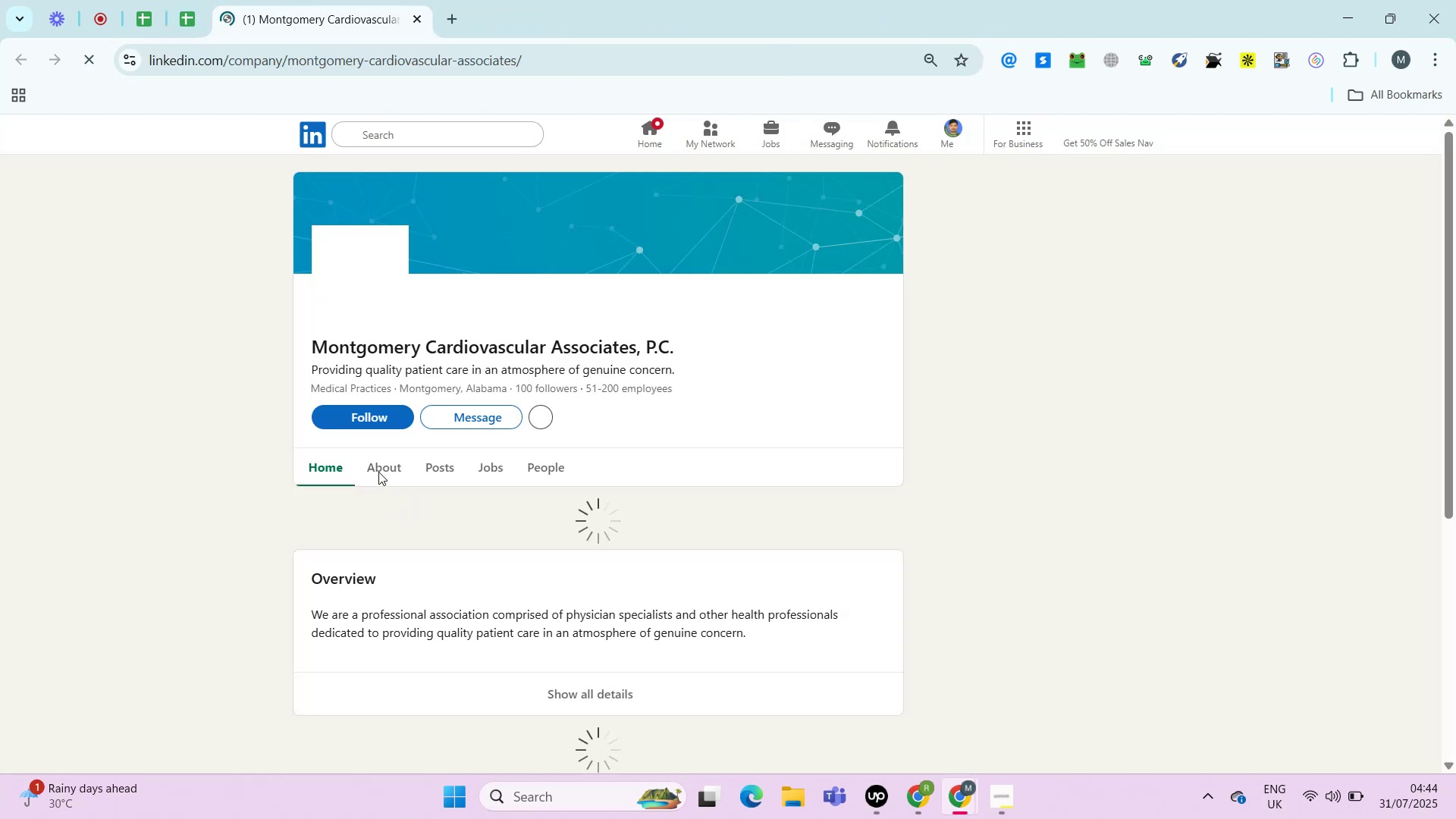 
left_click([378, 471])
 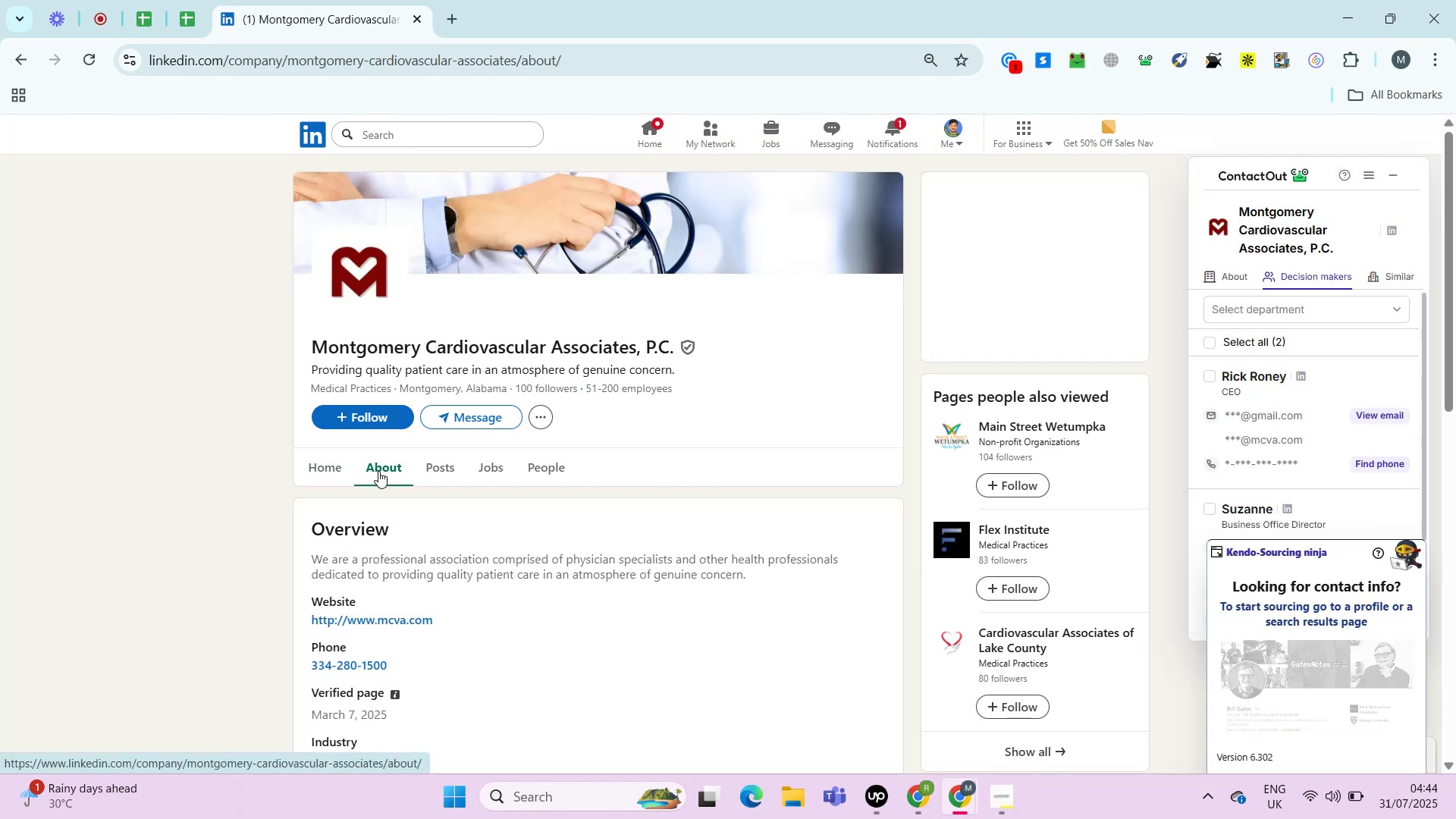 
wait(7.43)
 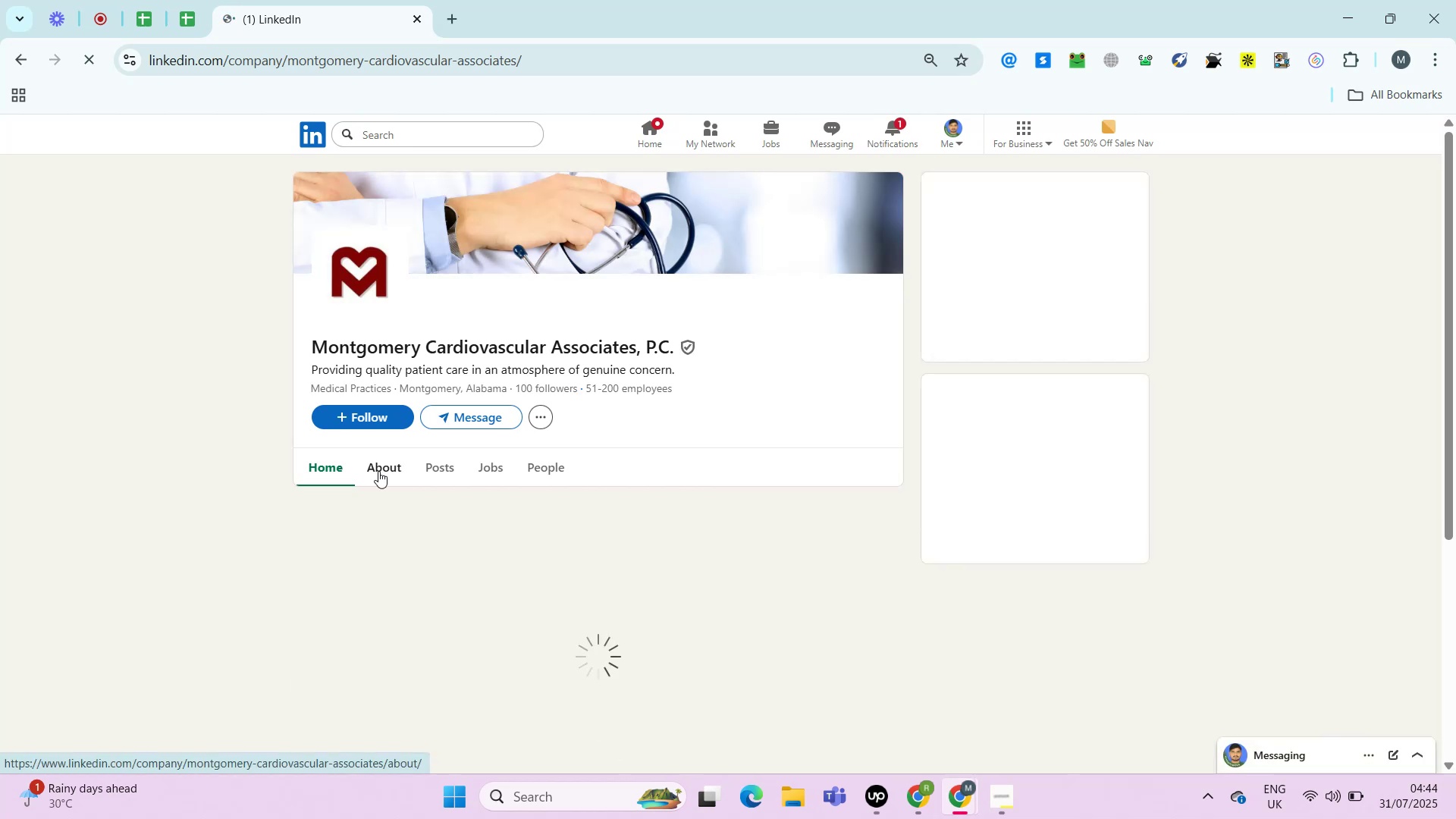 
right_click([391, 434])
 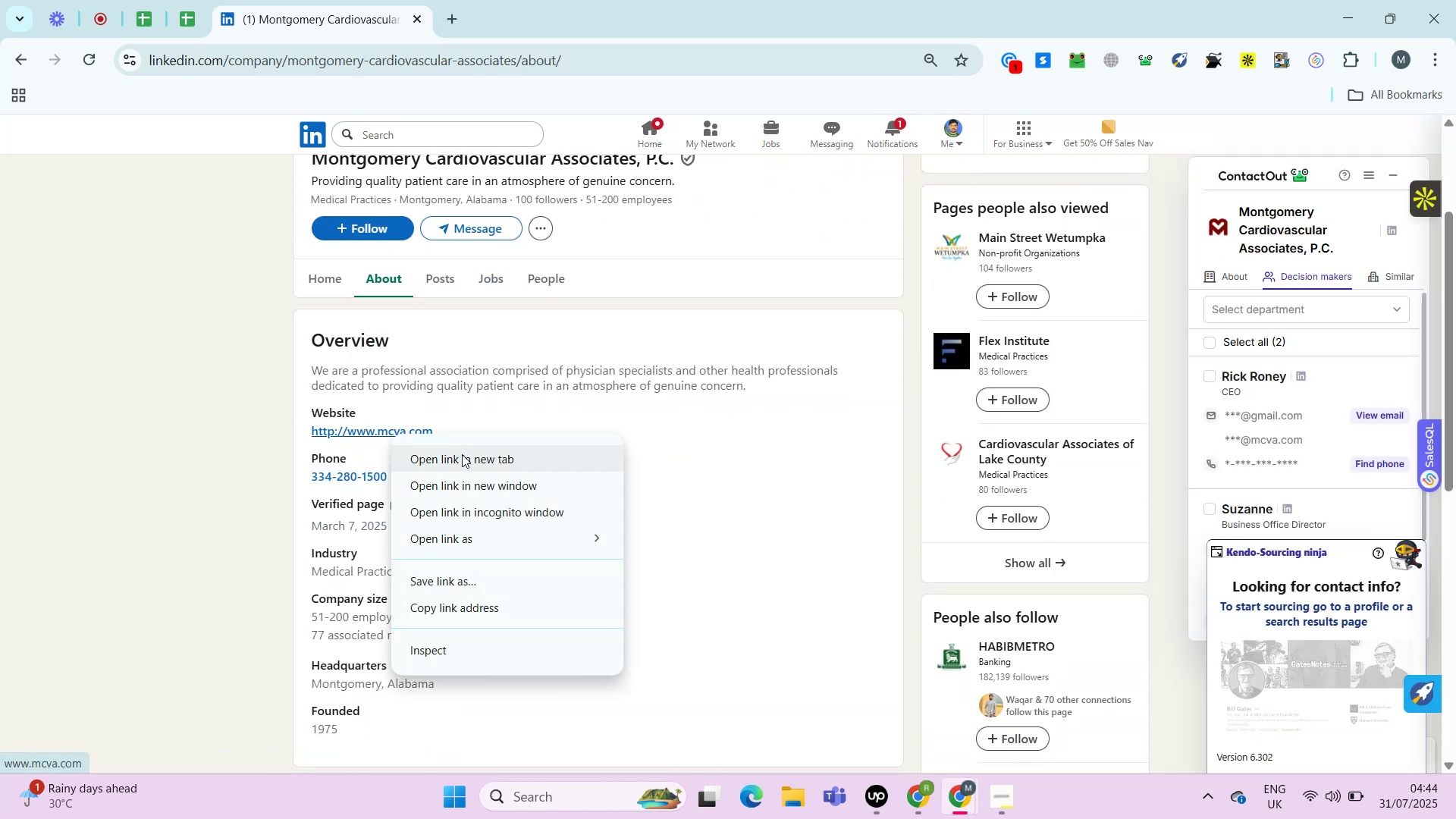 
left_click([462, 454])
 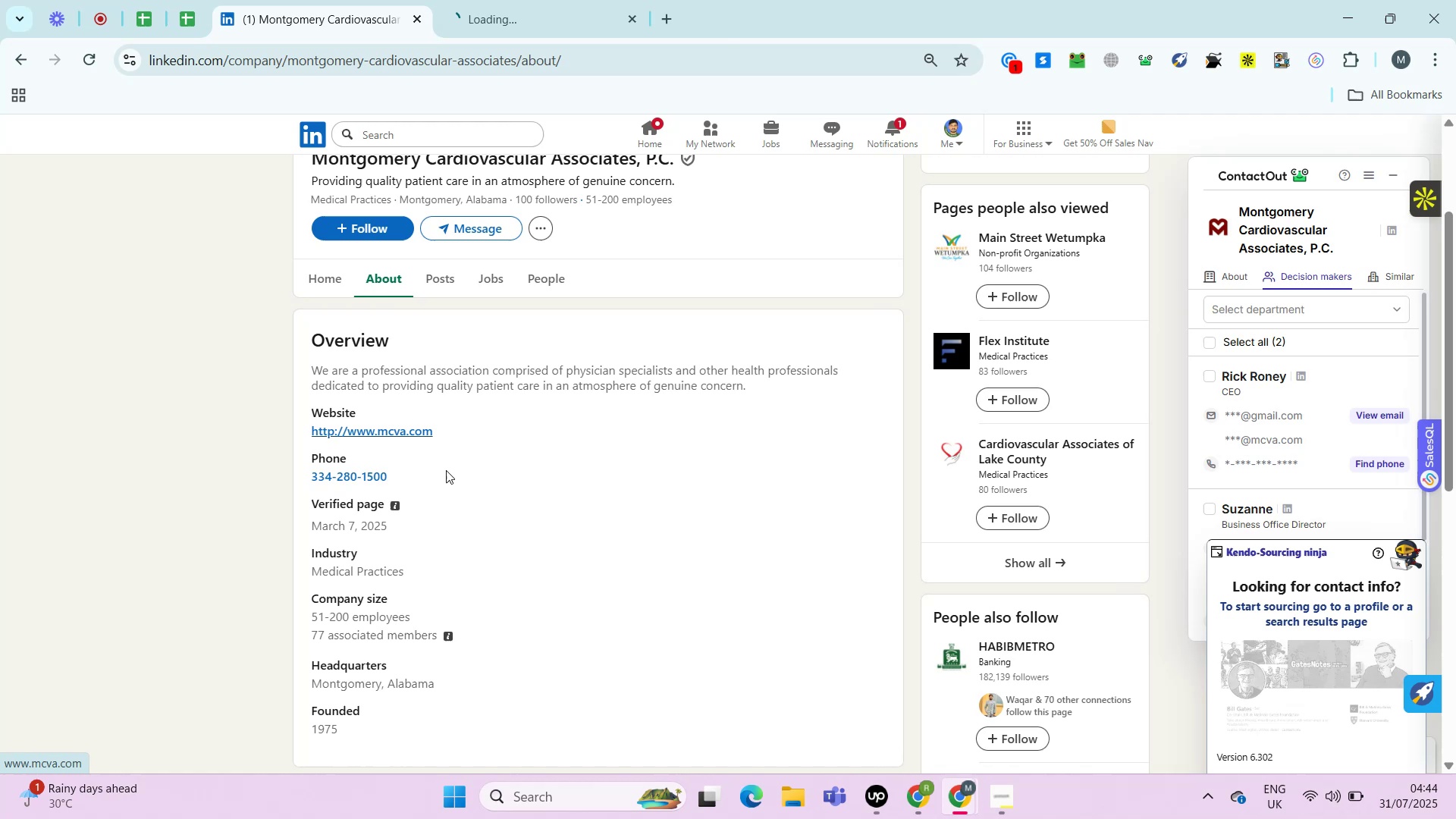 
left_click_drag(start_coordinate=[422, 477], to_coordinate=[288, 488])
 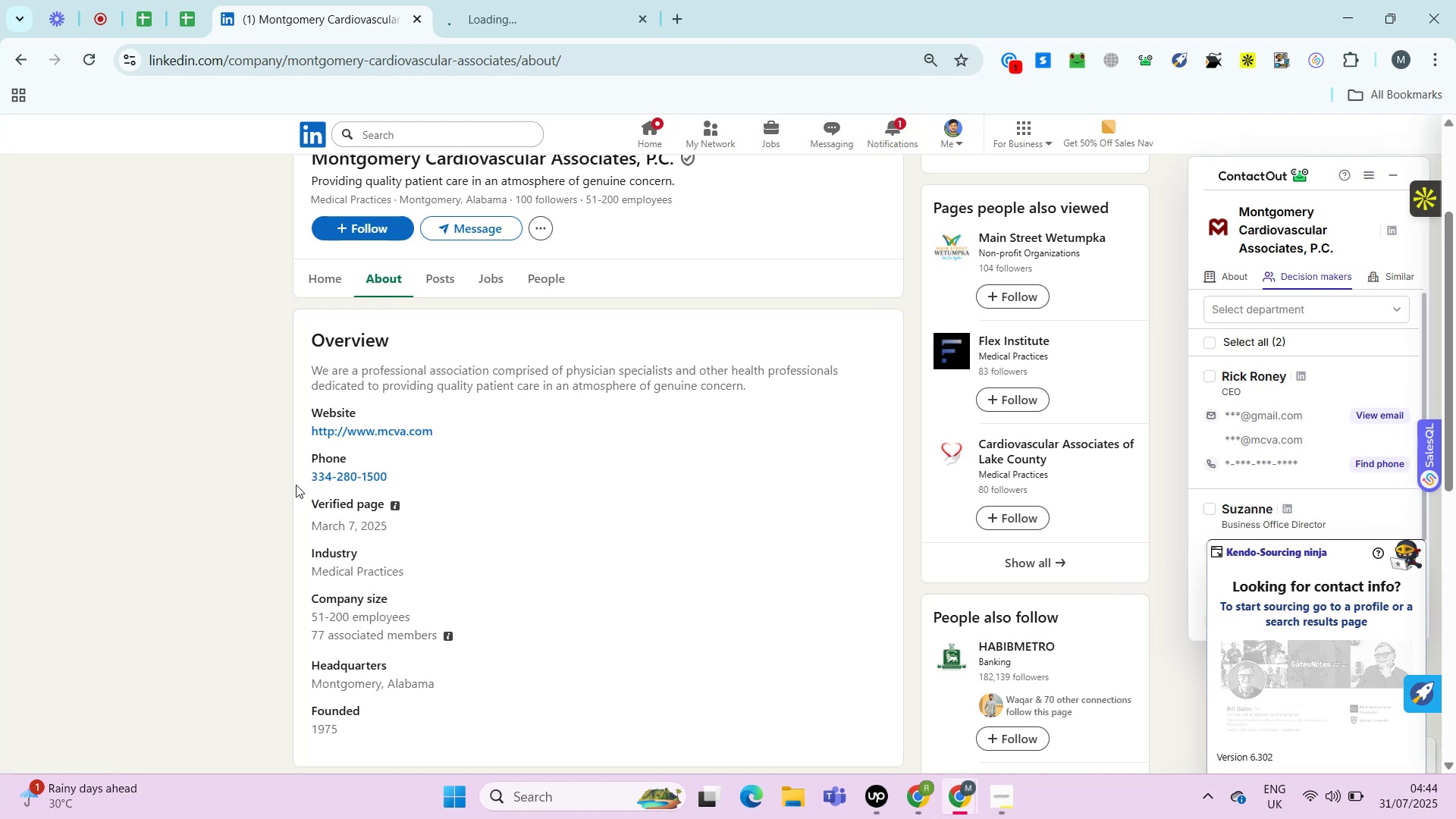 
left_click_drag(start_coordinate=[303, 475], to_coordinate=[427, 466])
 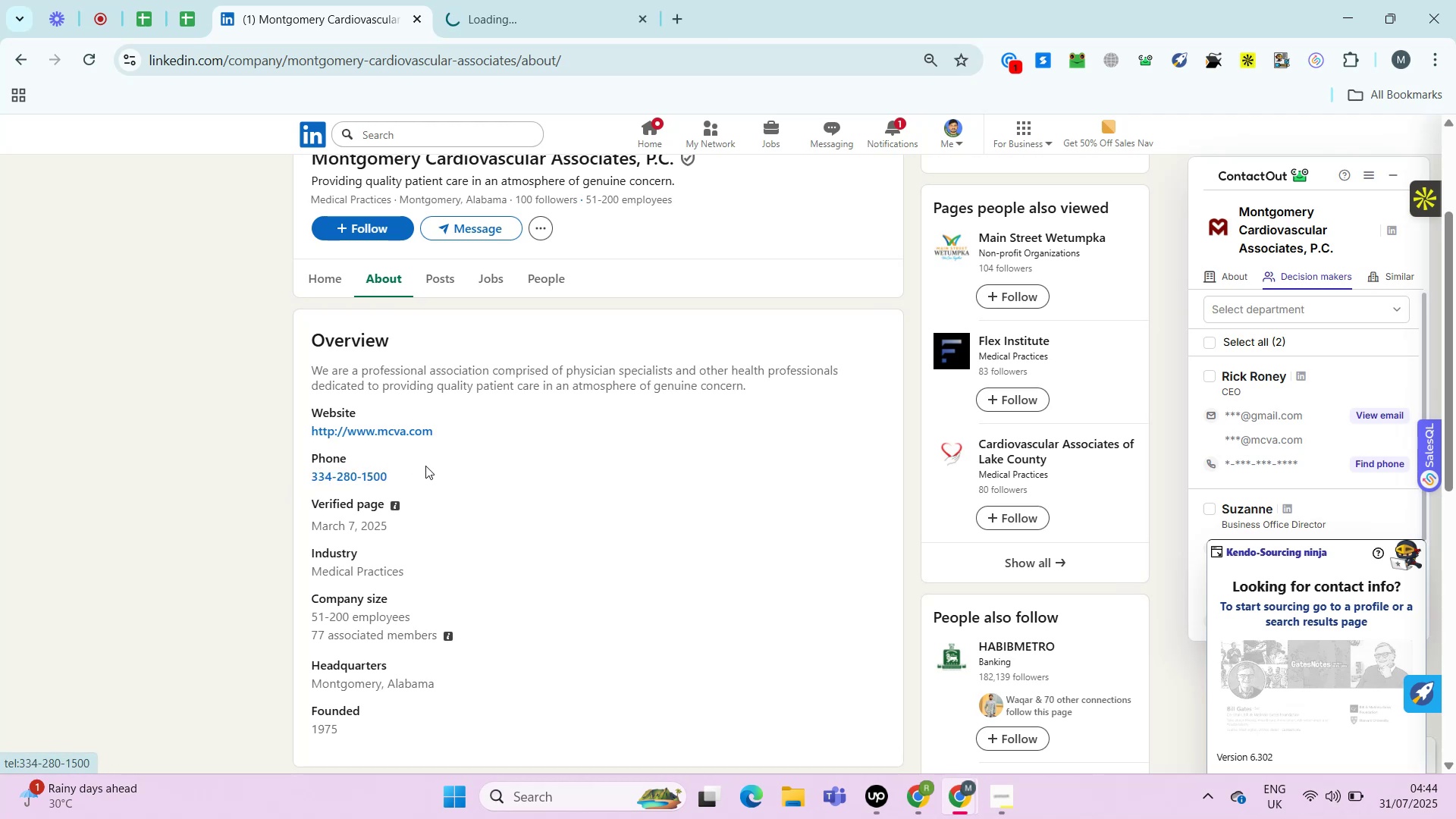 
key(Control+ControlLeft)
 